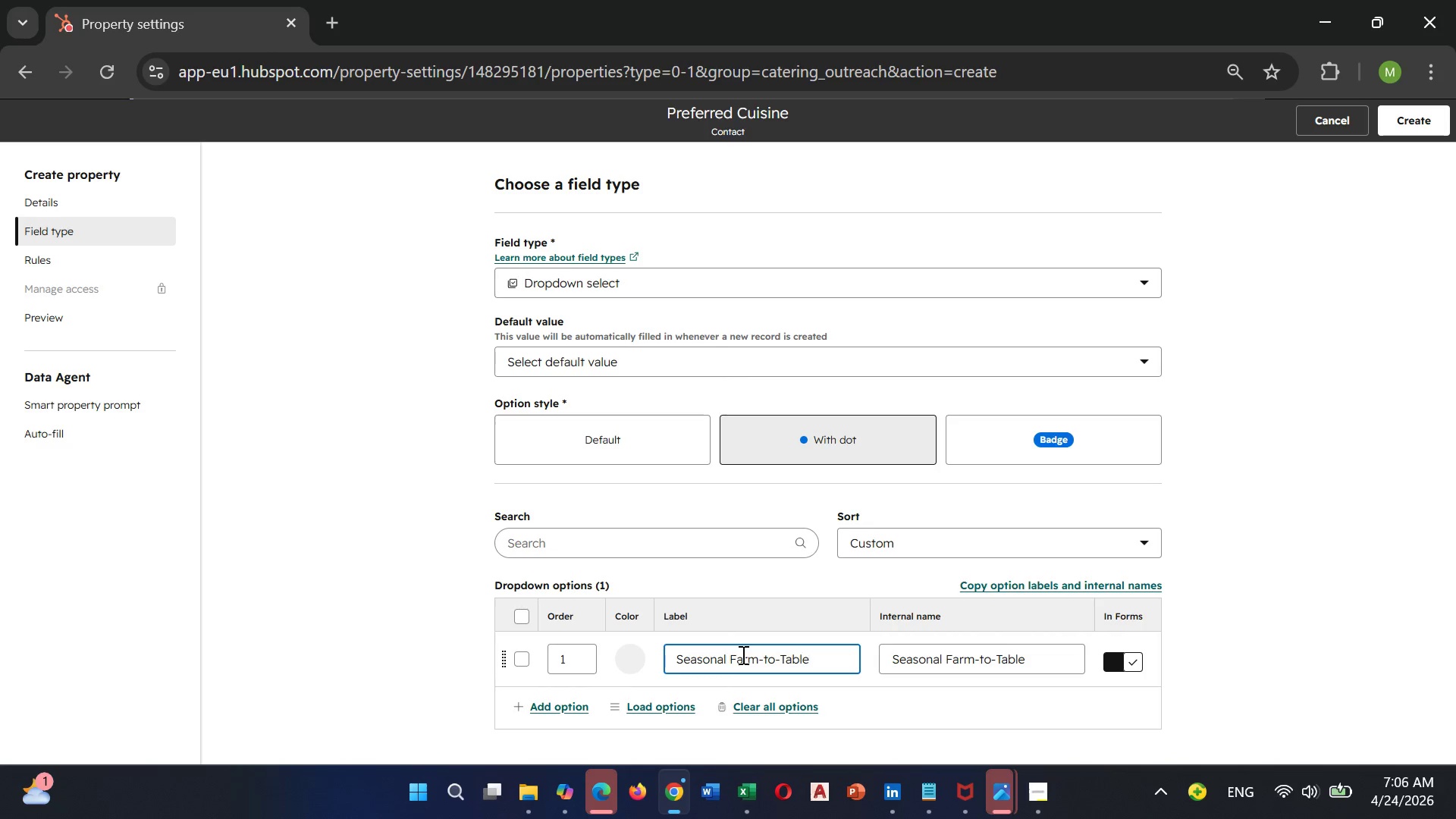 
mouse_move([692, 784])
 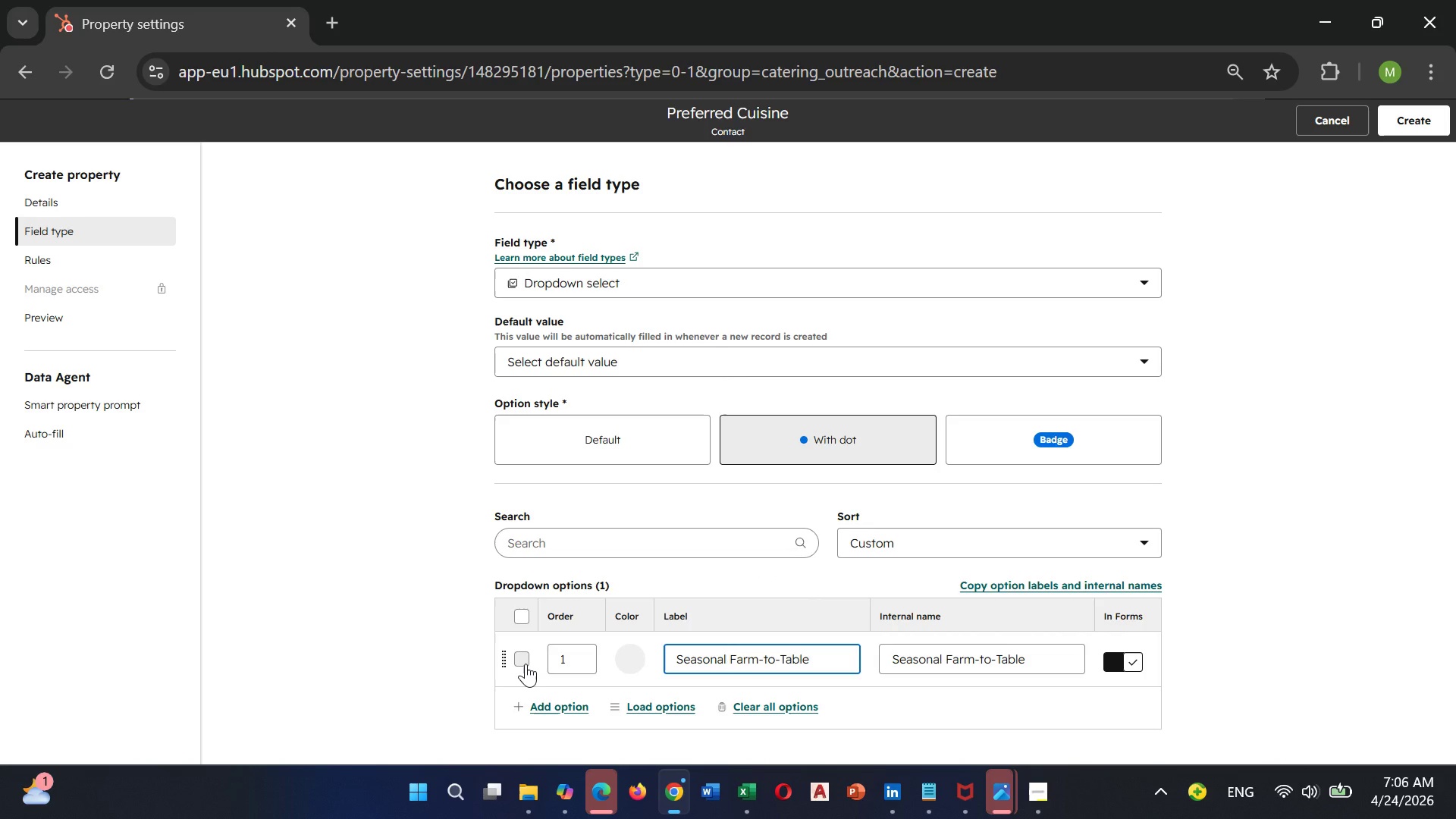 
key(Enter)
 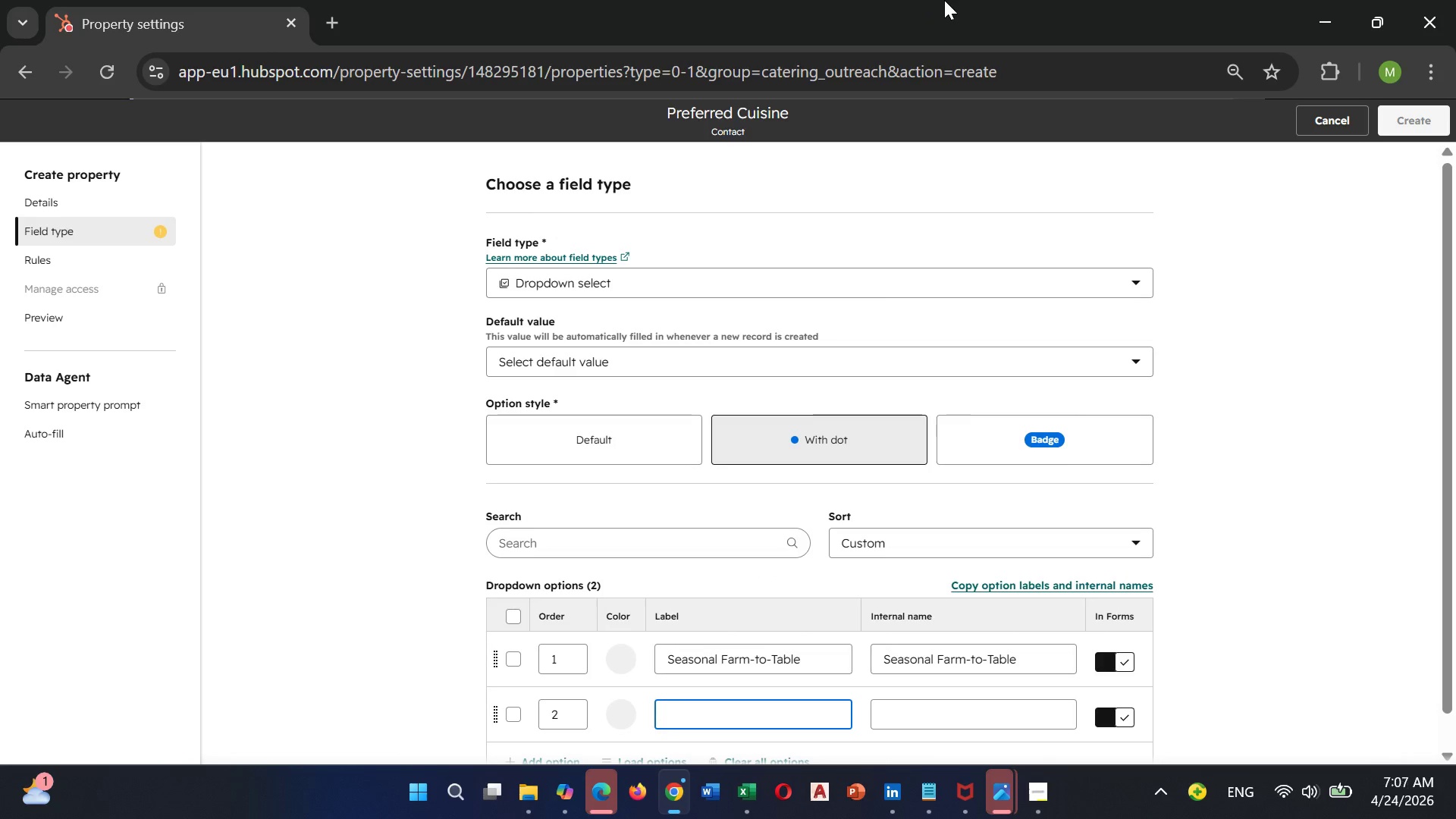 
type(Meditr)
 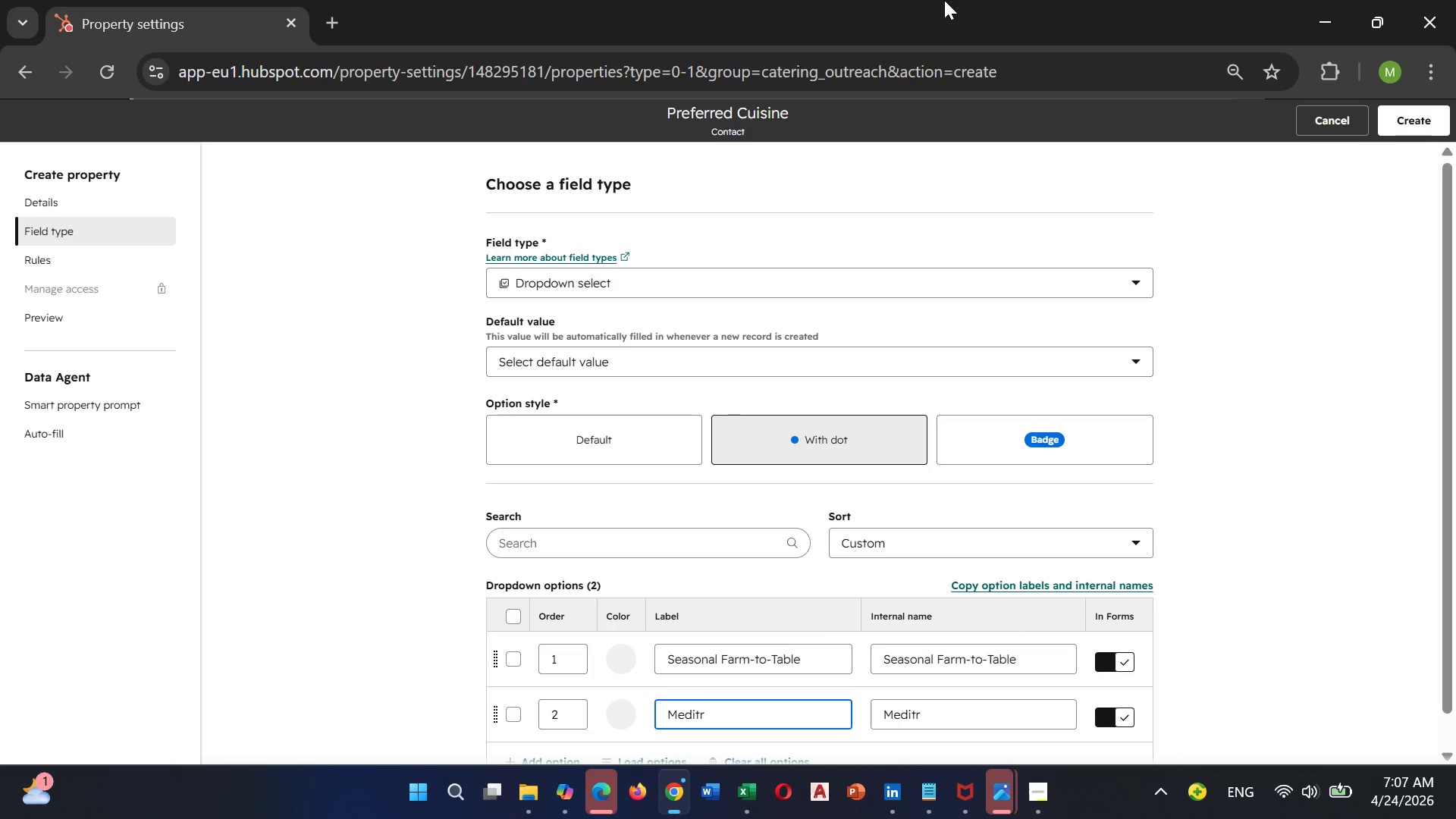 
key(Backspace)
 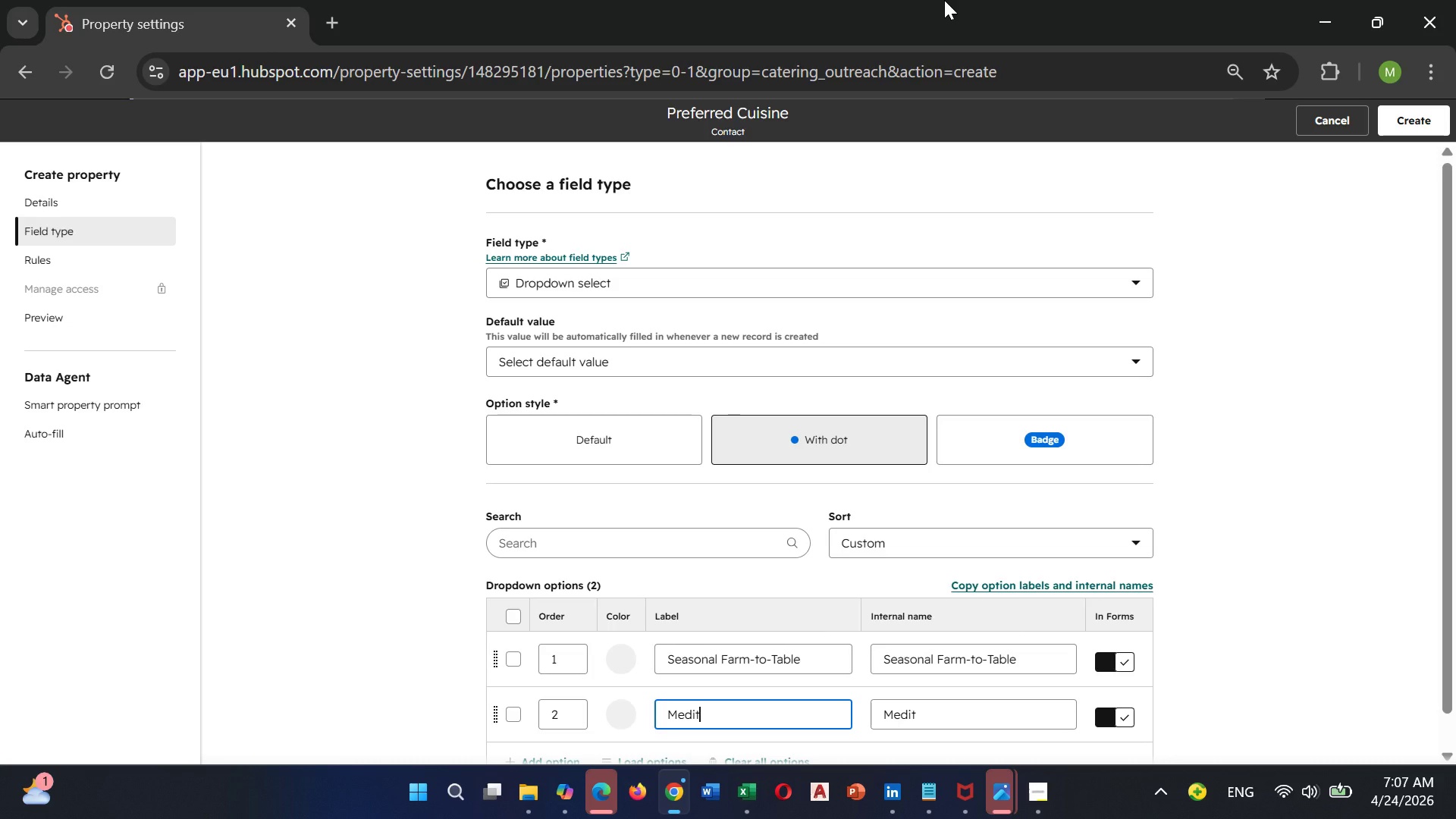 
wait(8.56)
 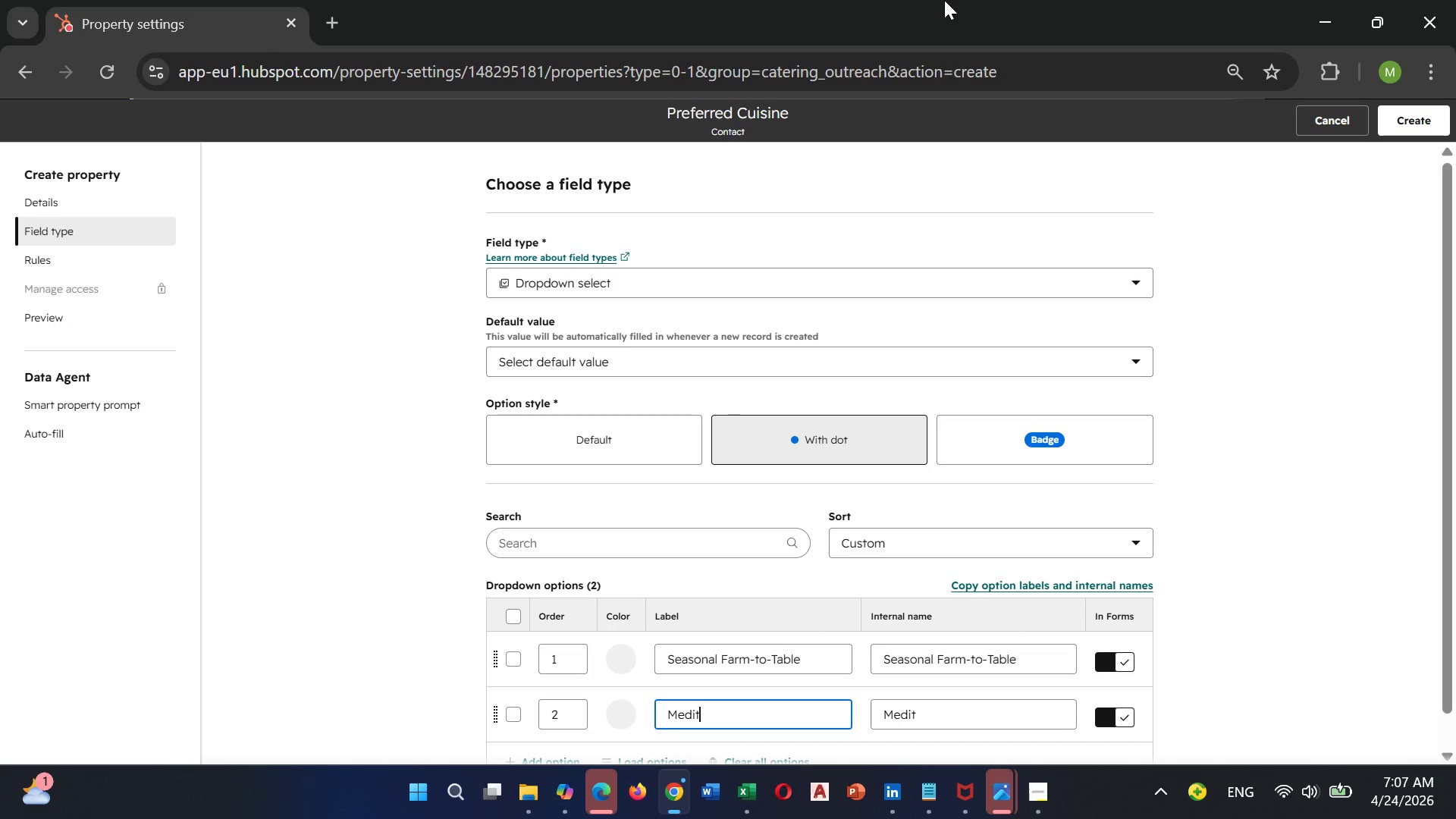 
type(erranean)
 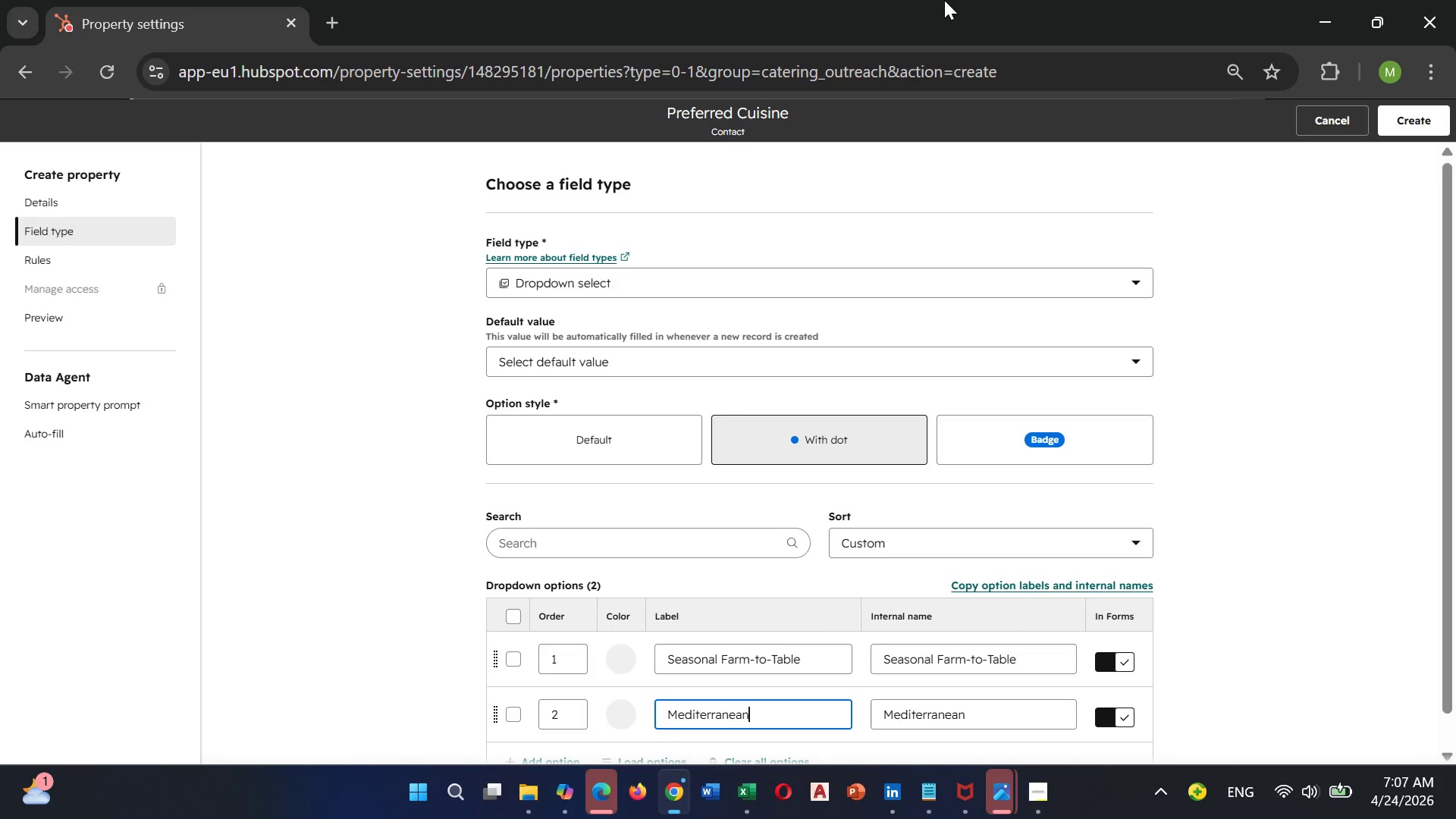 
key(Enter)
 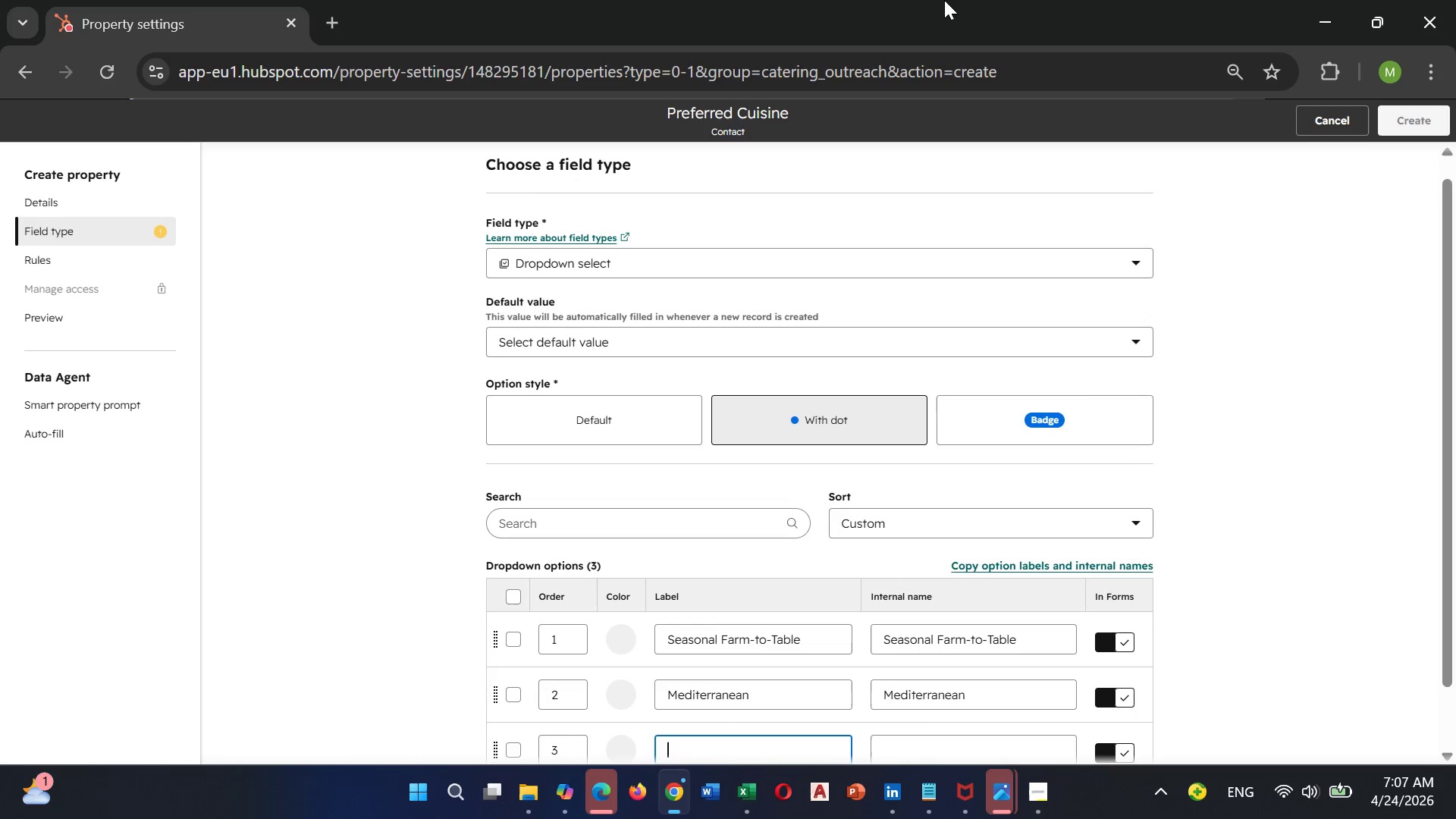 
type(Hearty &)
 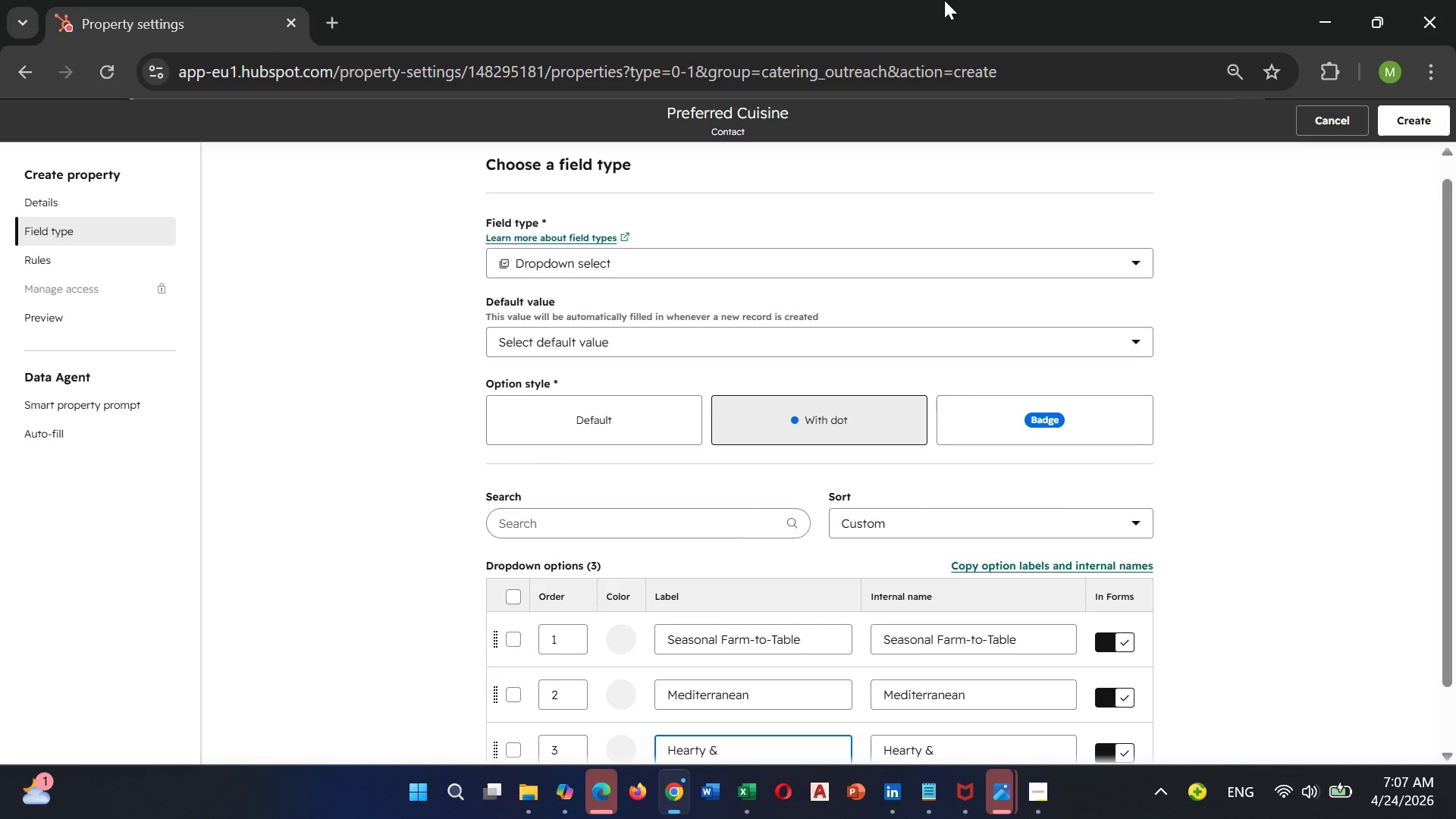 
wait(7.72)
 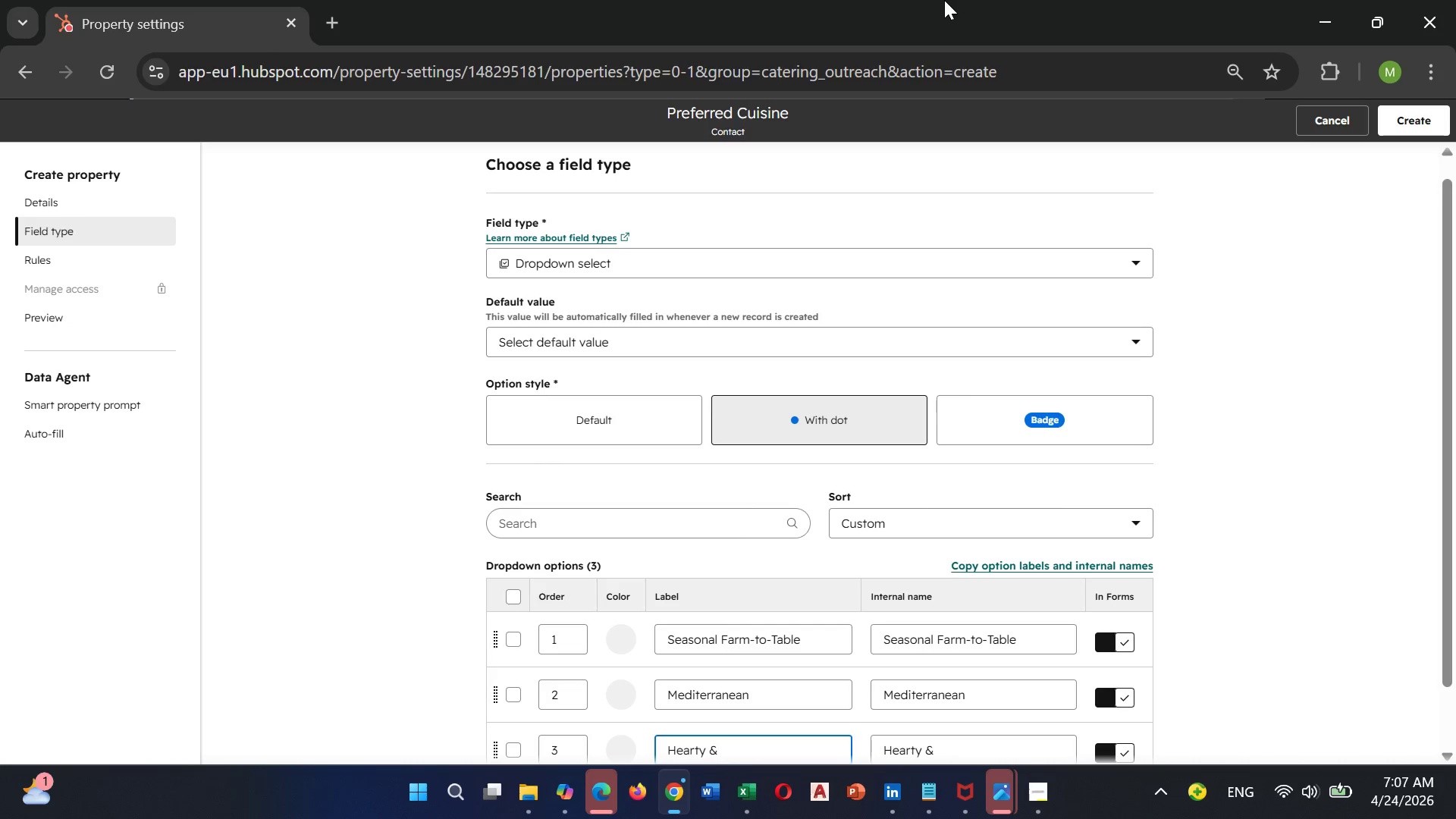 
type( Comfort)
 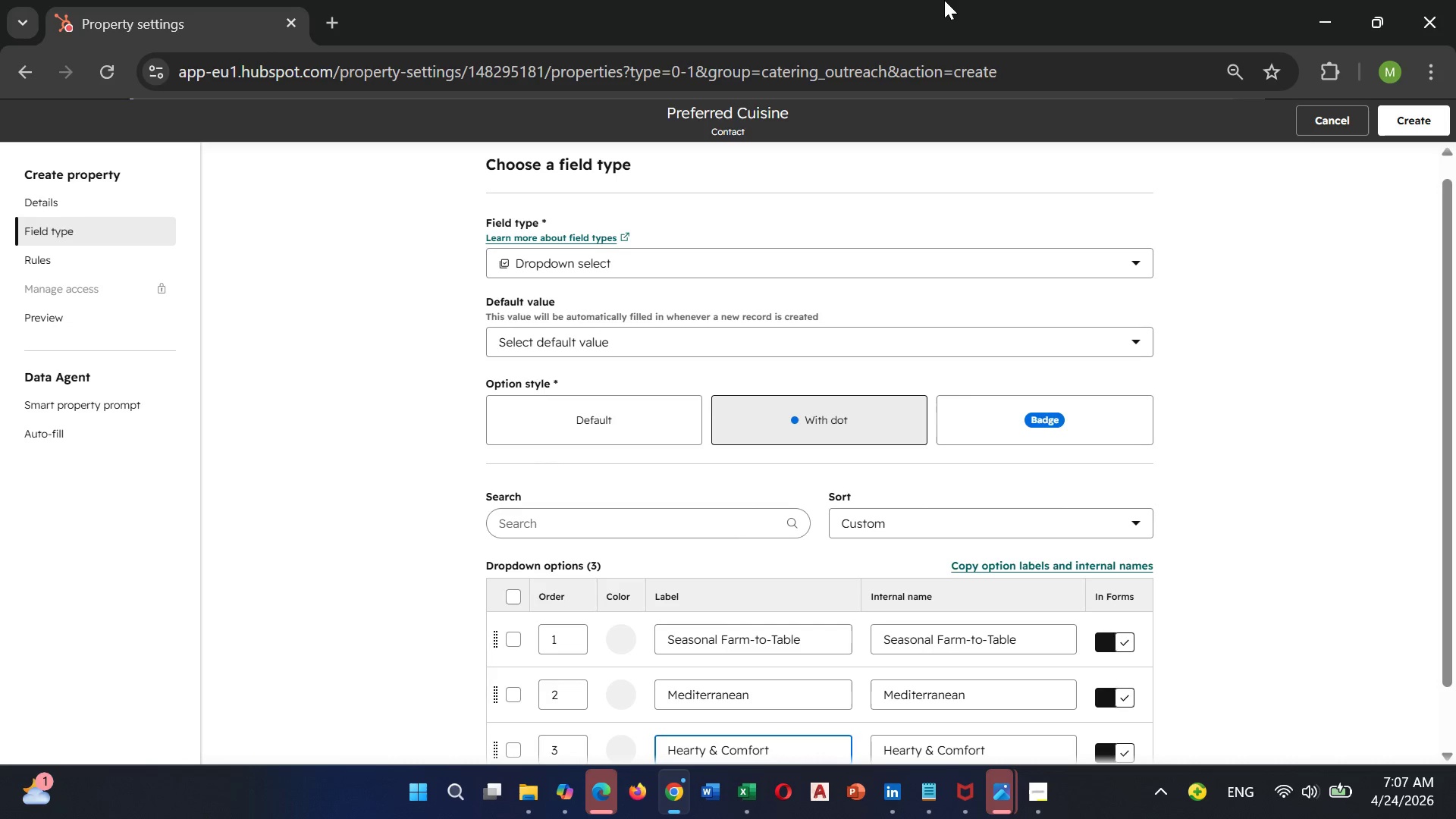 
key(Enter)
 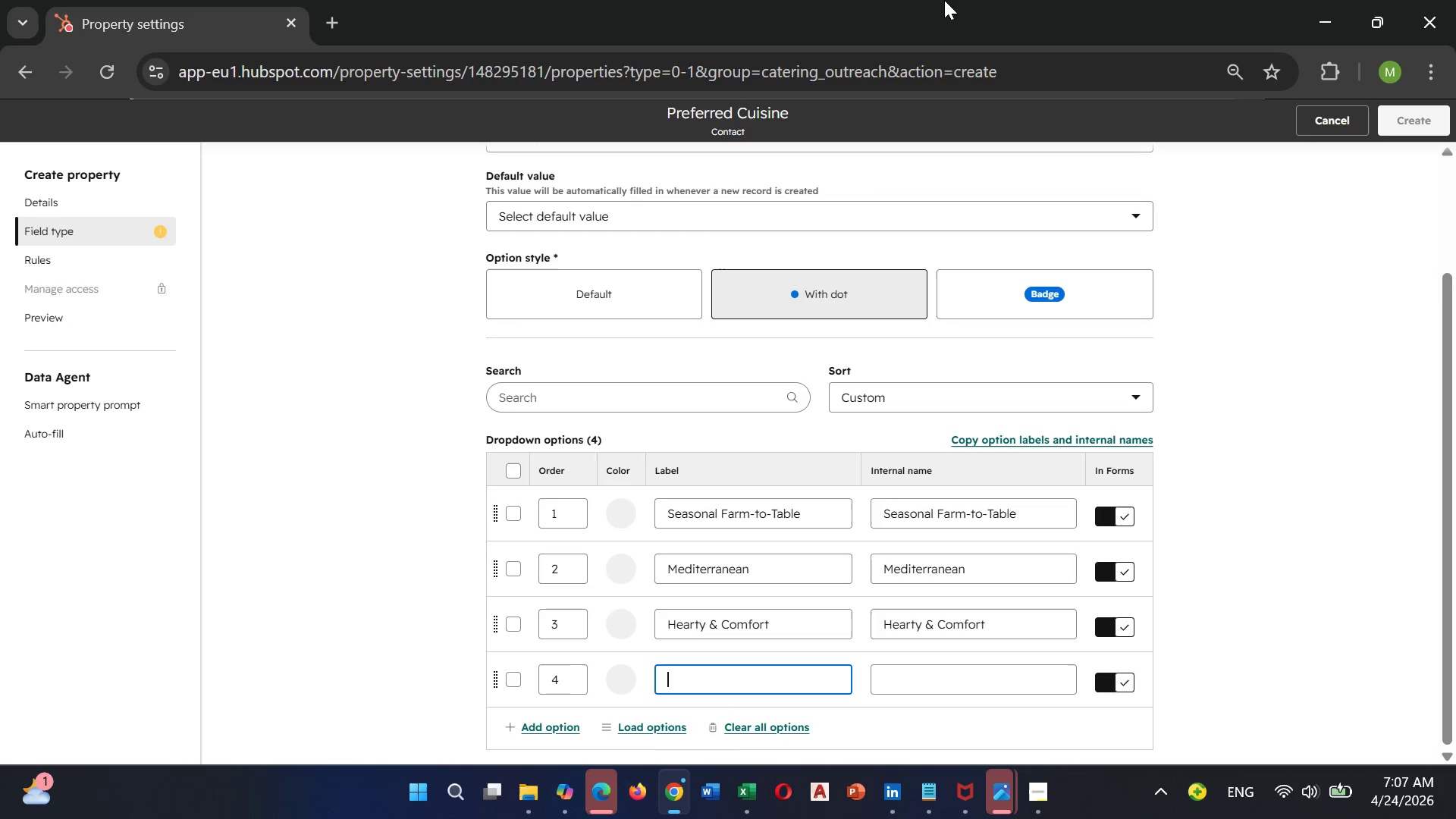 
type(Plant-forward)
 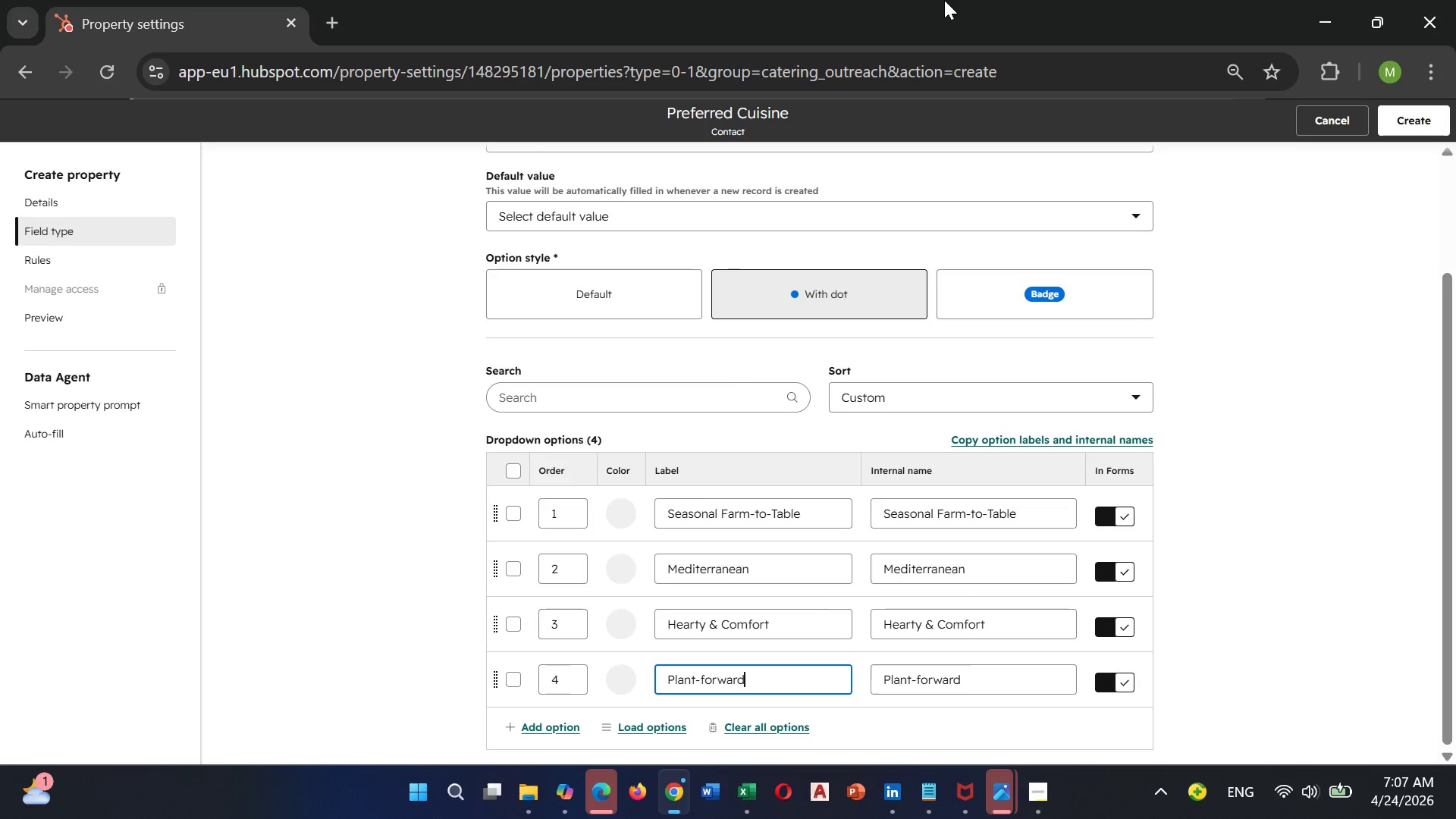 
key(Enter)
 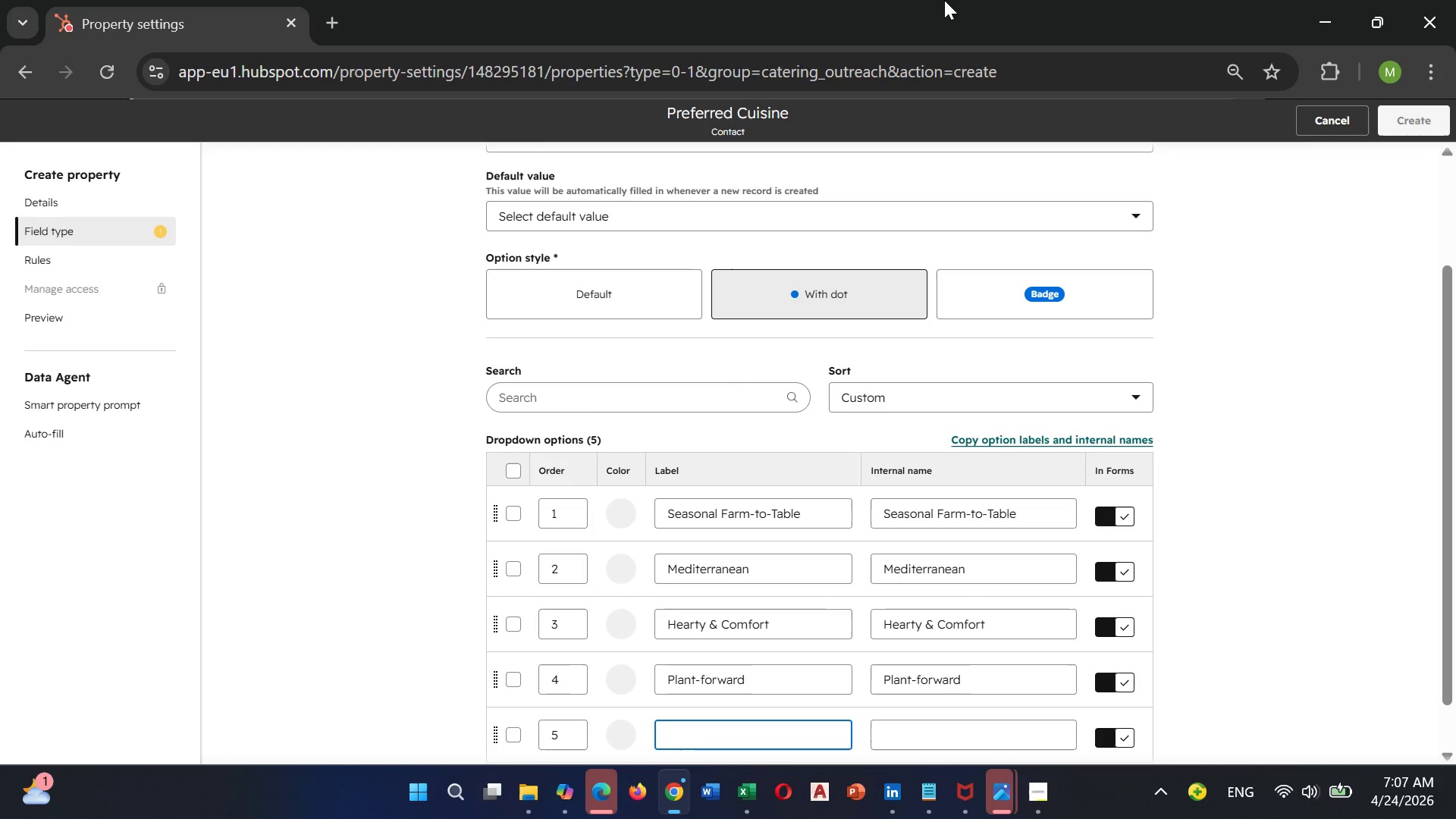 
type(Global Fusion)
 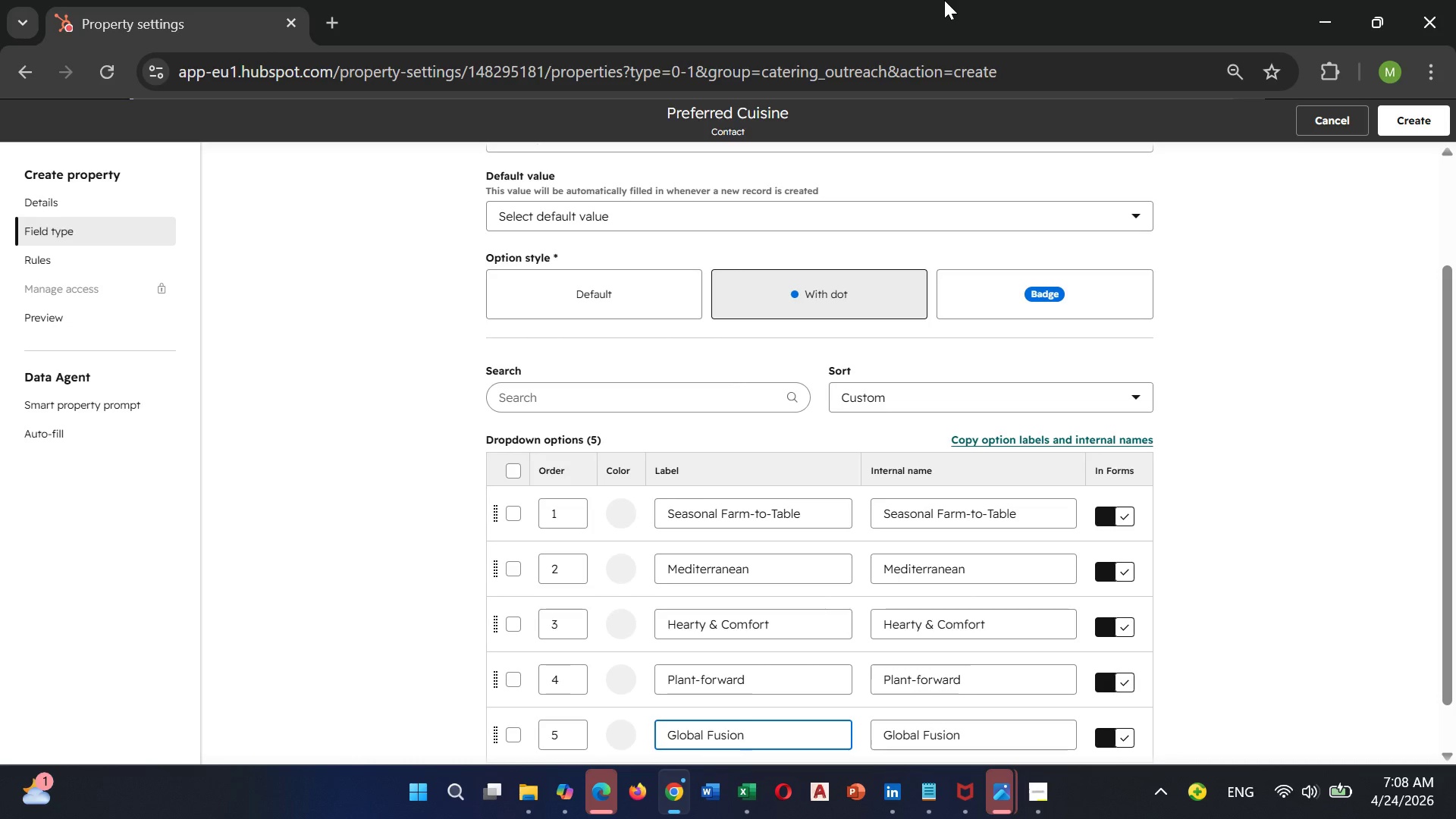 
scroll: coordinate [949, 340], scroll_direction: down, amount: 4.0
 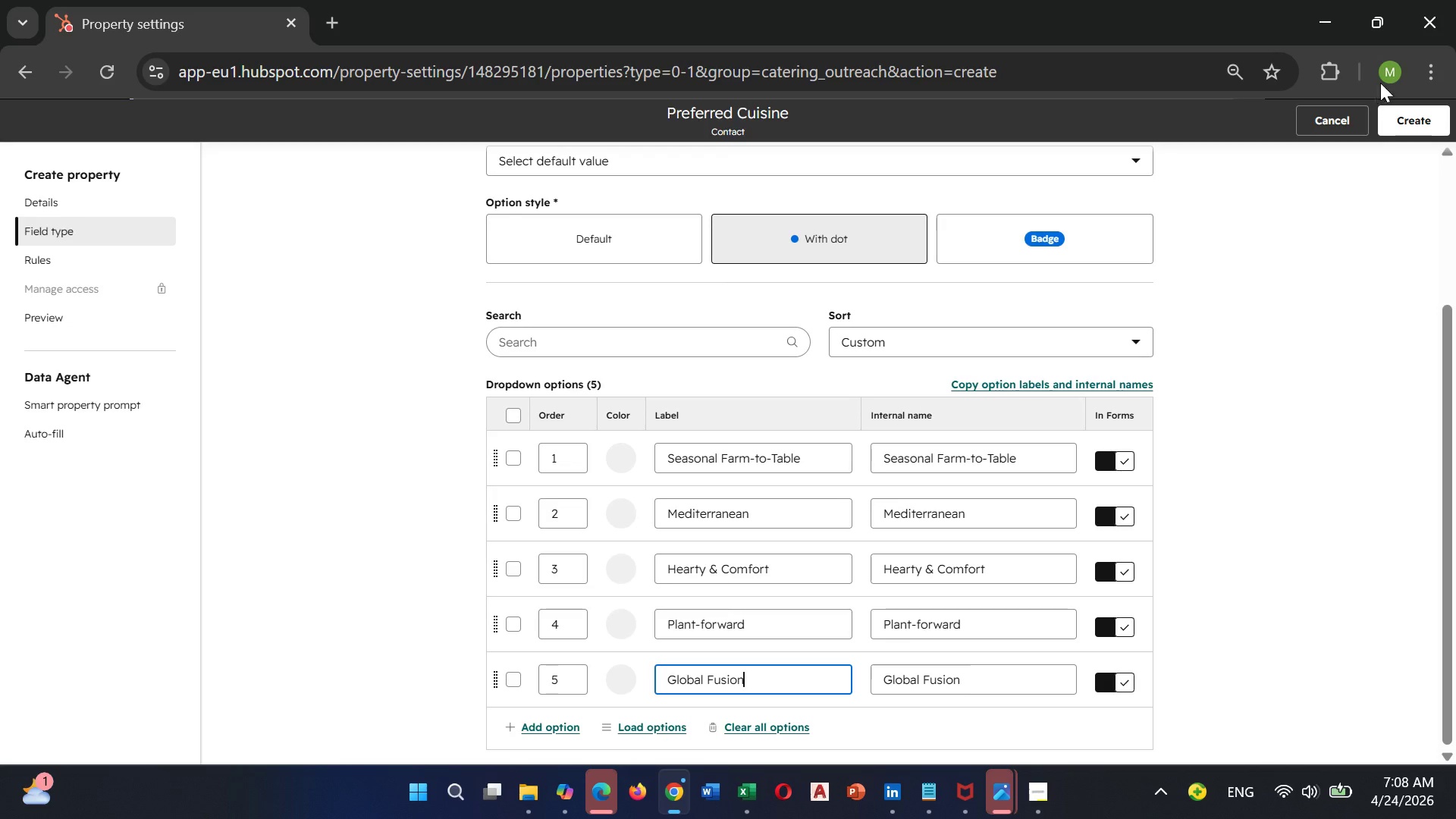 
left_click([1402, 124])
 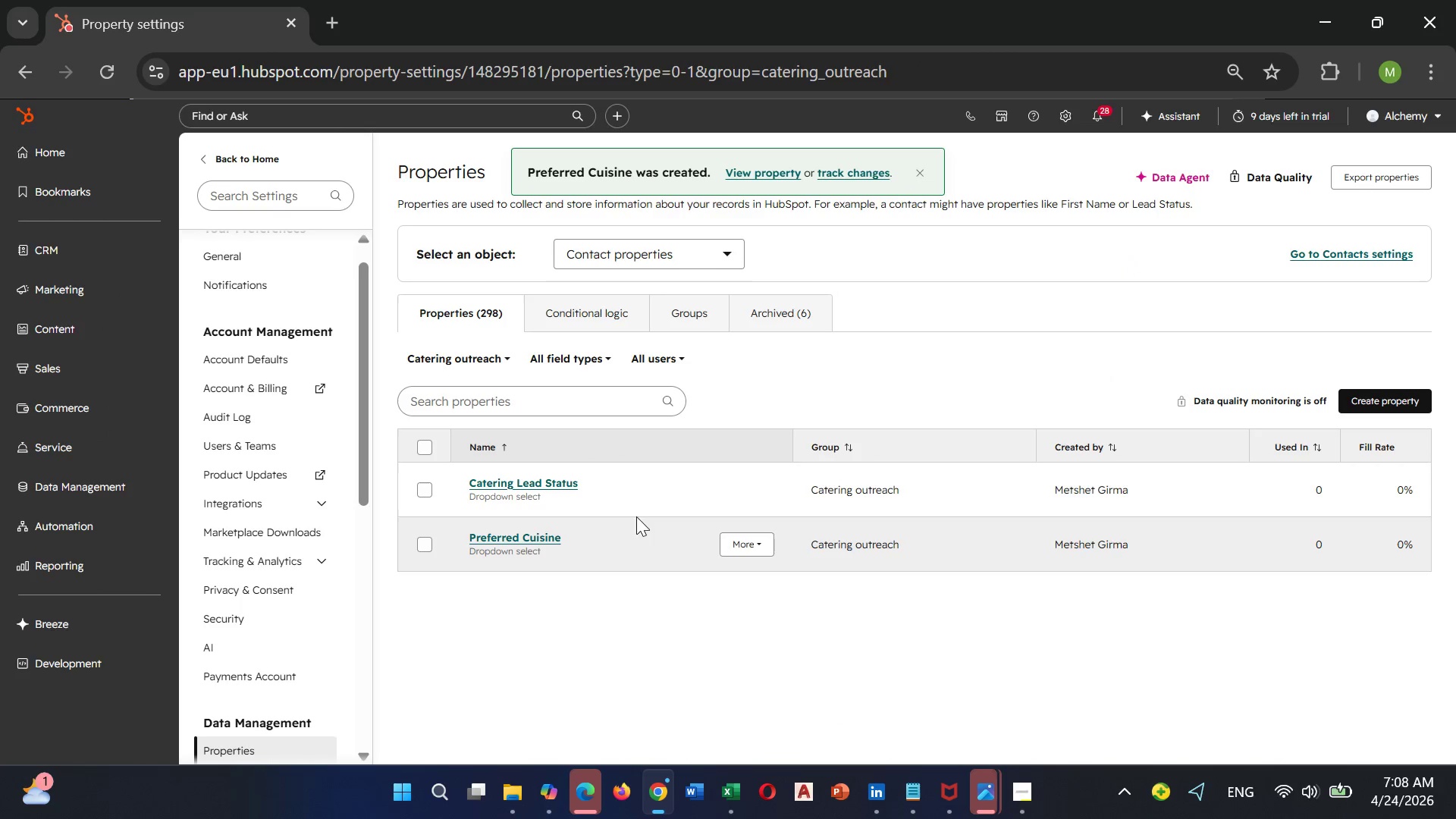 
wait(8.08)
 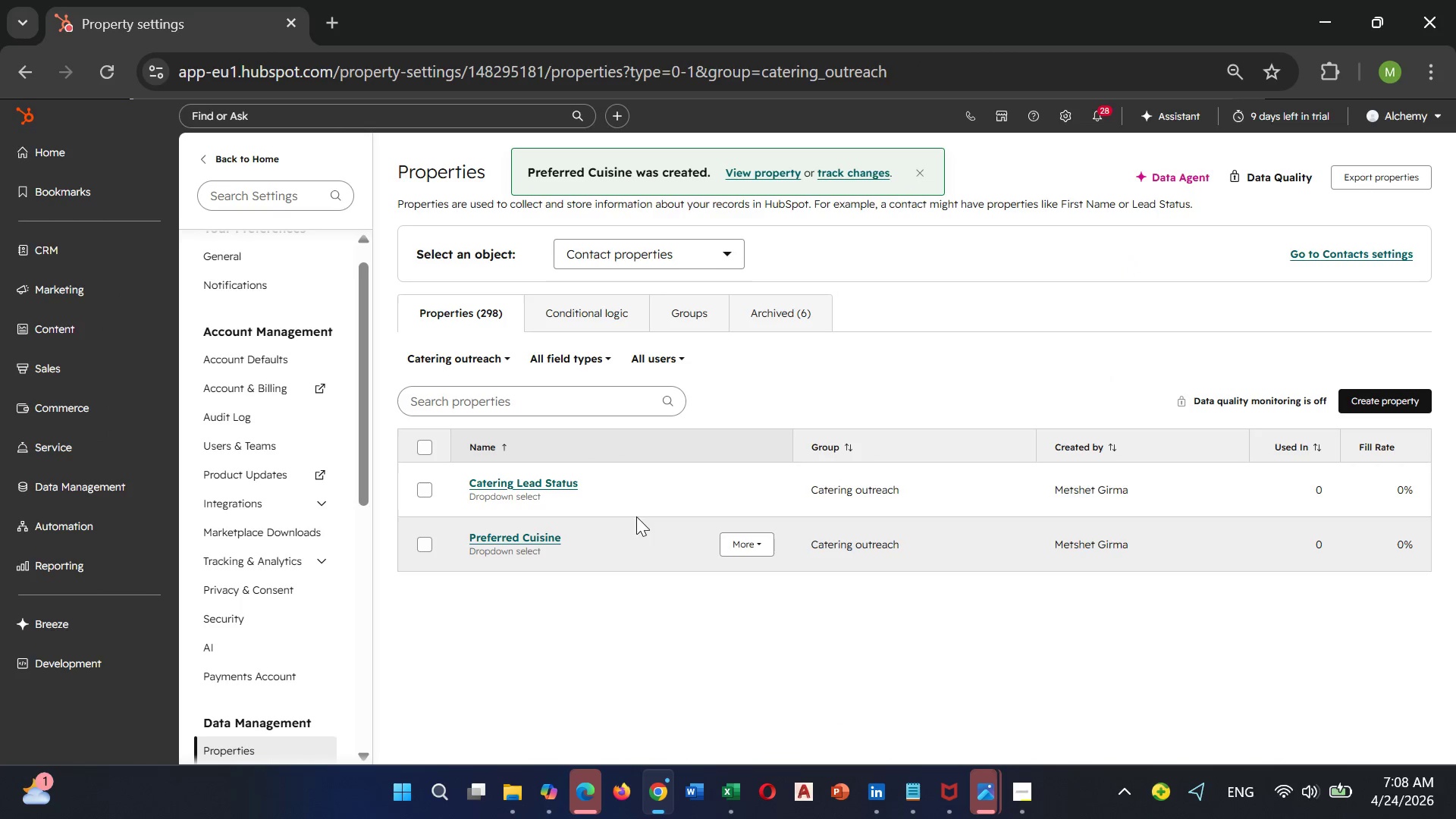 
left_click([503, 532])
 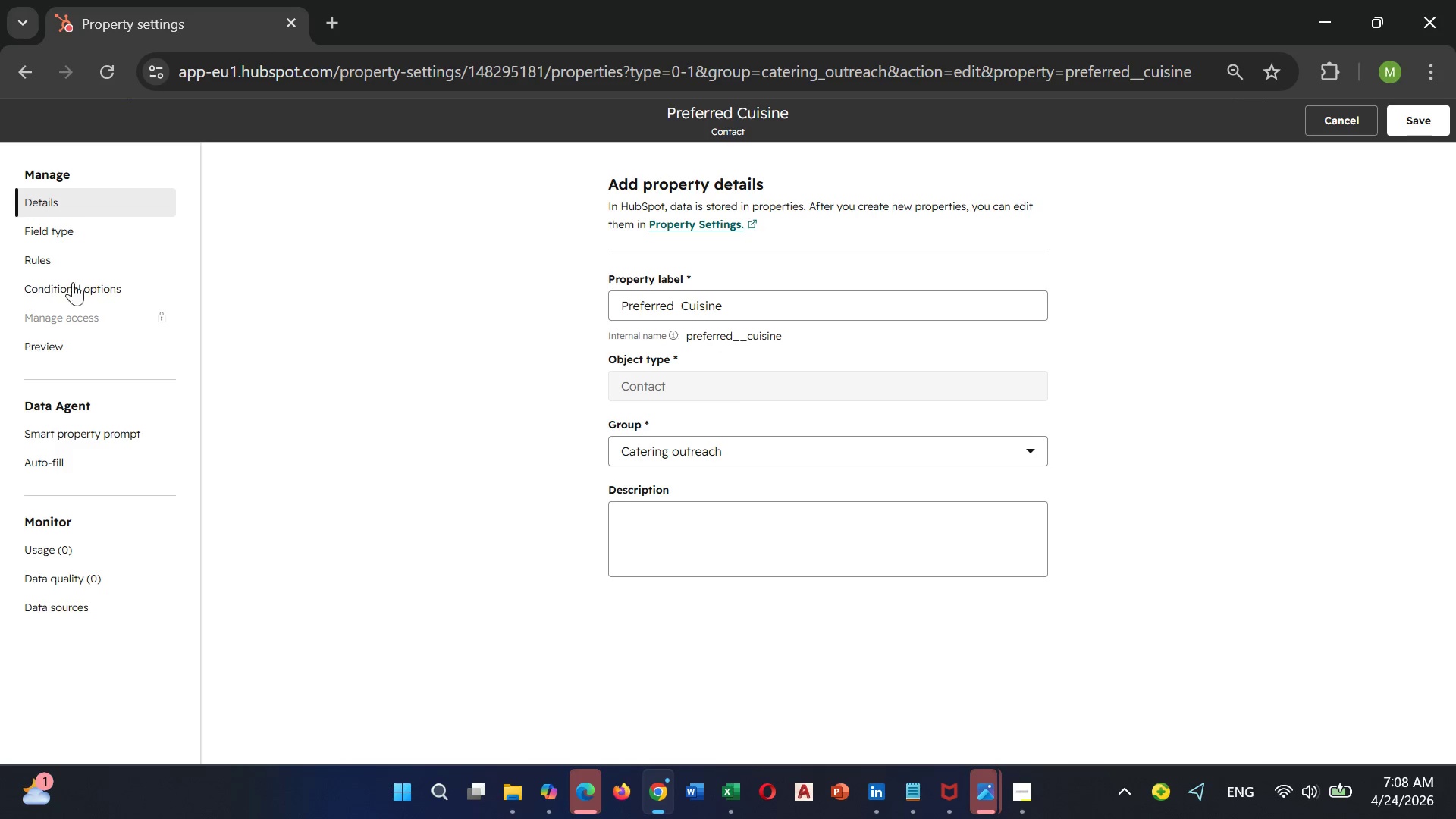 
left_click([71, 226])
 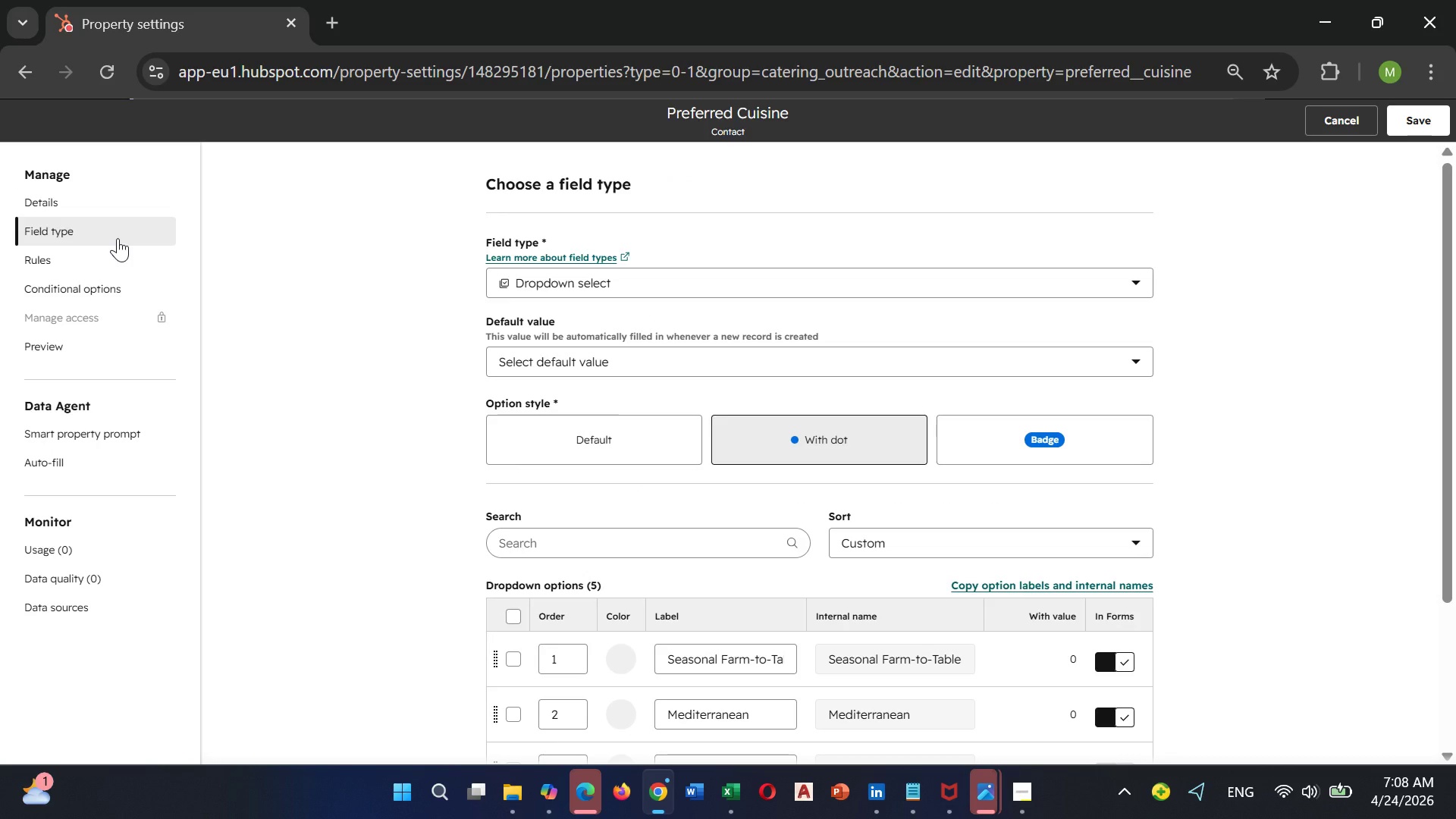 
key(Control+Minus)
 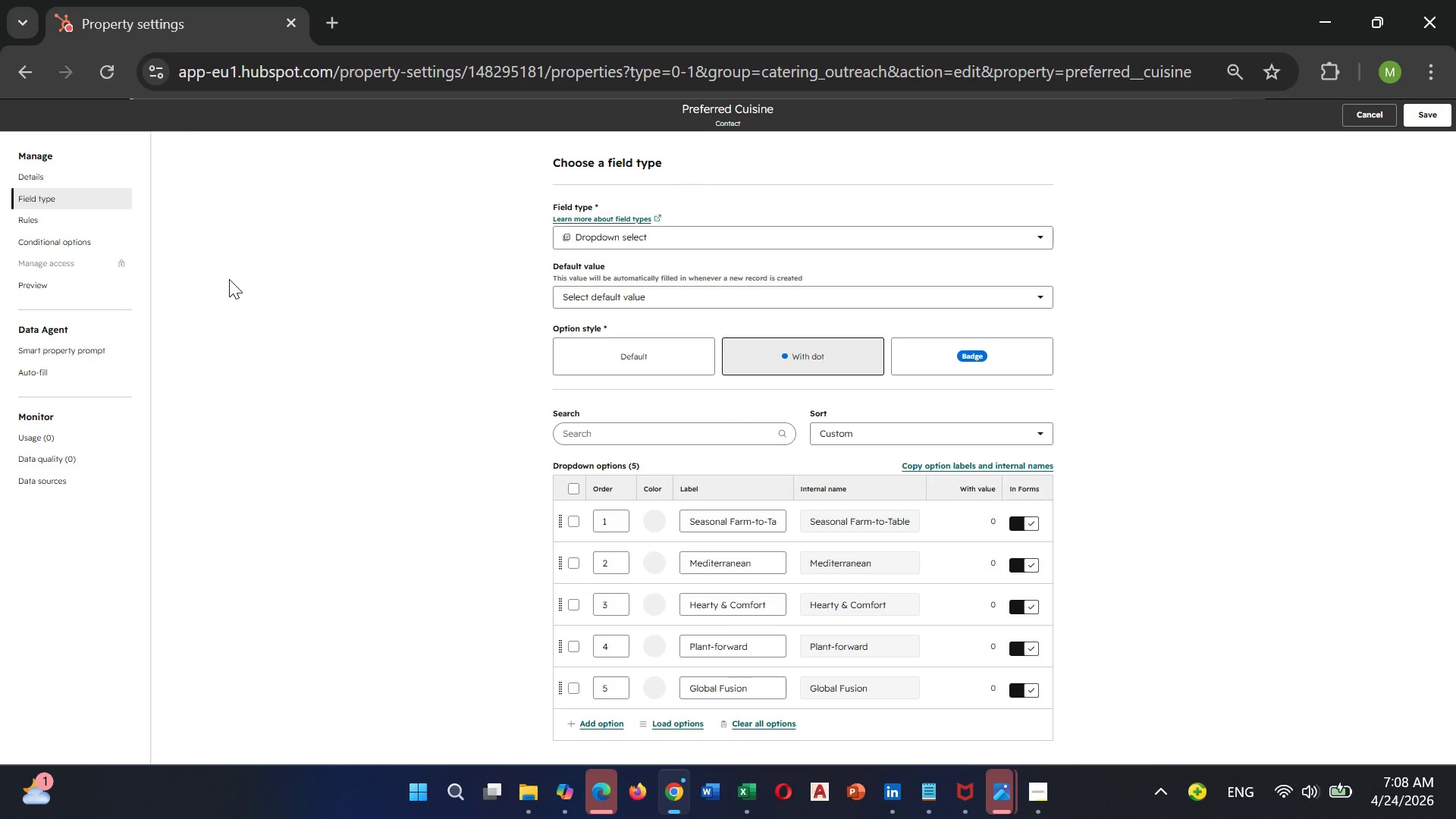 
key(PrintScreen)
 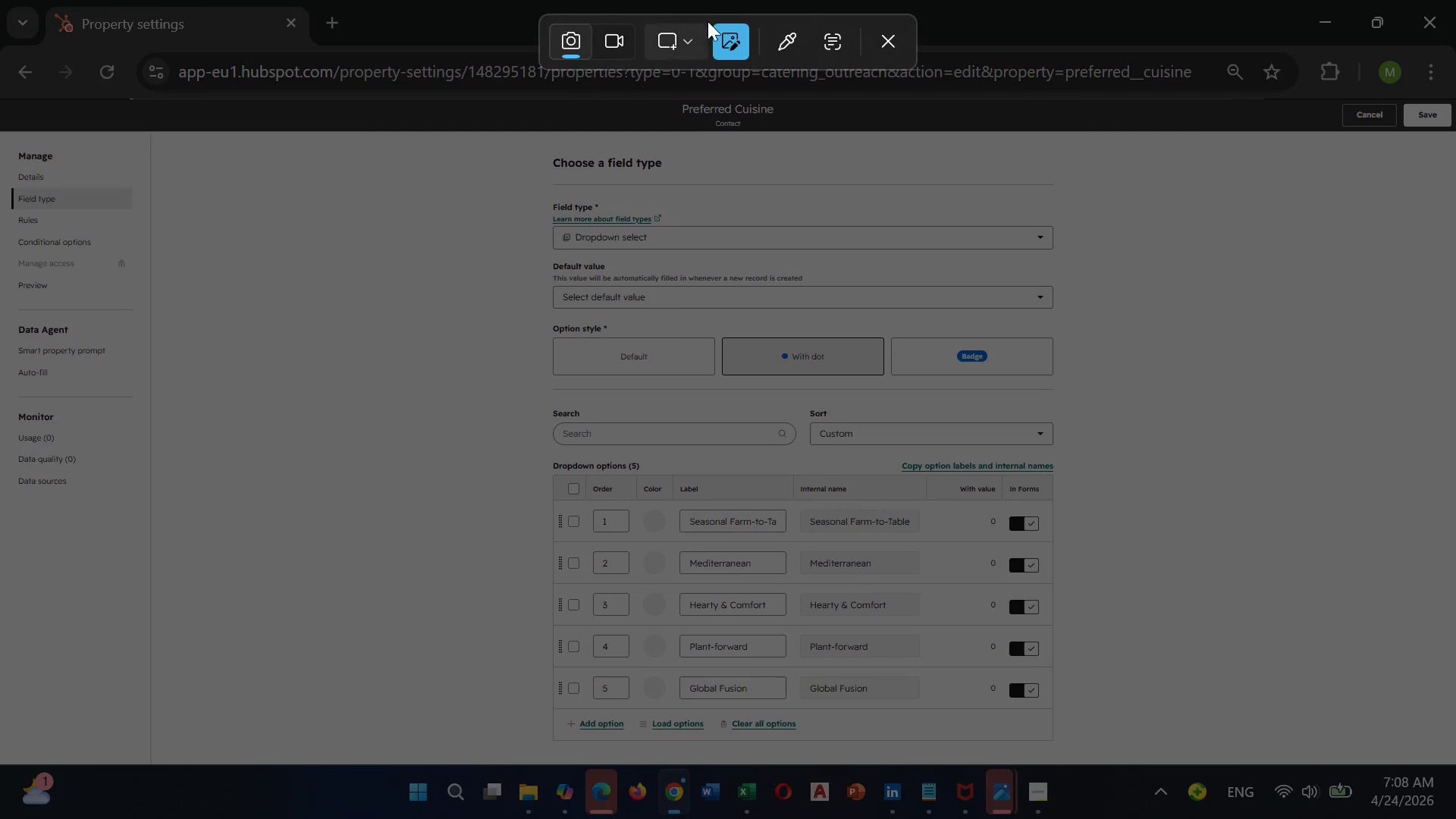 
left_click([700, 36])
 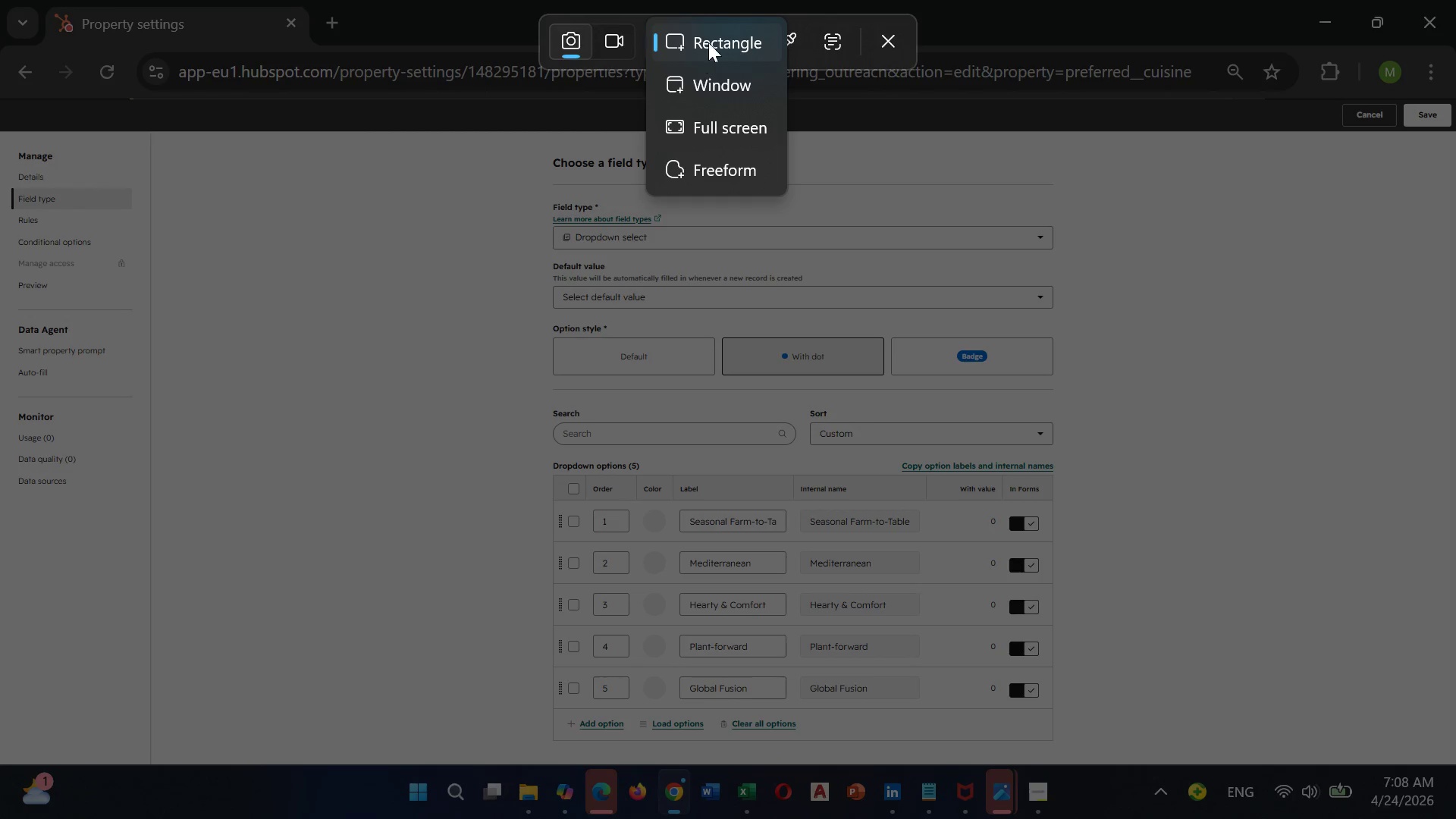 
left_click([708, 42])
 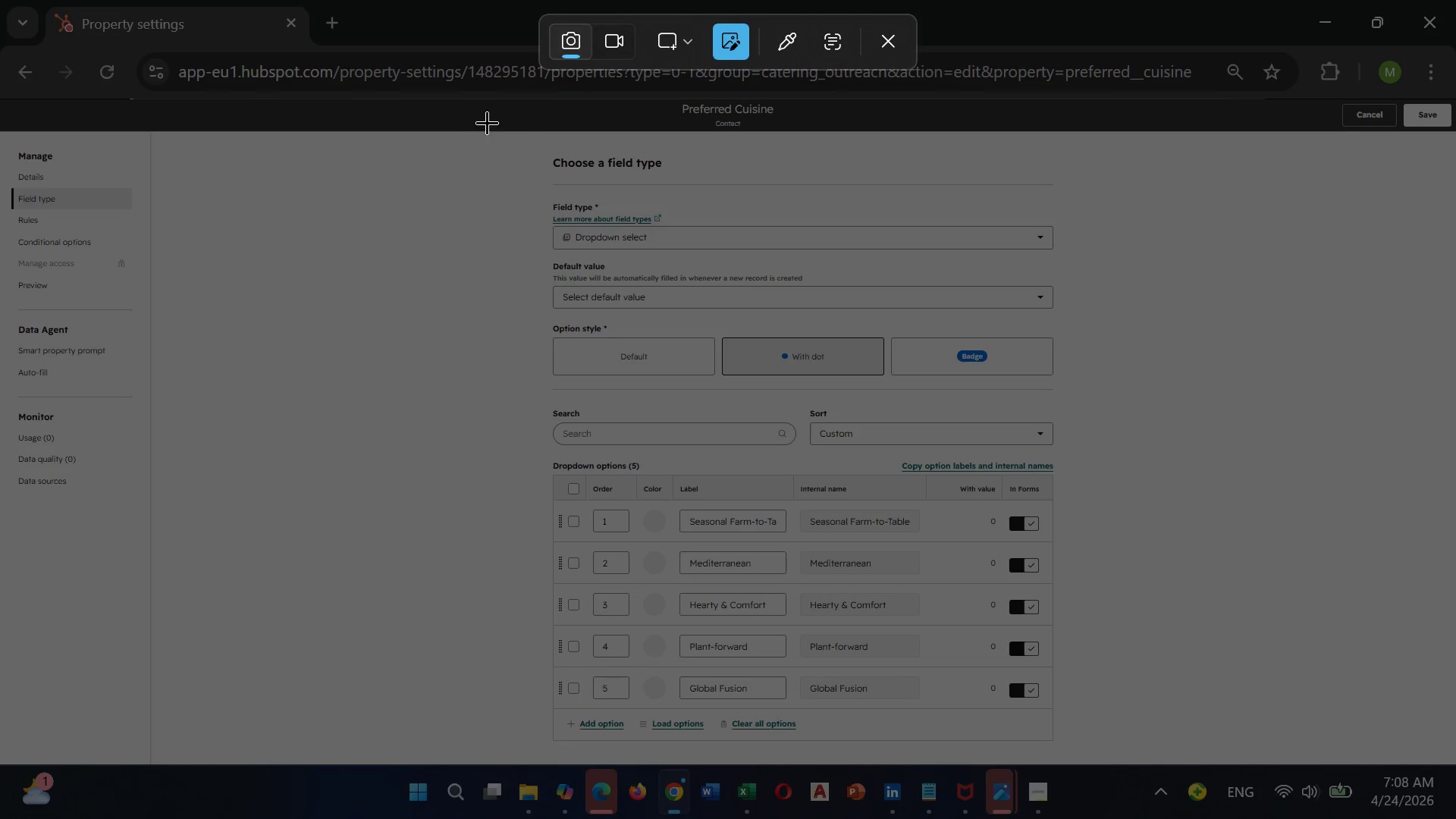 
left_click_drag(start_coordinate=[468, 118], to_coordinate=[1167, 756])
 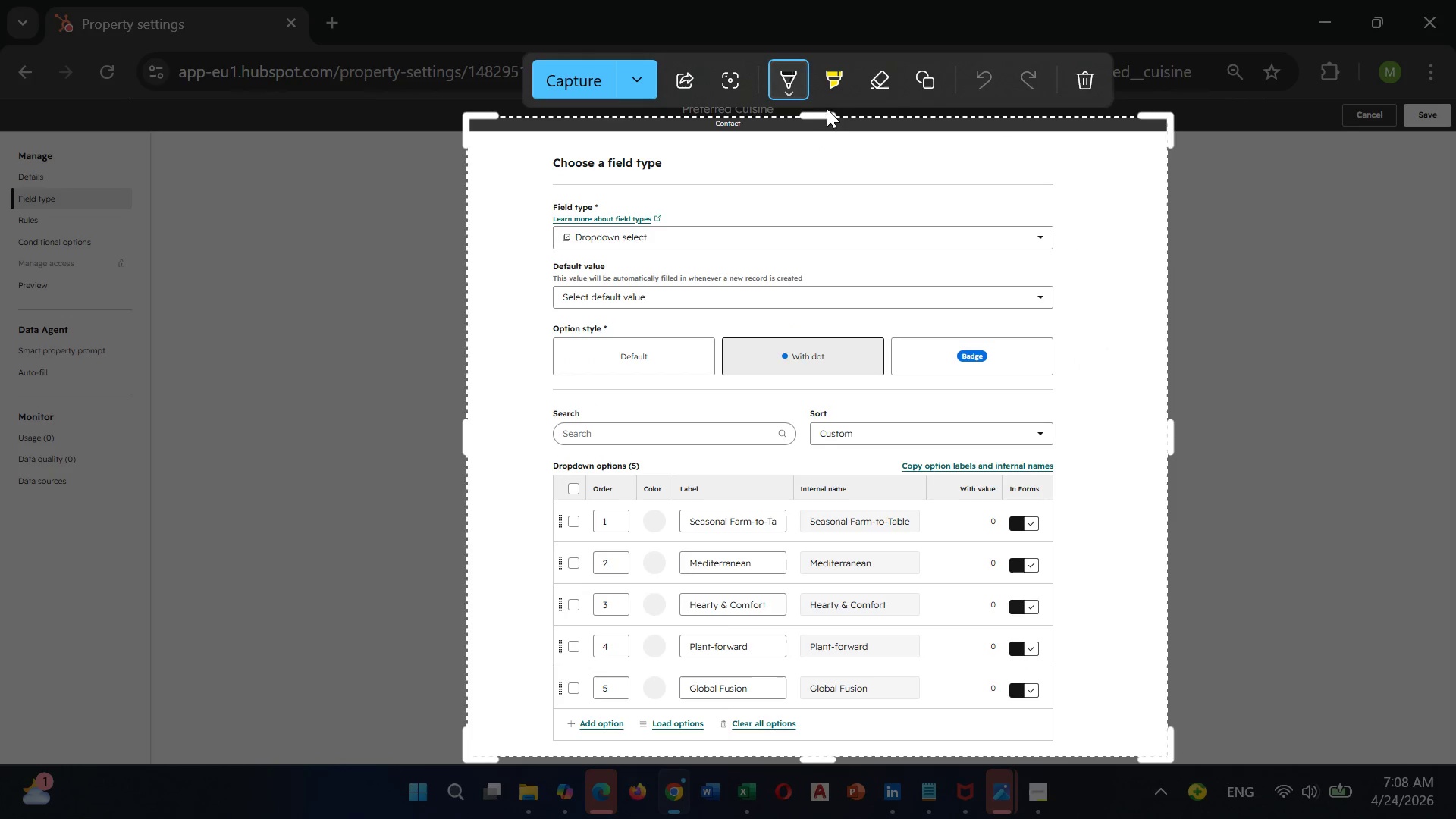 
left_click_drag(start_coordinate=[824, 113], to_coordinate=[834, 89])
 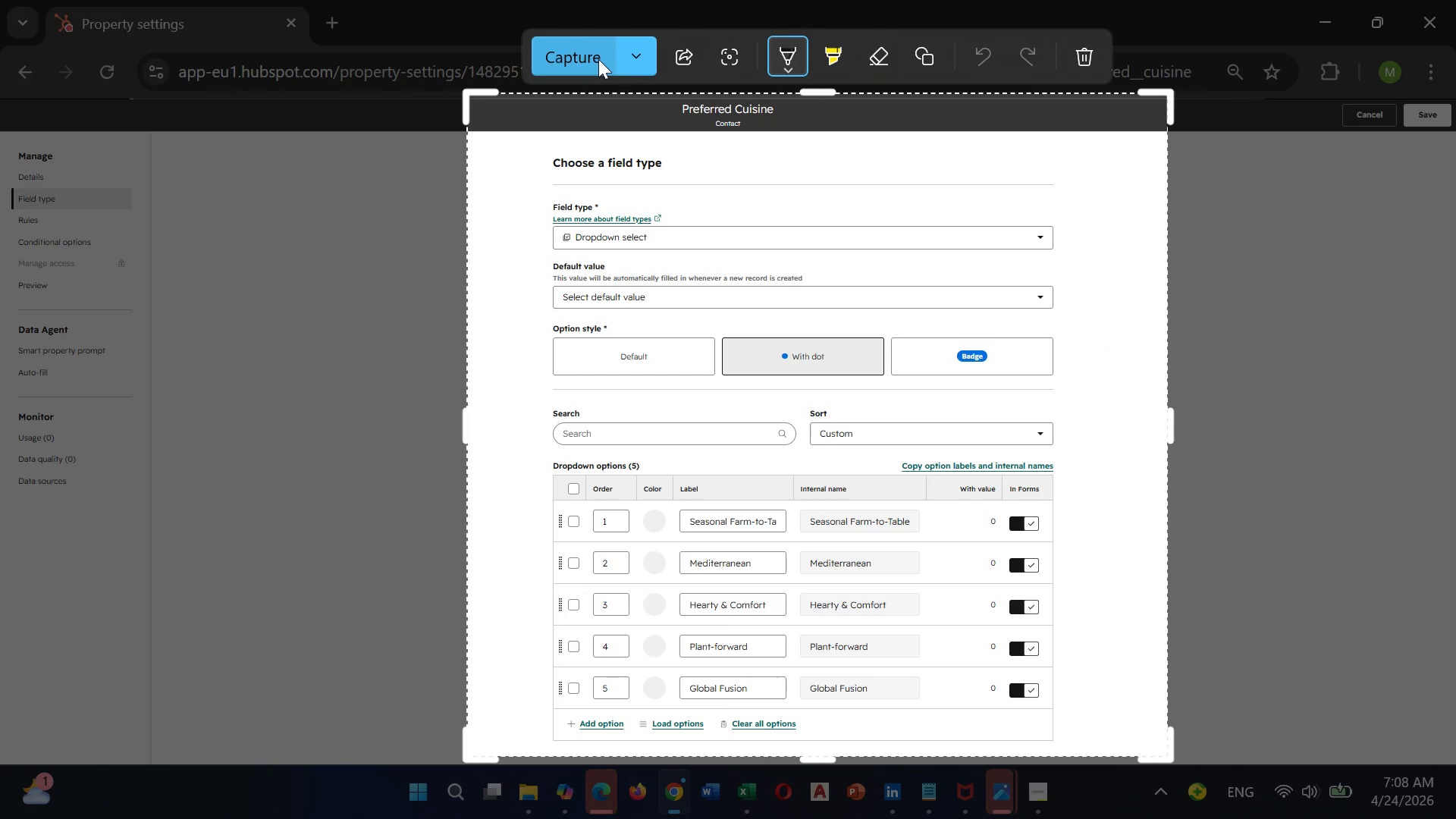 
left_click([595, 58])
 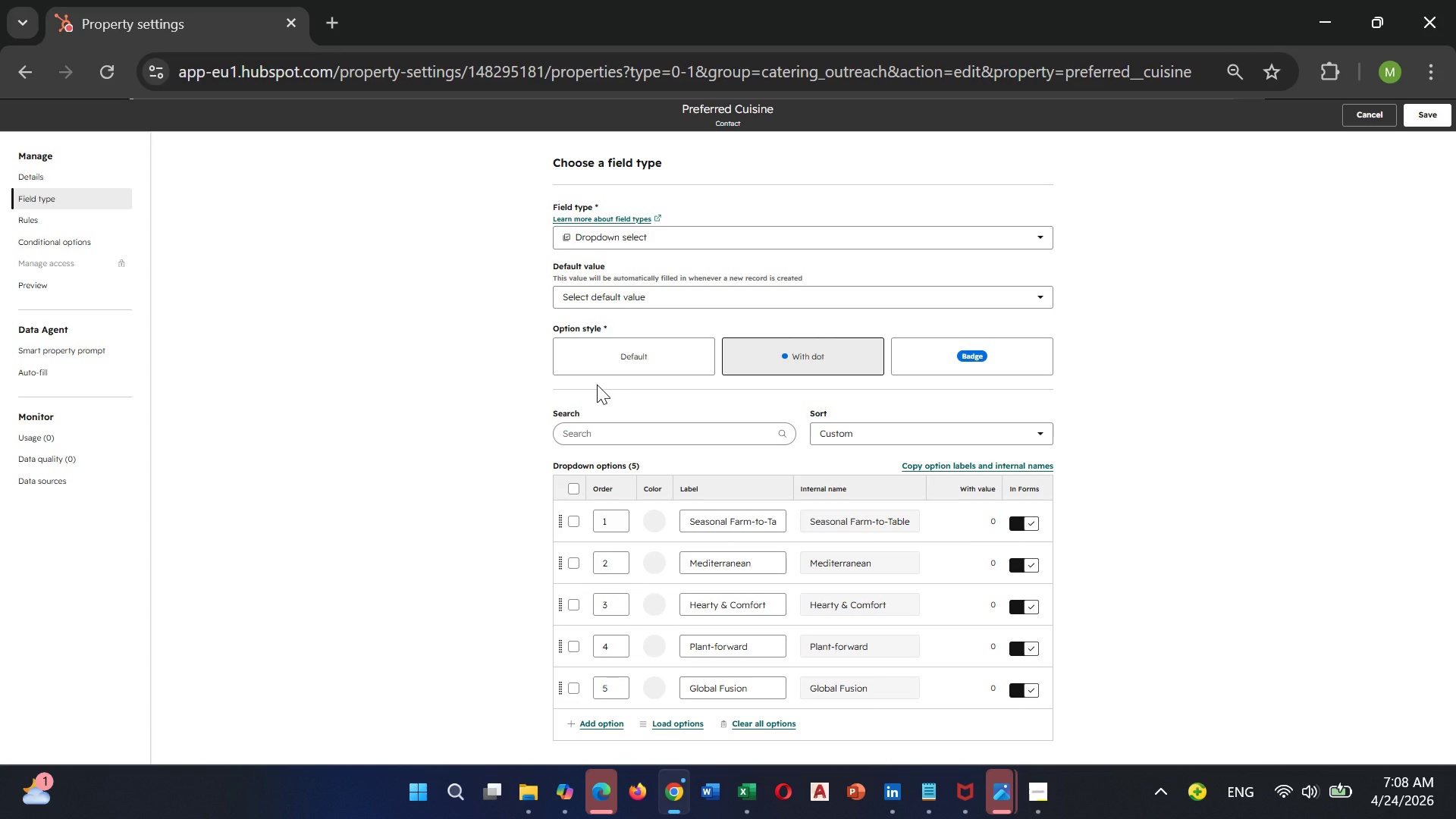 
wait(12.0)
 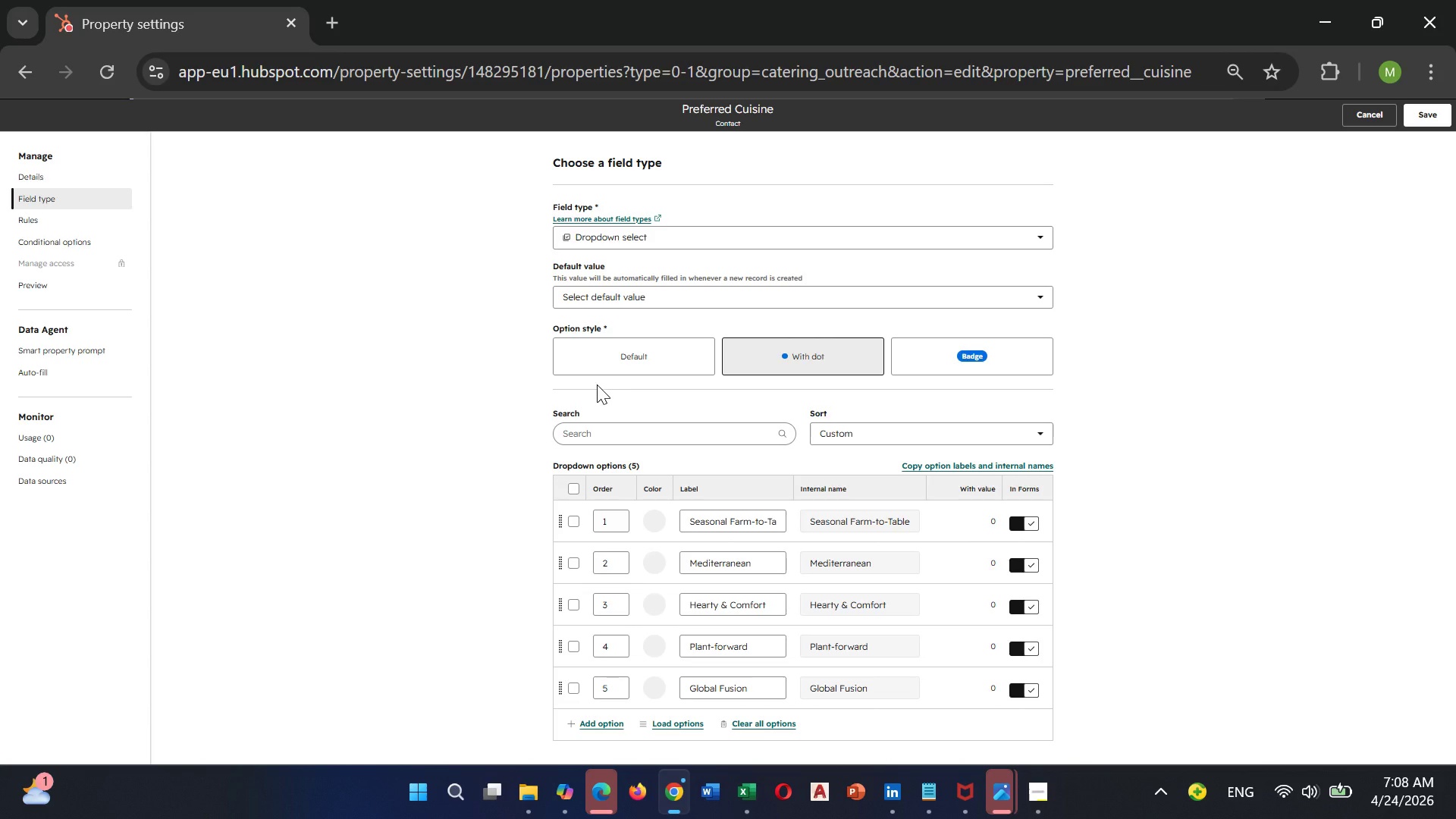 
scroll: coordinate [617, 432], scroll_direction: down, amount: 1.0
 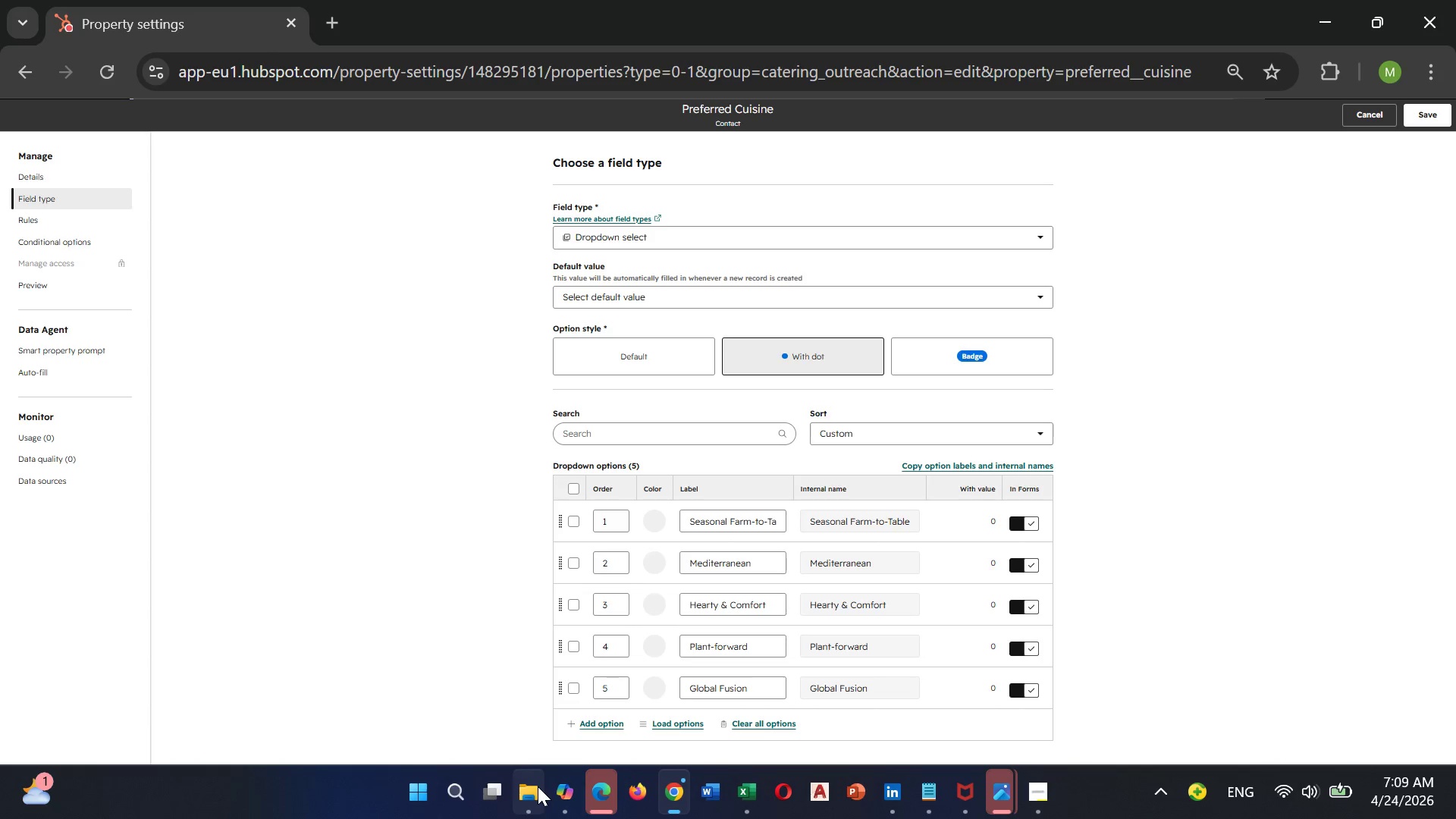 
left_click([563, 682])
 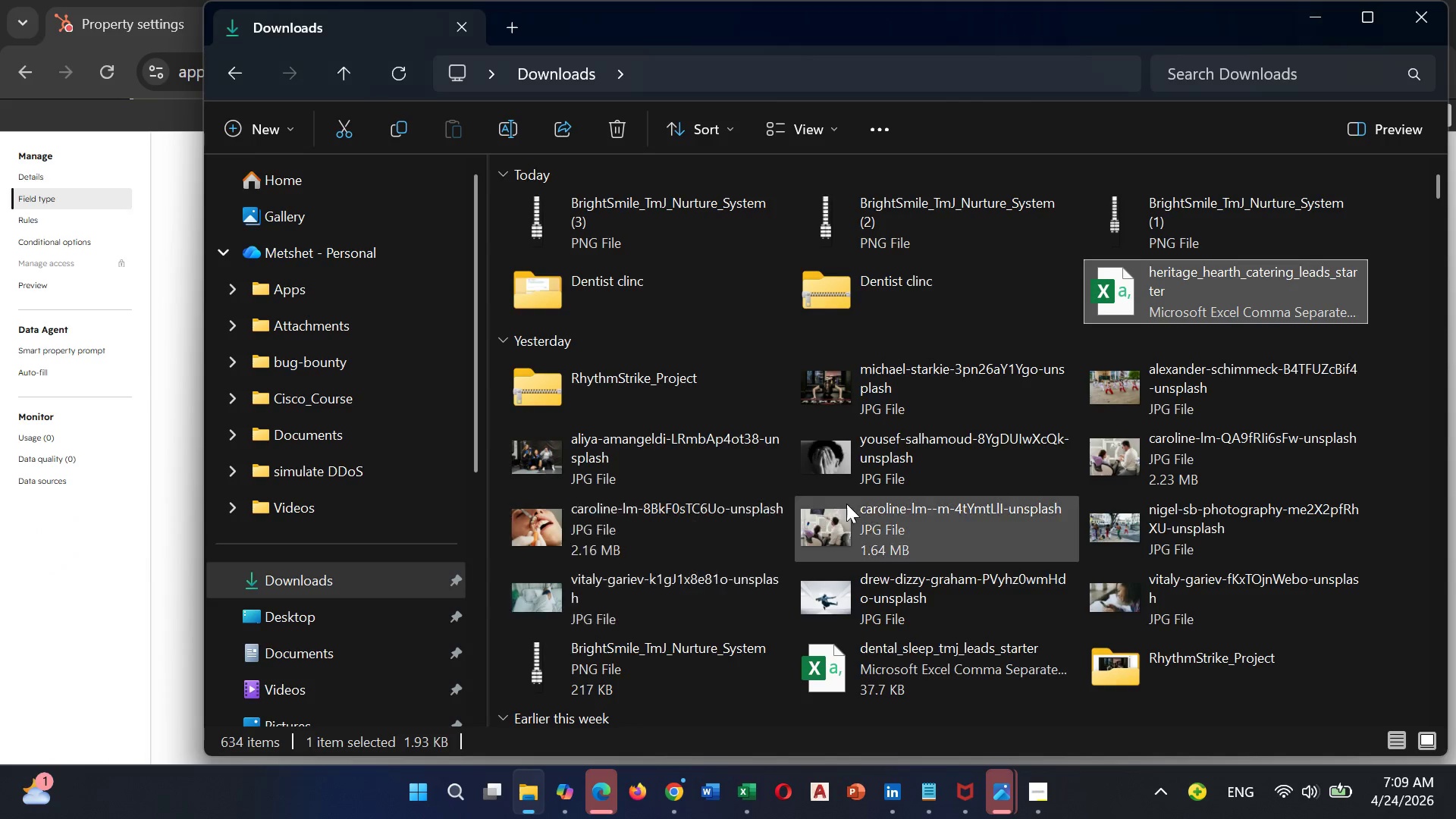 
scroll: coordinate [855, 506], scroll_direction: up, amount: 2.0
 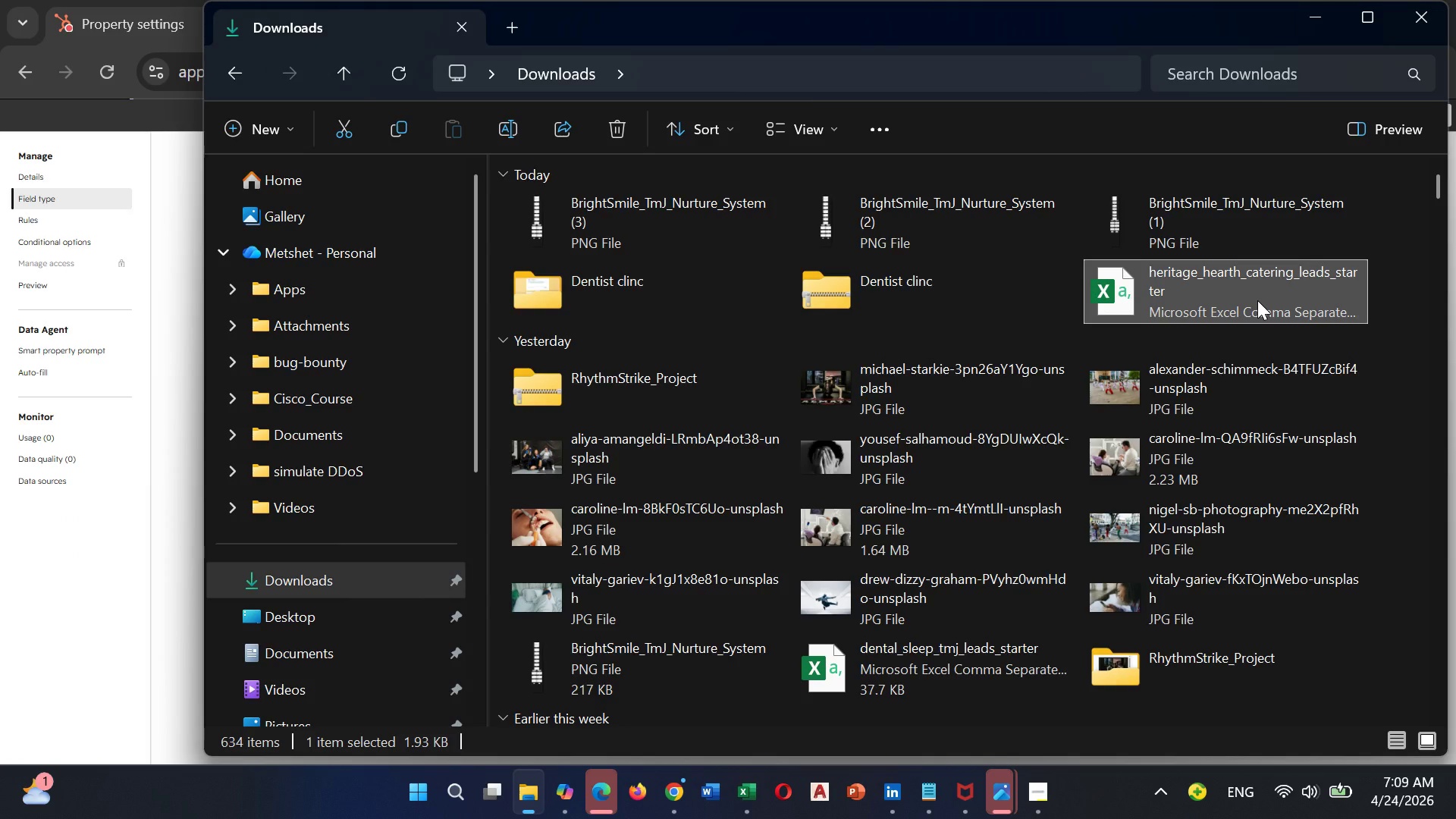 
double_click([1257, 300])
 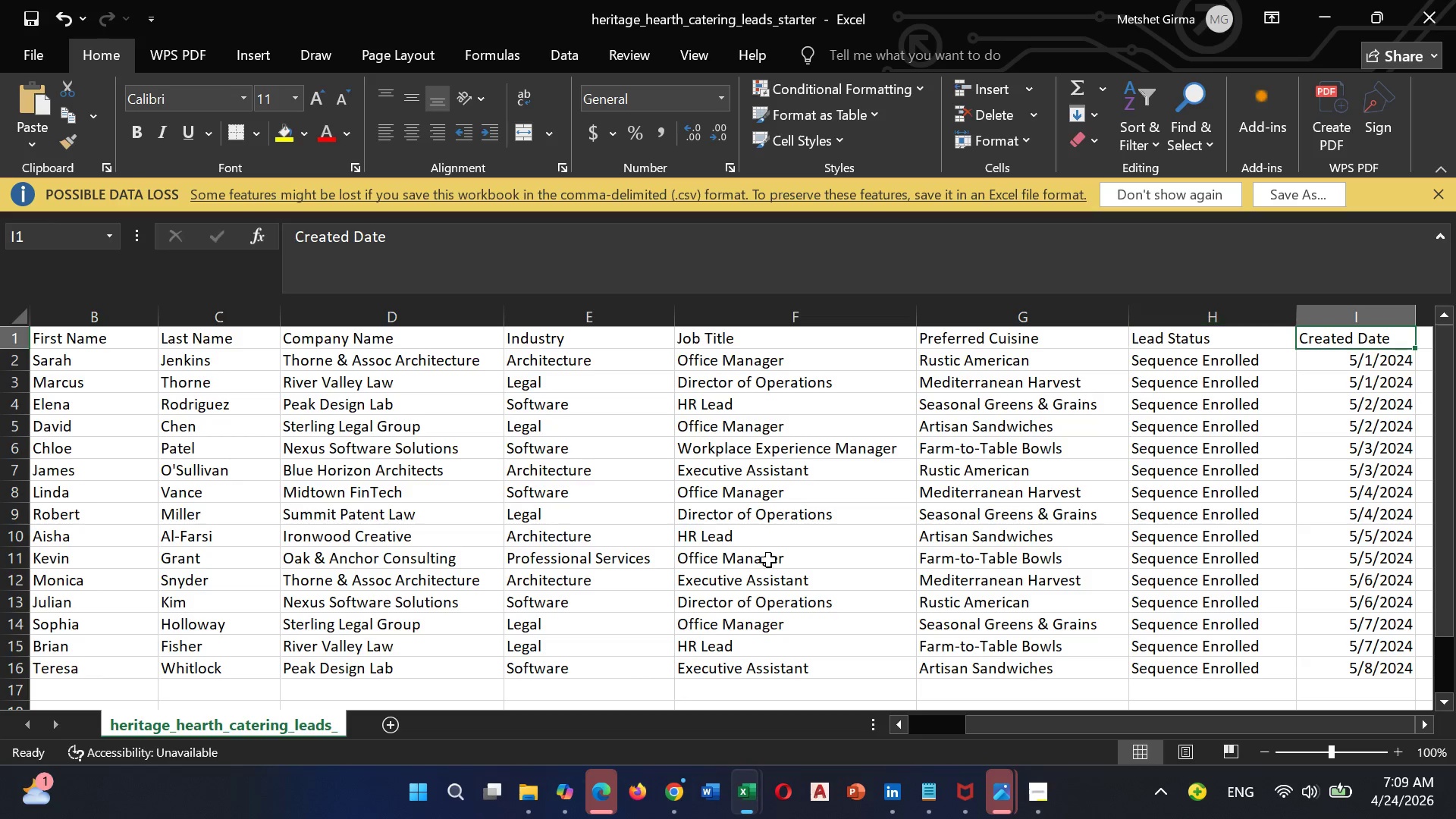 
scroll: coordinate [688, 622], scroll_direction: up, amount: 5.0
 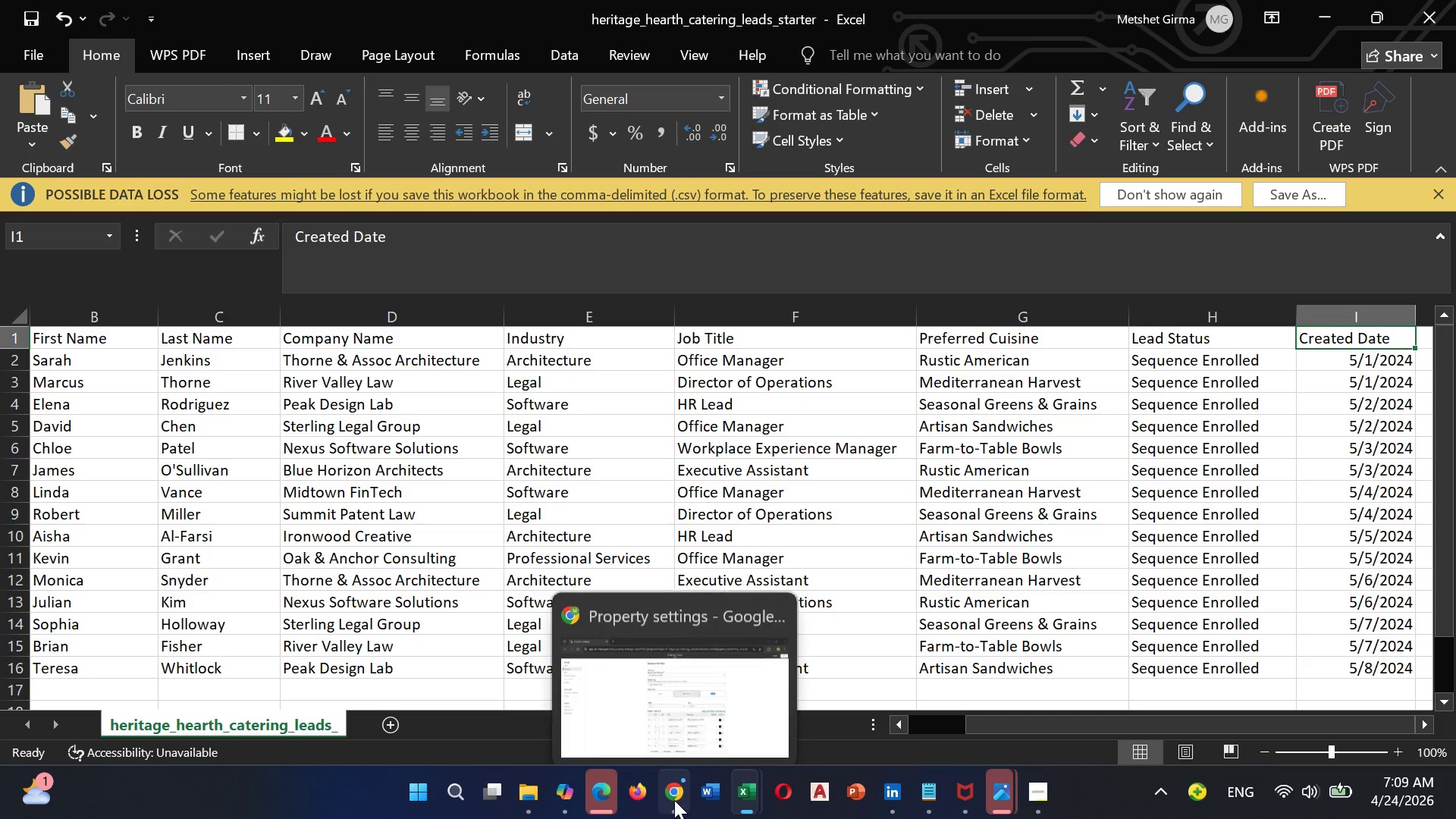 
left_click([663, 736])
 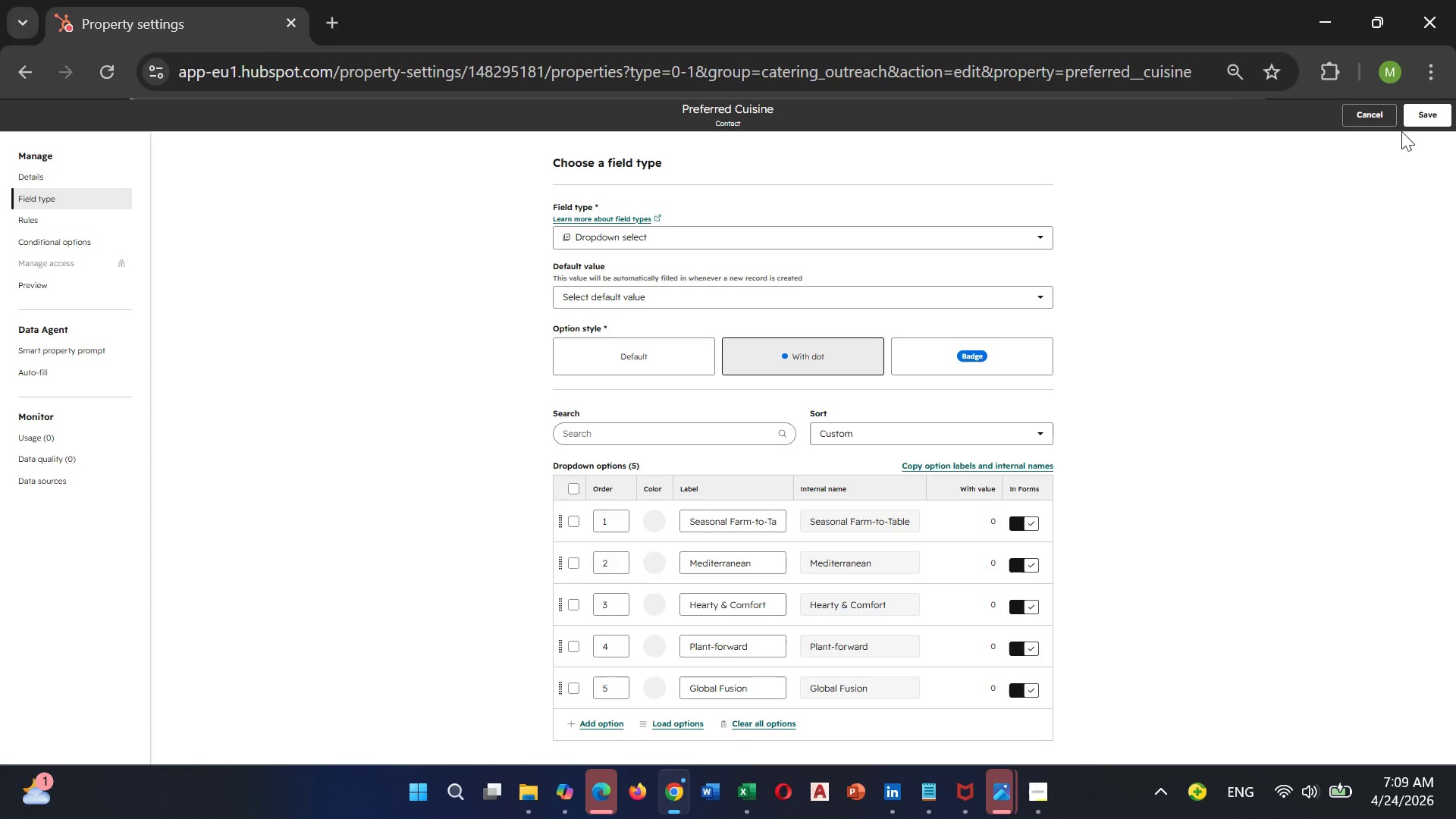 
left_click([1417, 118])
 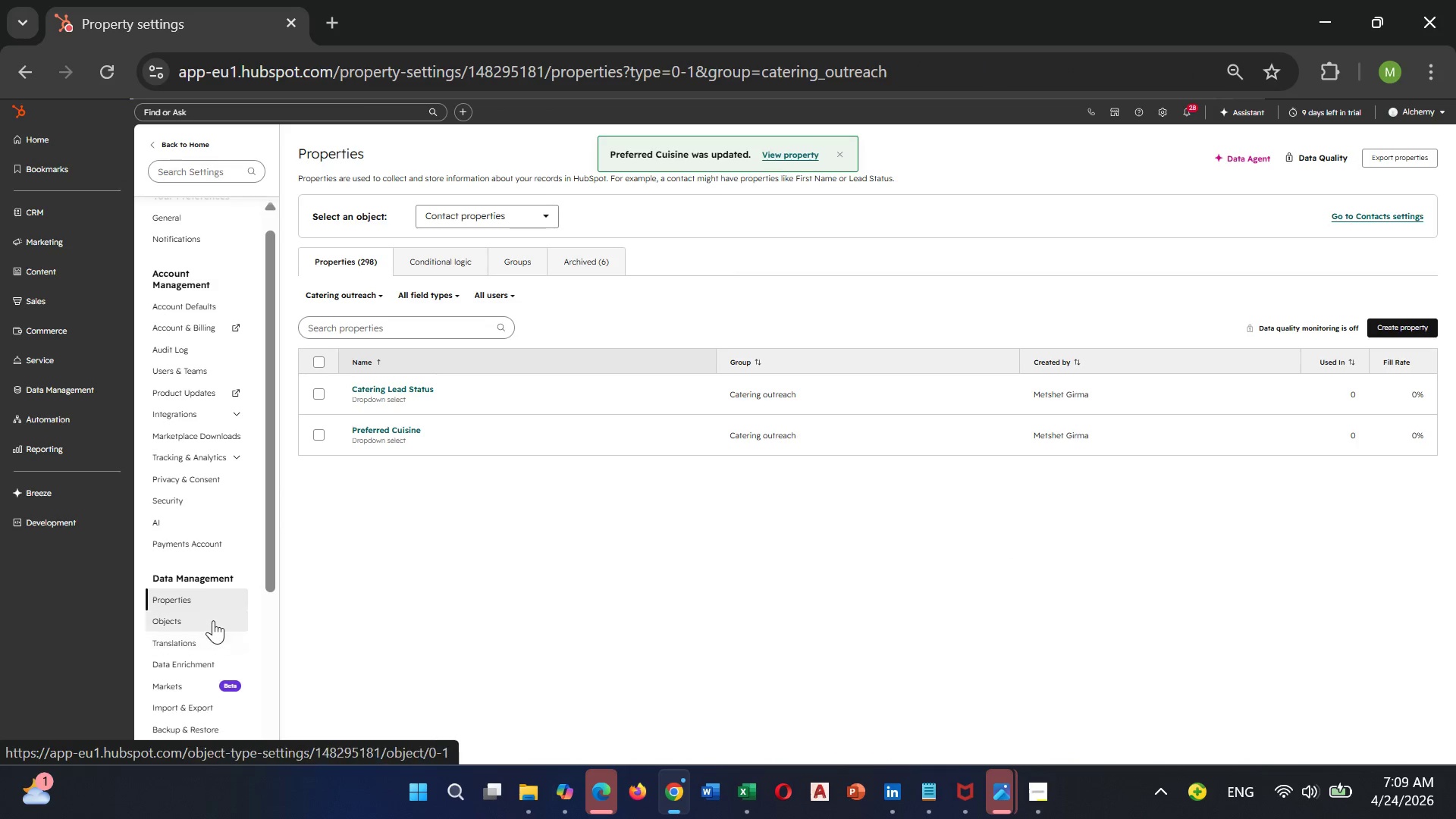 
key(Control+ControlRight)
 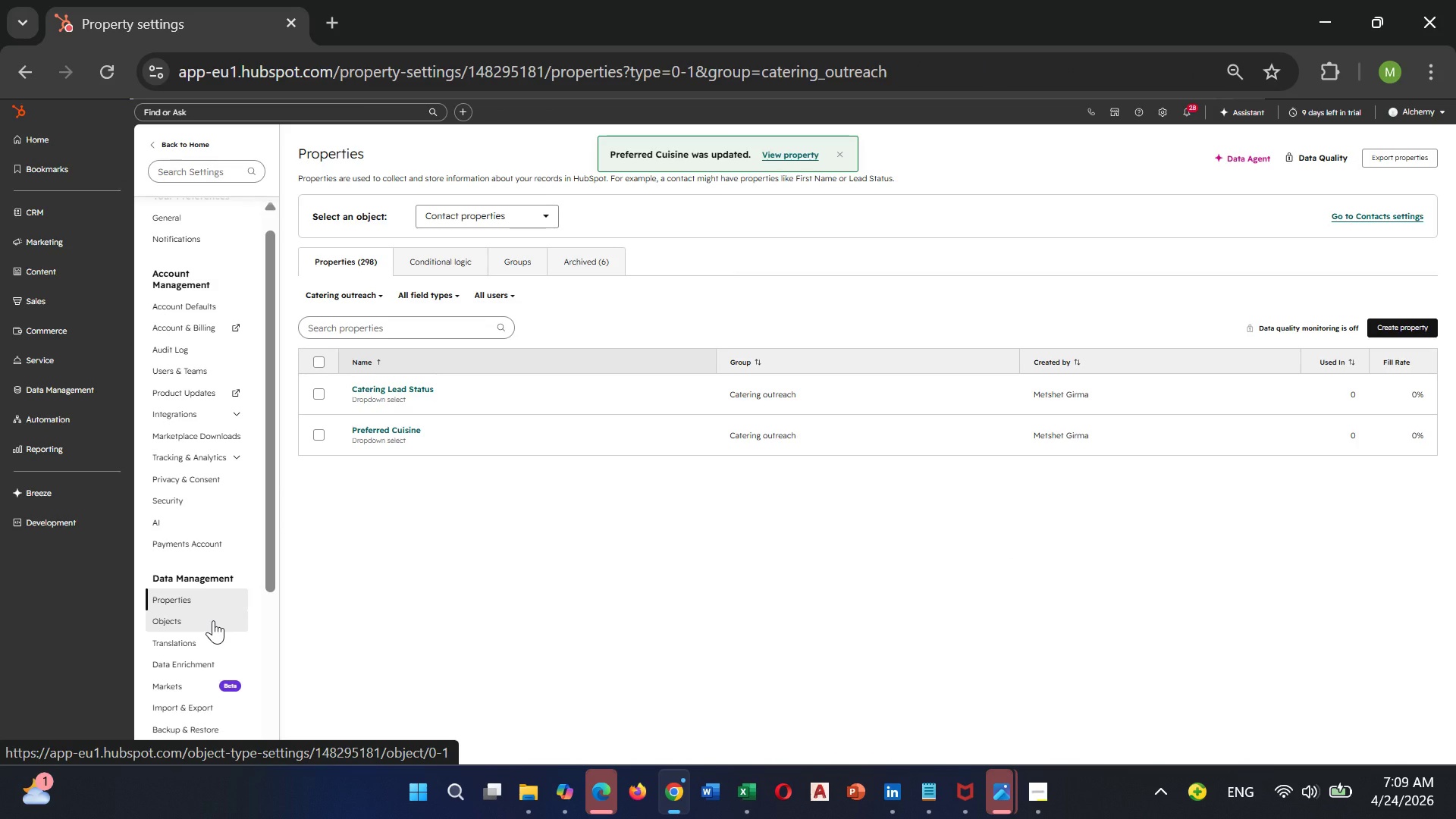 
key(Control+Minus)
 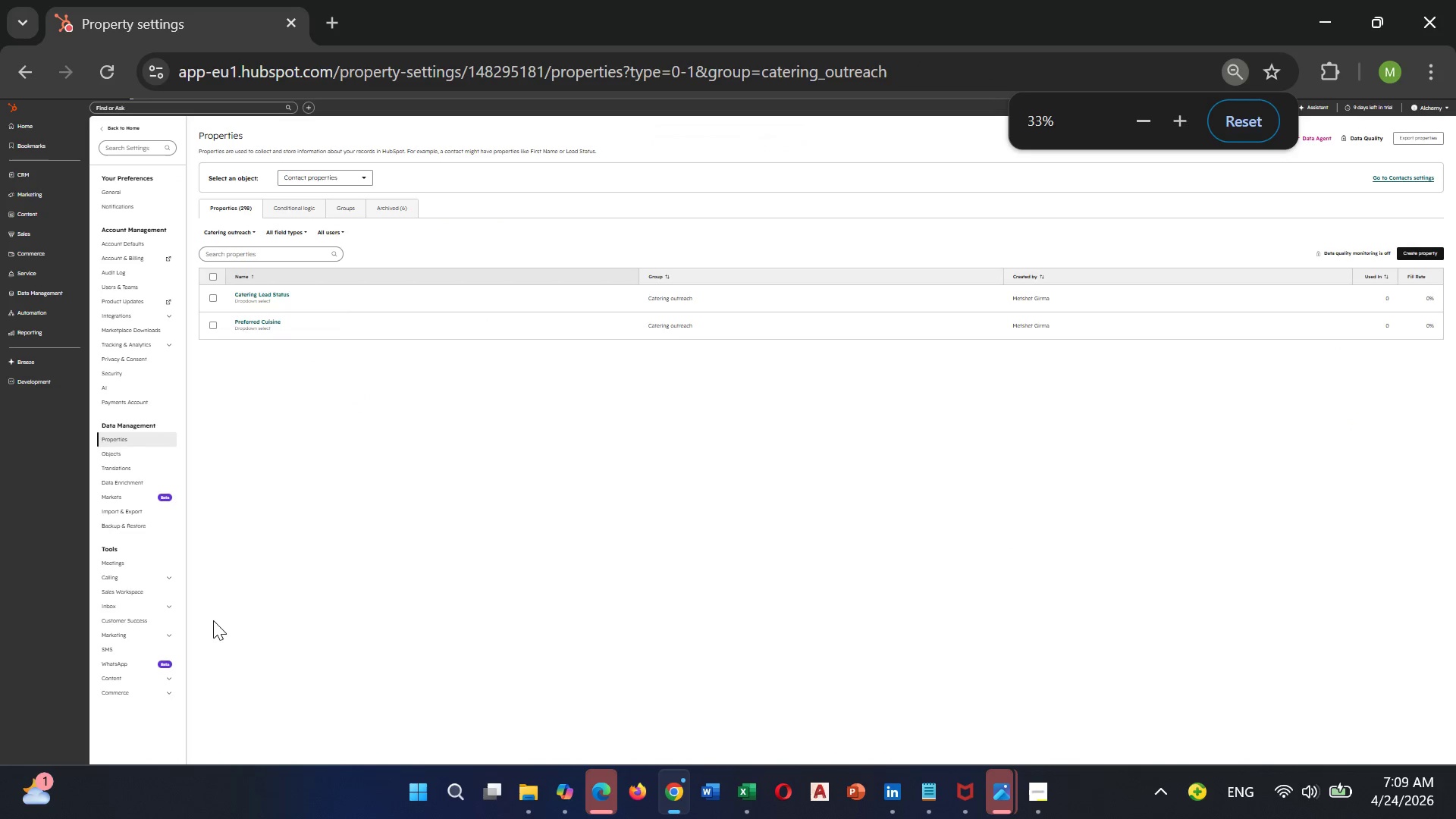 
key(Control+Equal)
 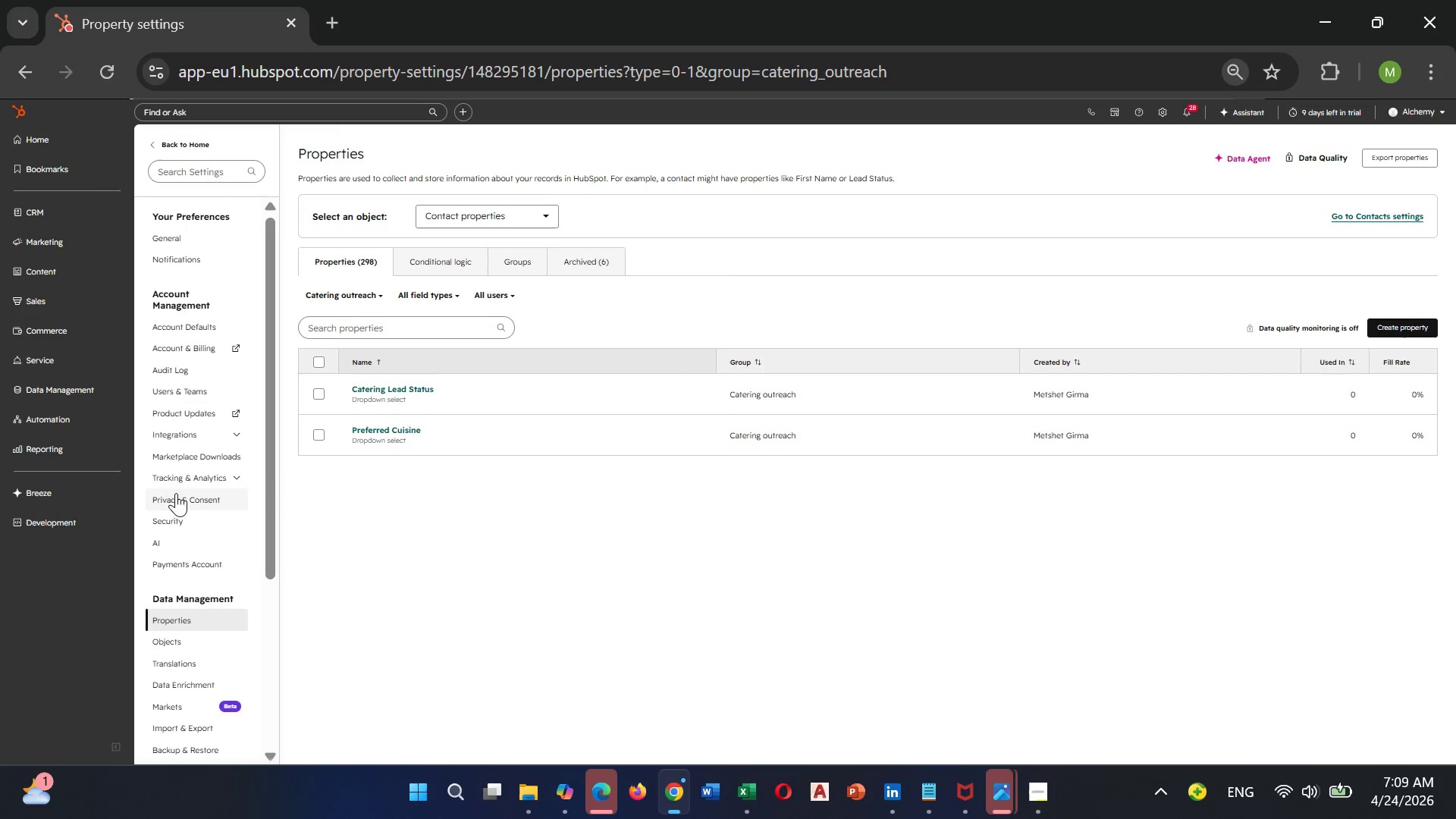 
scroll: coordinate [173, 551], scroll_direction: down, amount: 1.0
 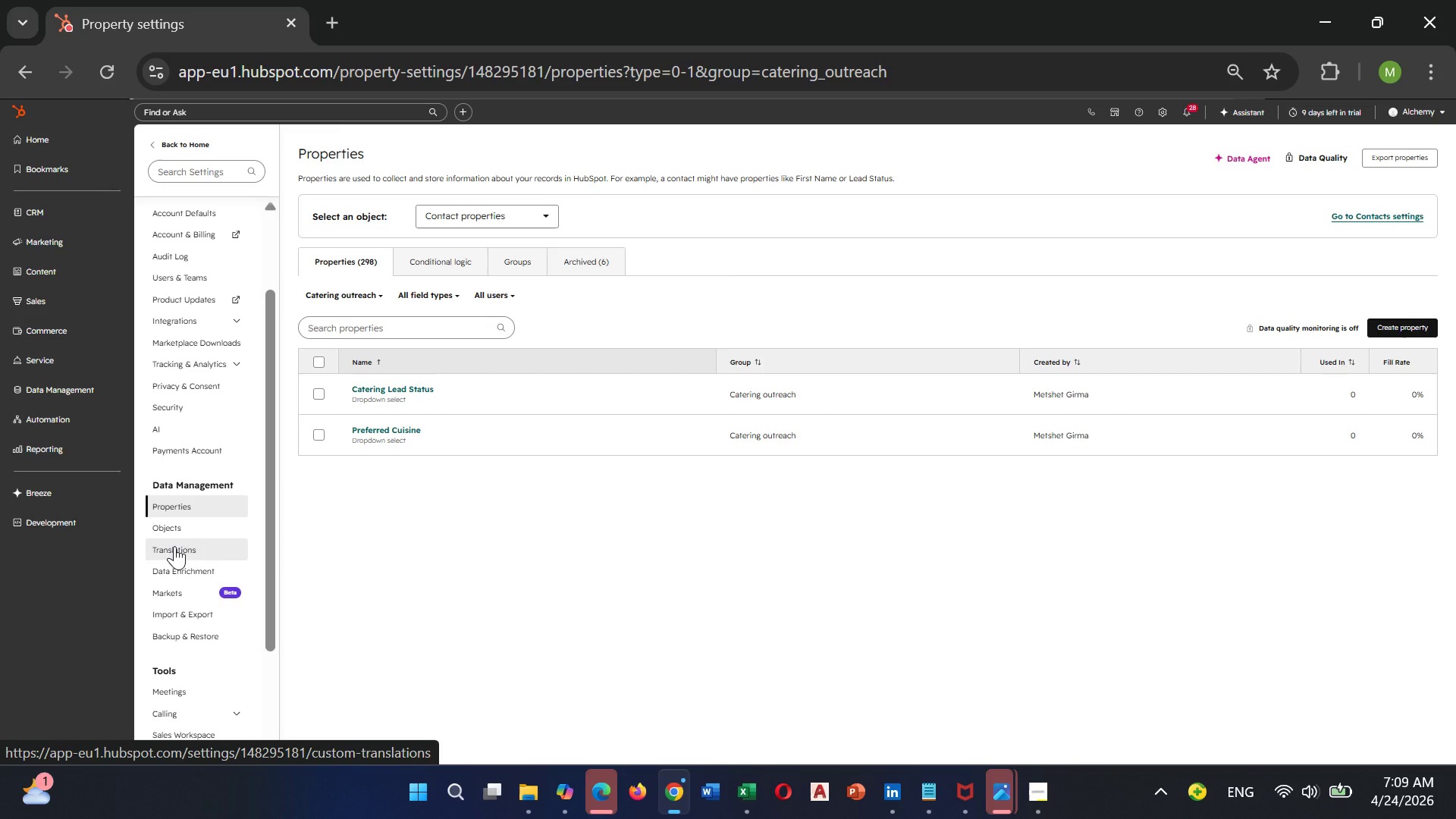 
scroll: coordinate [174, 546], scroll_direction: up, amount: 1.0
 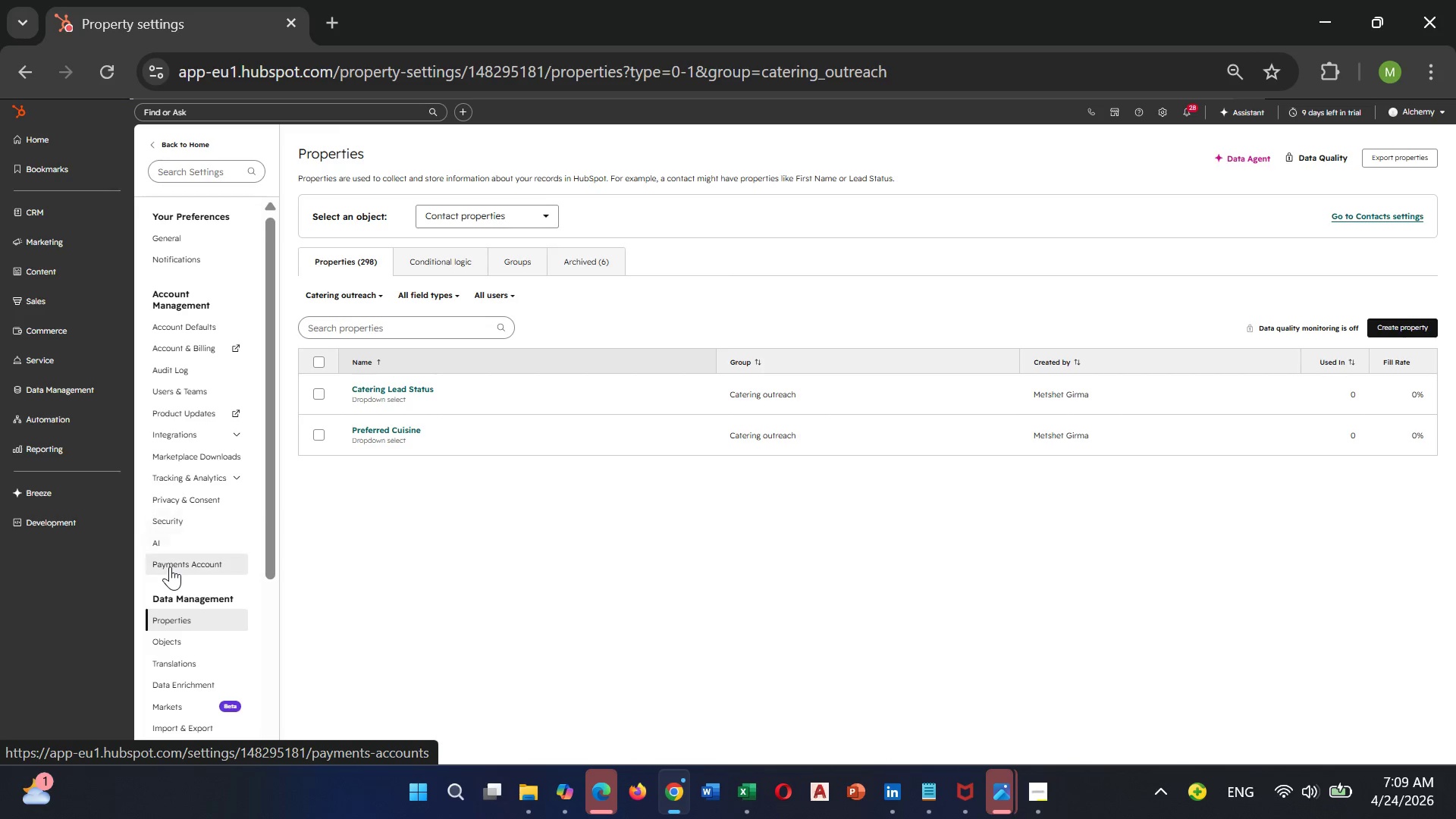 
scroll: coordinate [170, 566], scroll_direction: down, amount: 1.0
 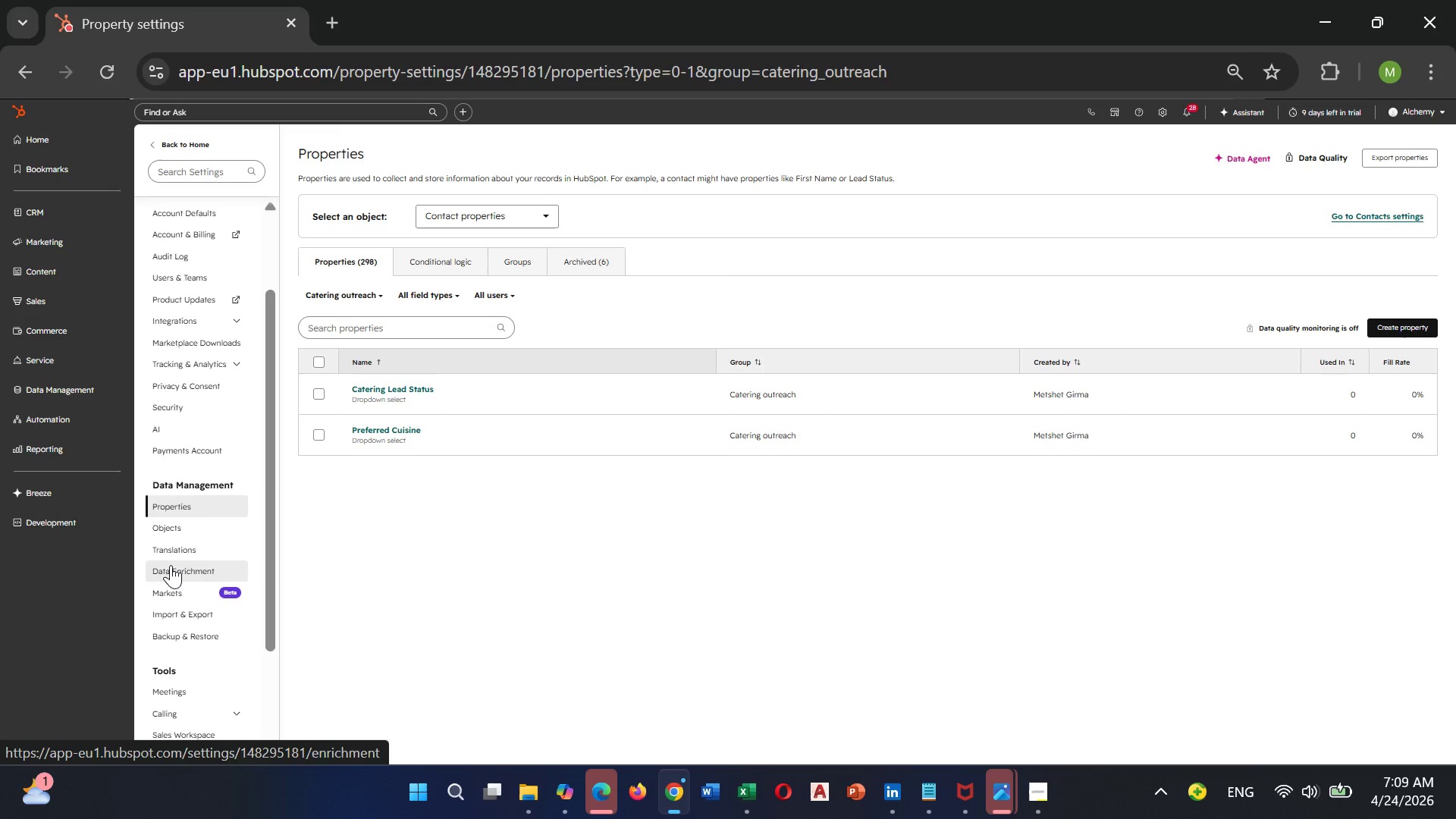 
mouse_move([172, 391])
 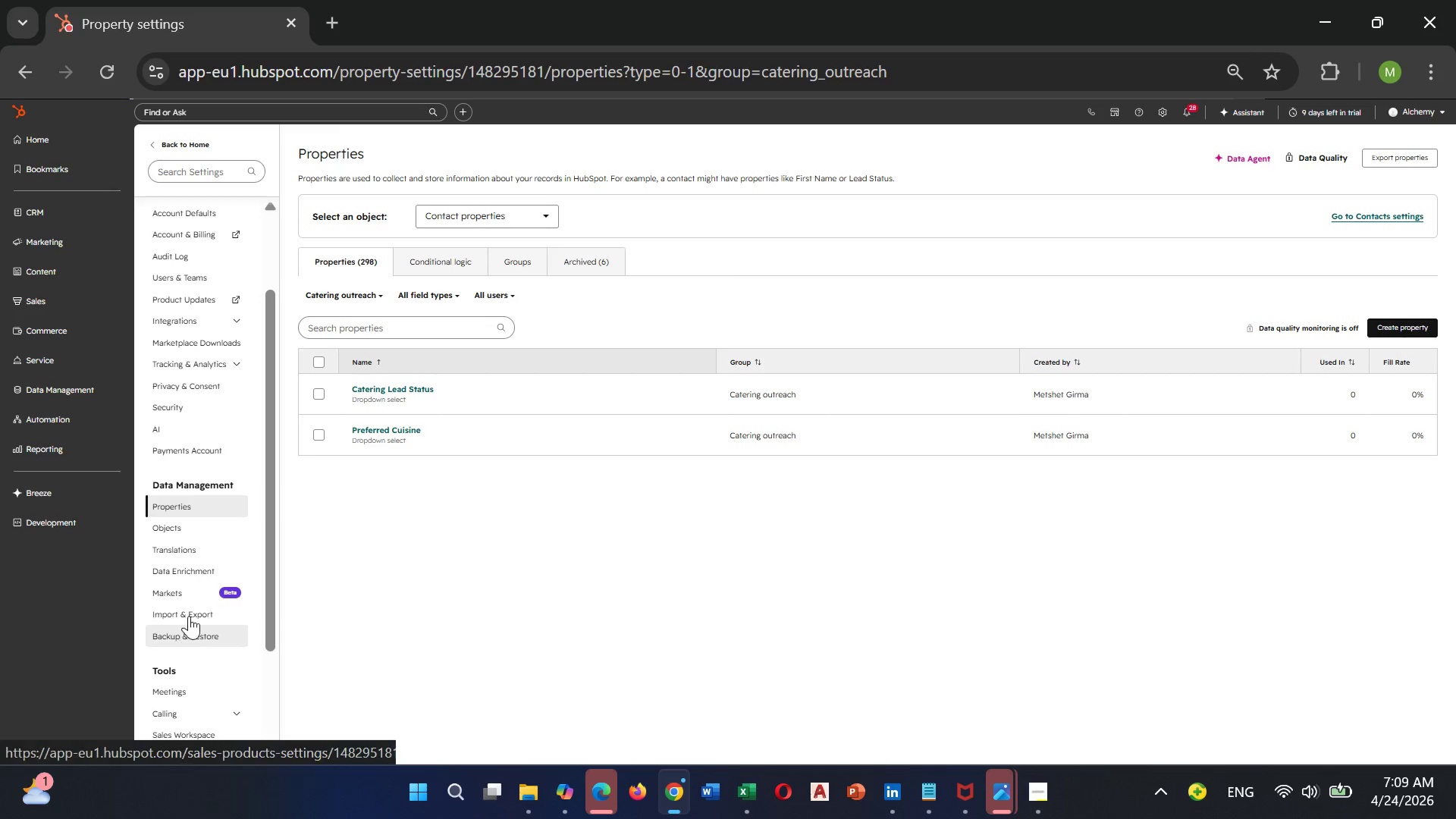 
left_click([190, 613])
 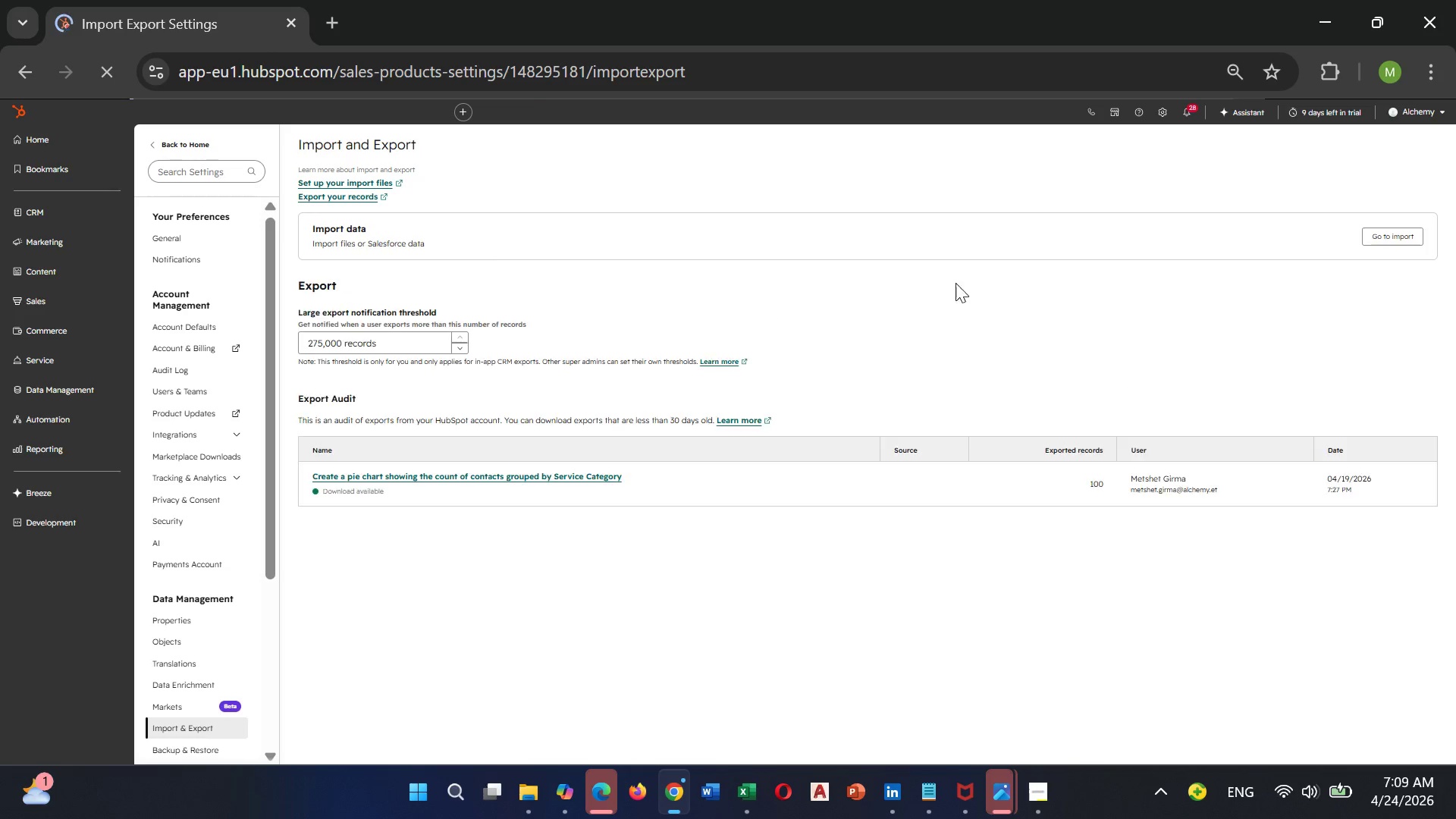 
left_click([1398, 231])
 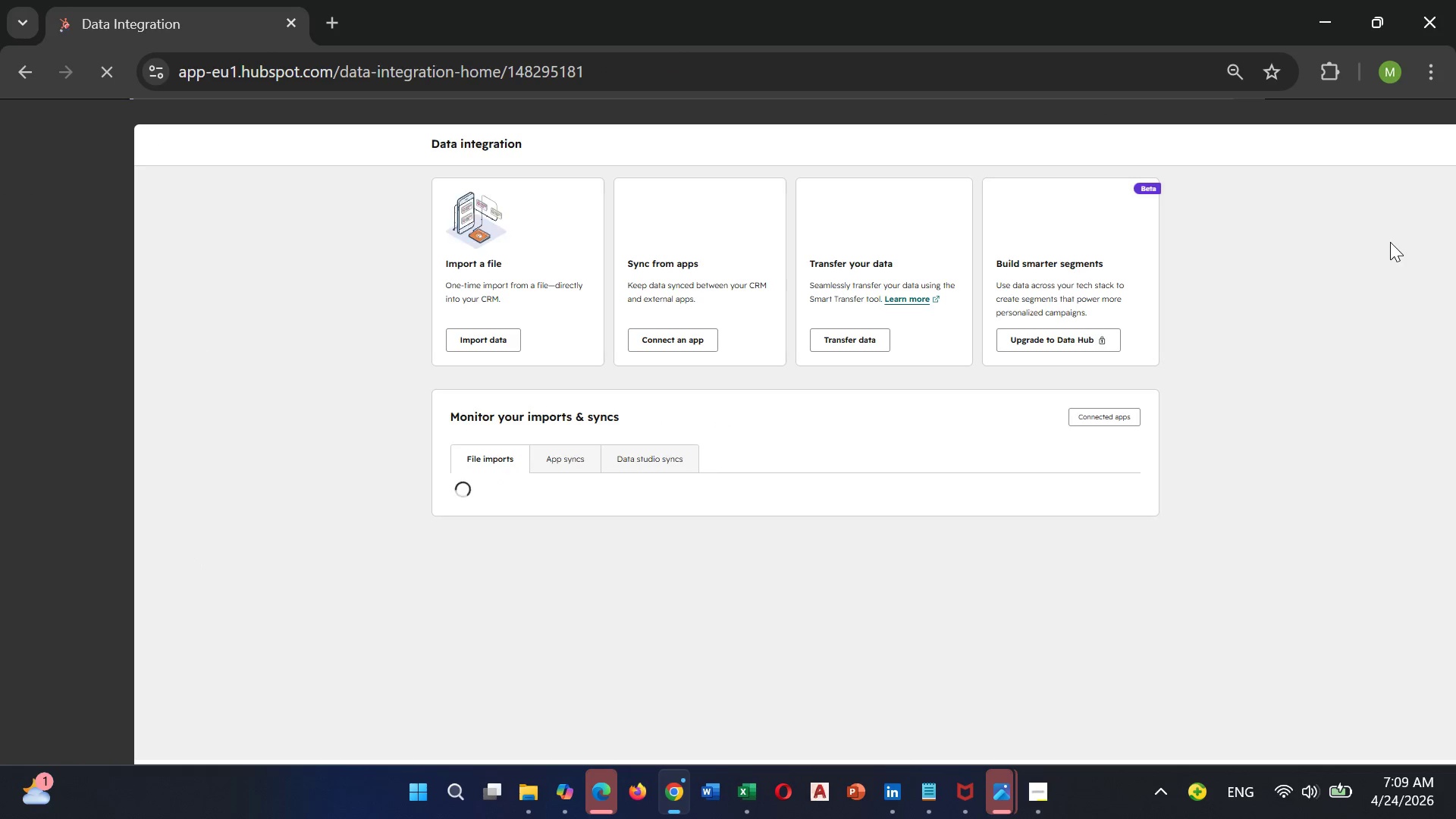 
left_click([495, 343])
 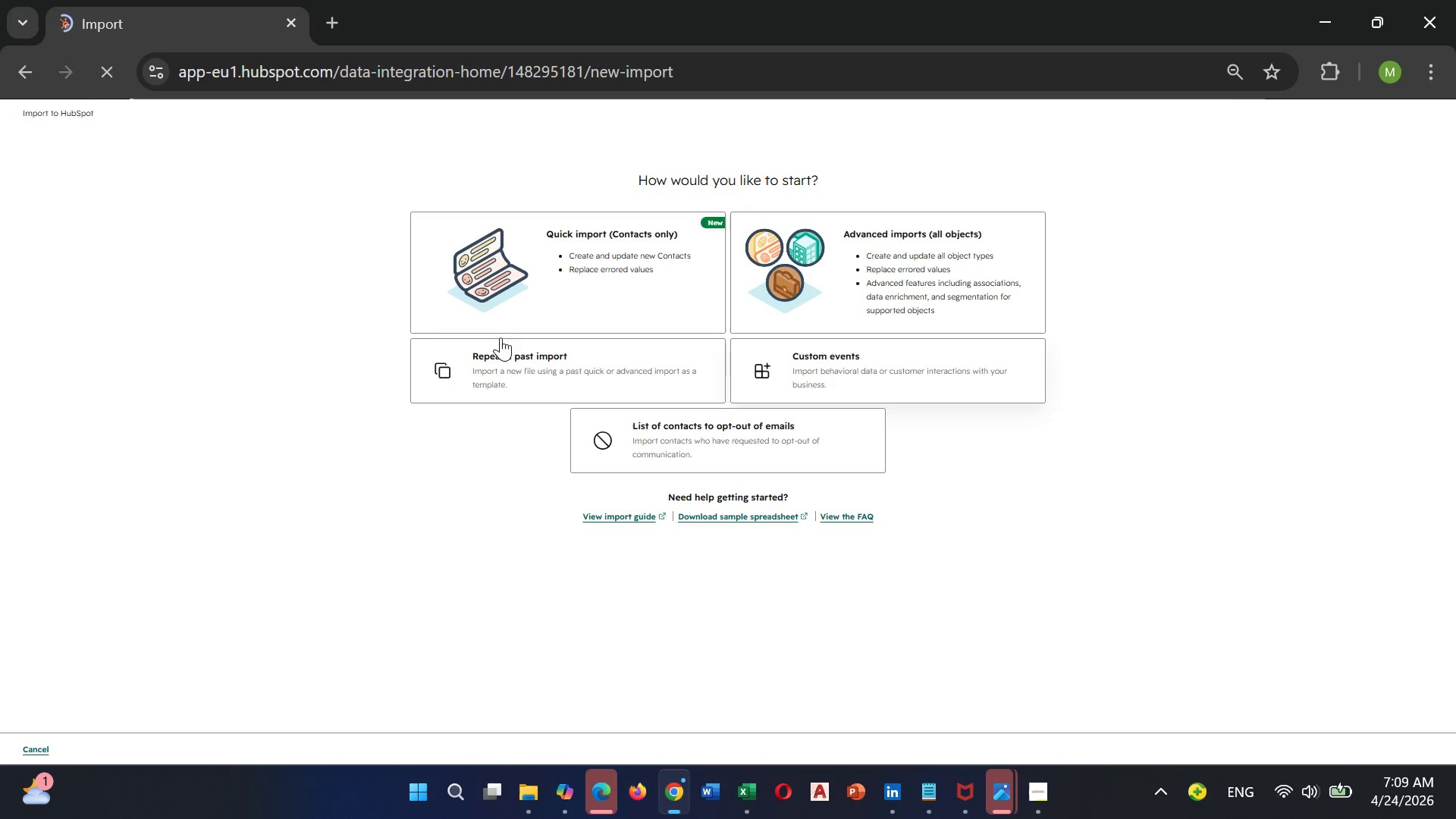 
left_click([545, 280])
 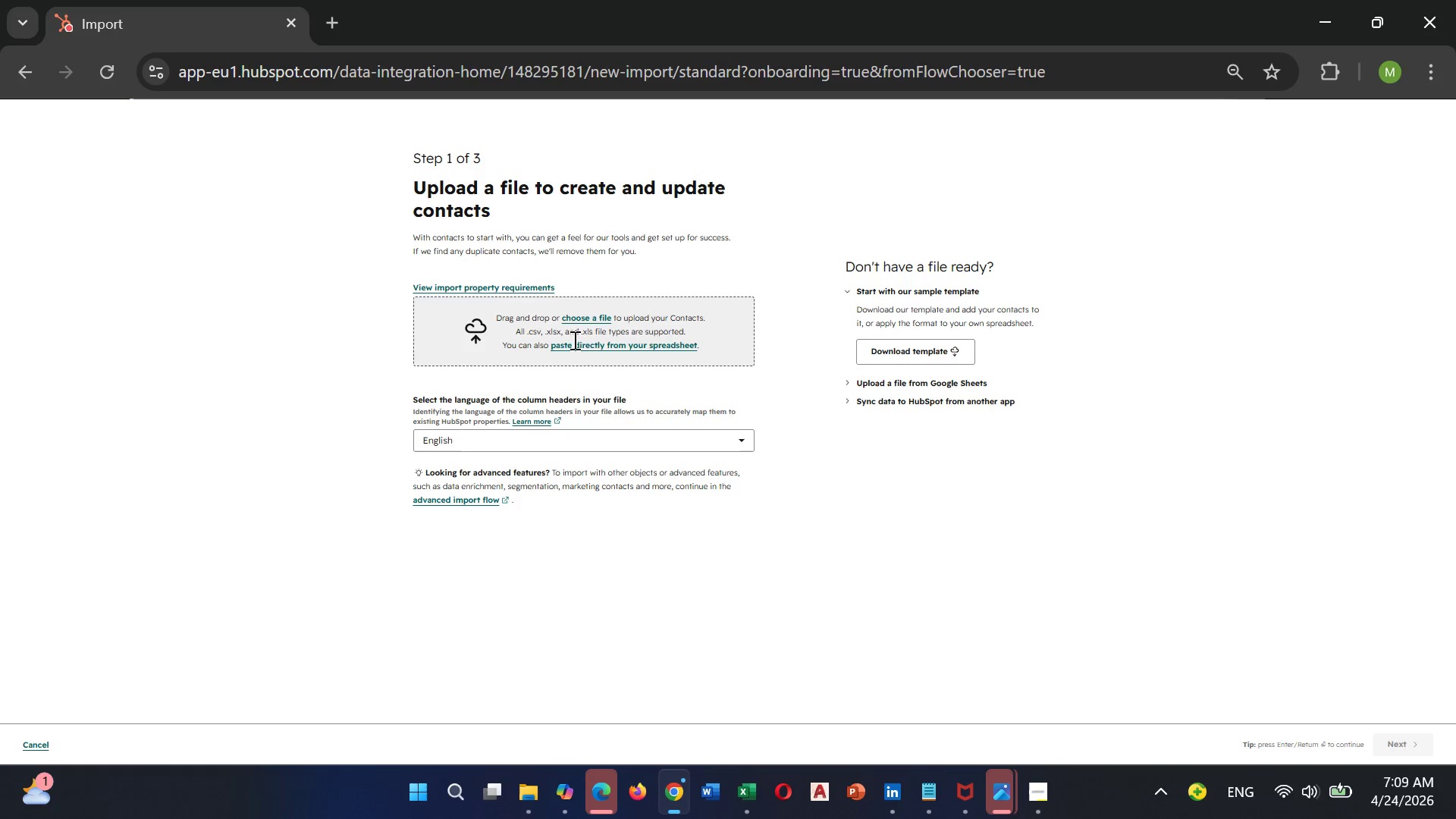 
left_click([593, 312])
 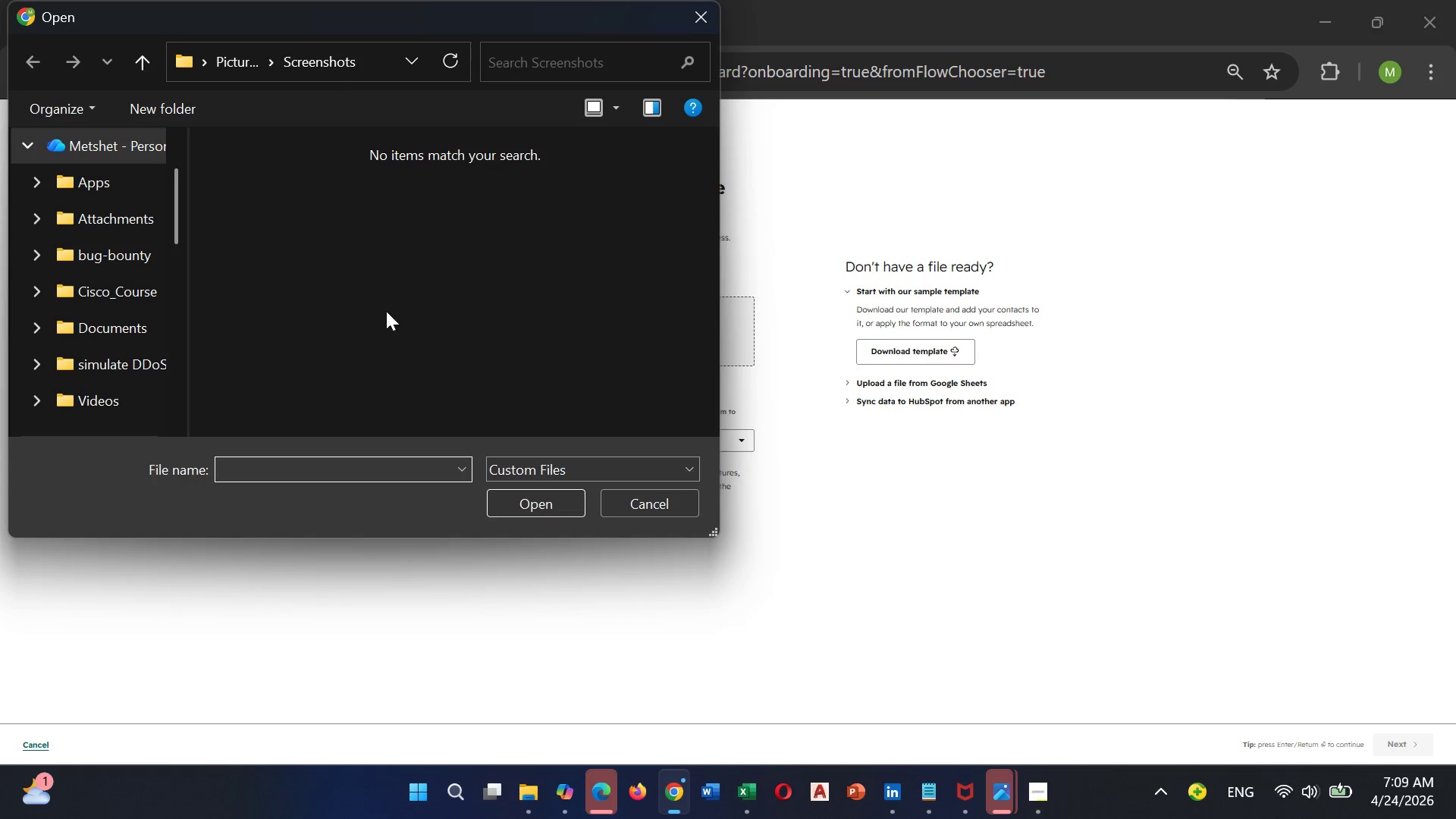 
scroll: coordinate [118, 317], scroll_direction: down, amount: 2.0
 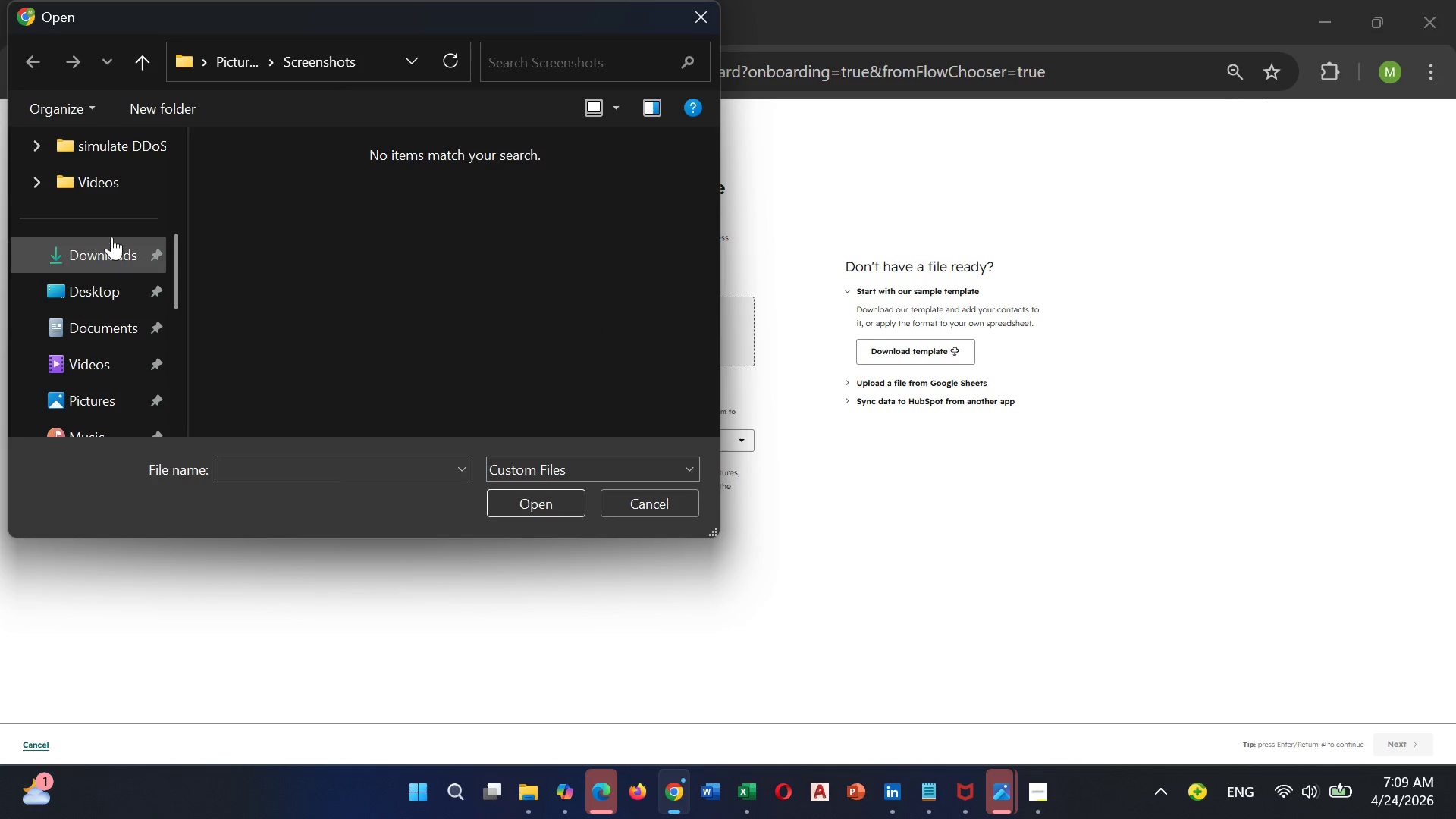 
left_click([111, 237])
 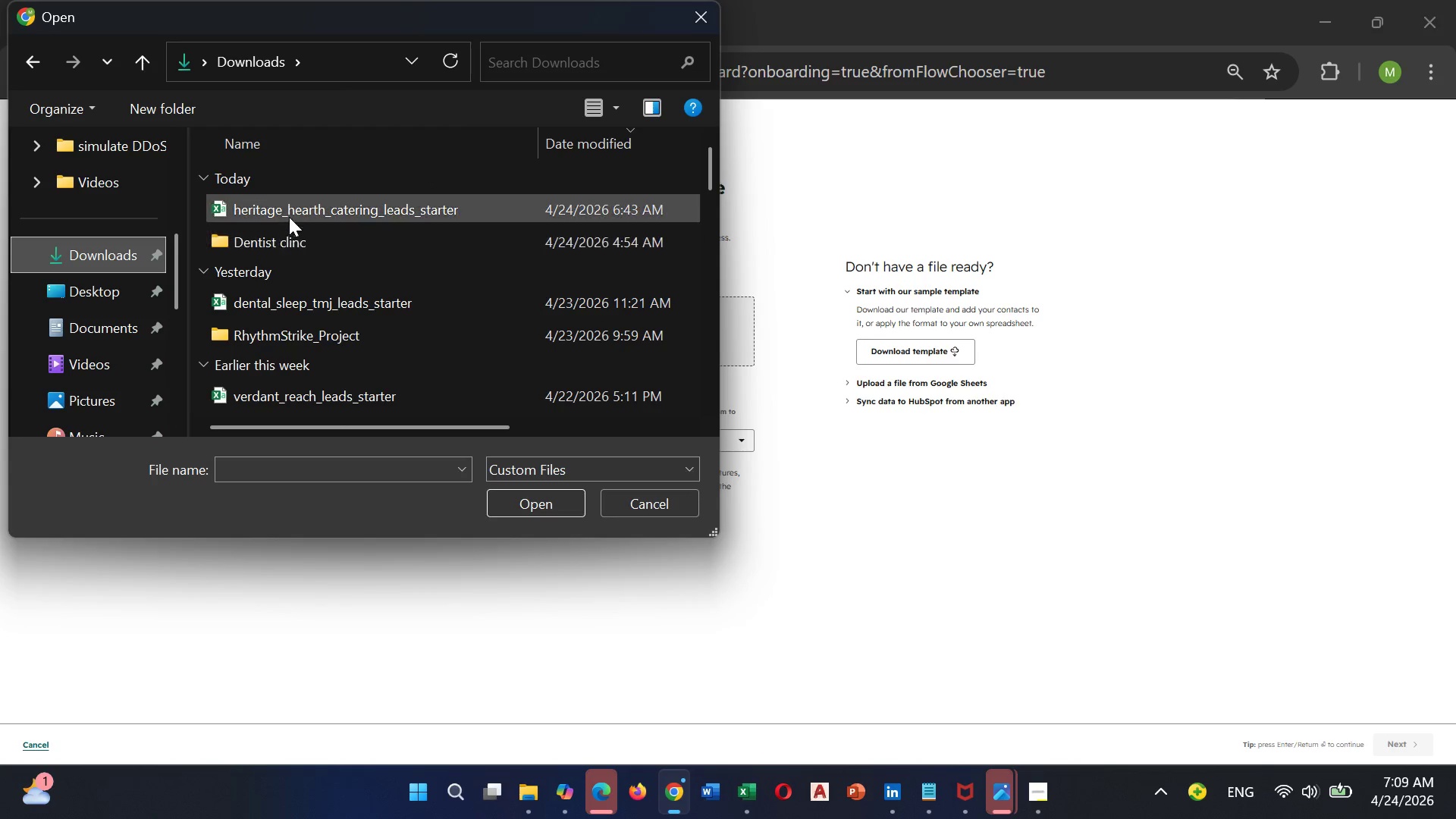 
left_click([302, 209])
 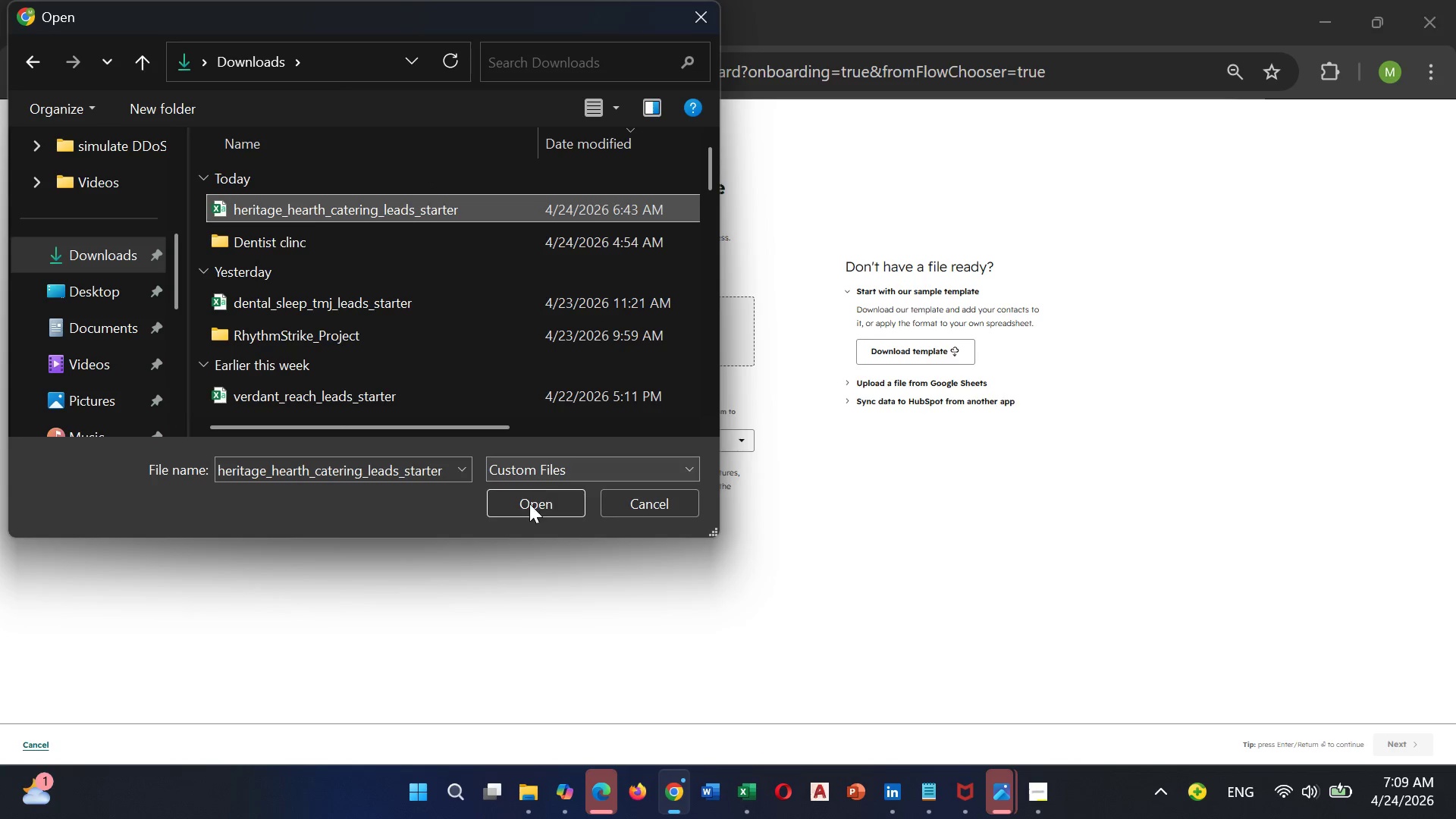 
left_click([528, 504])
 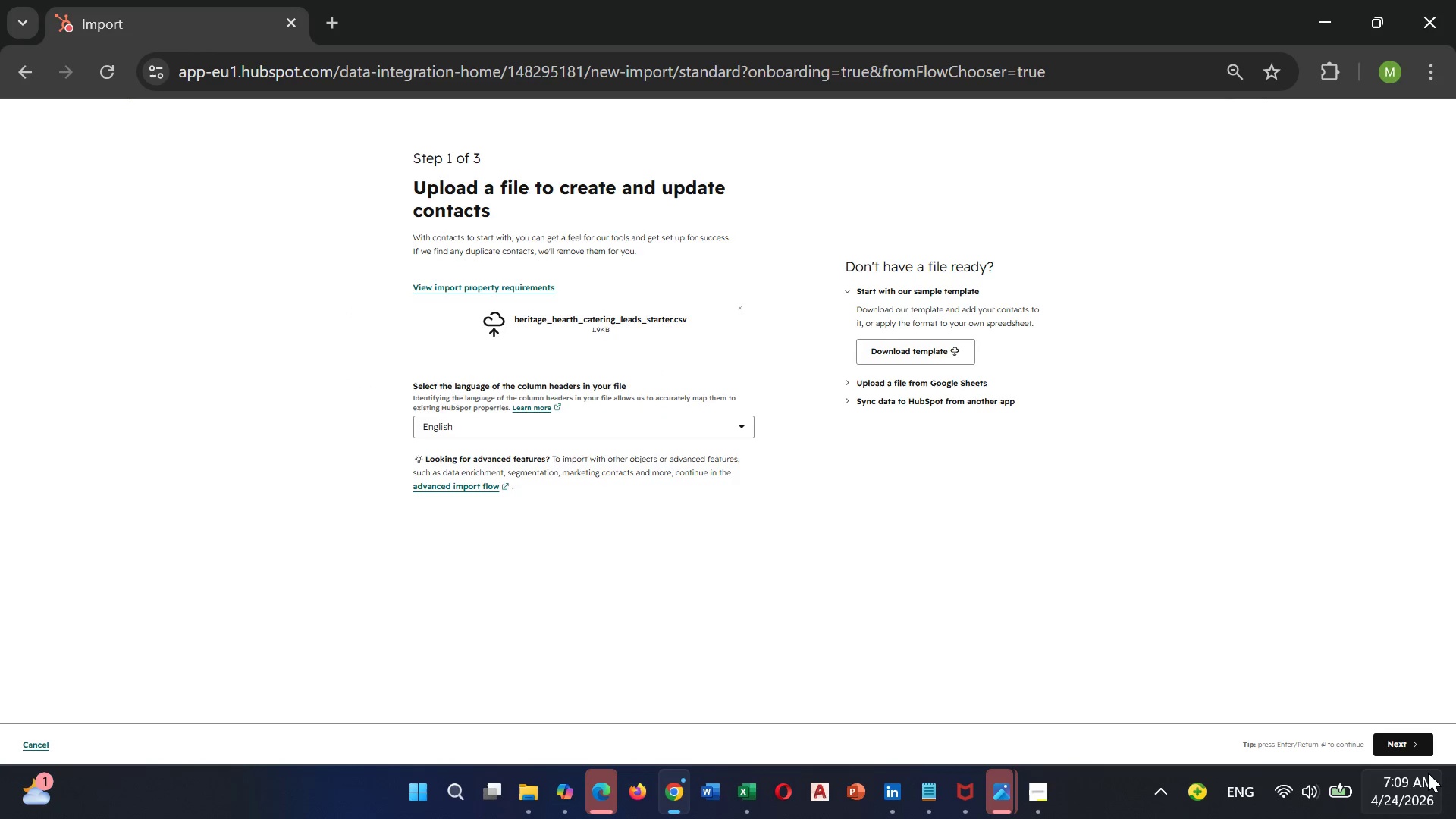 
left_click([1407, 749])
 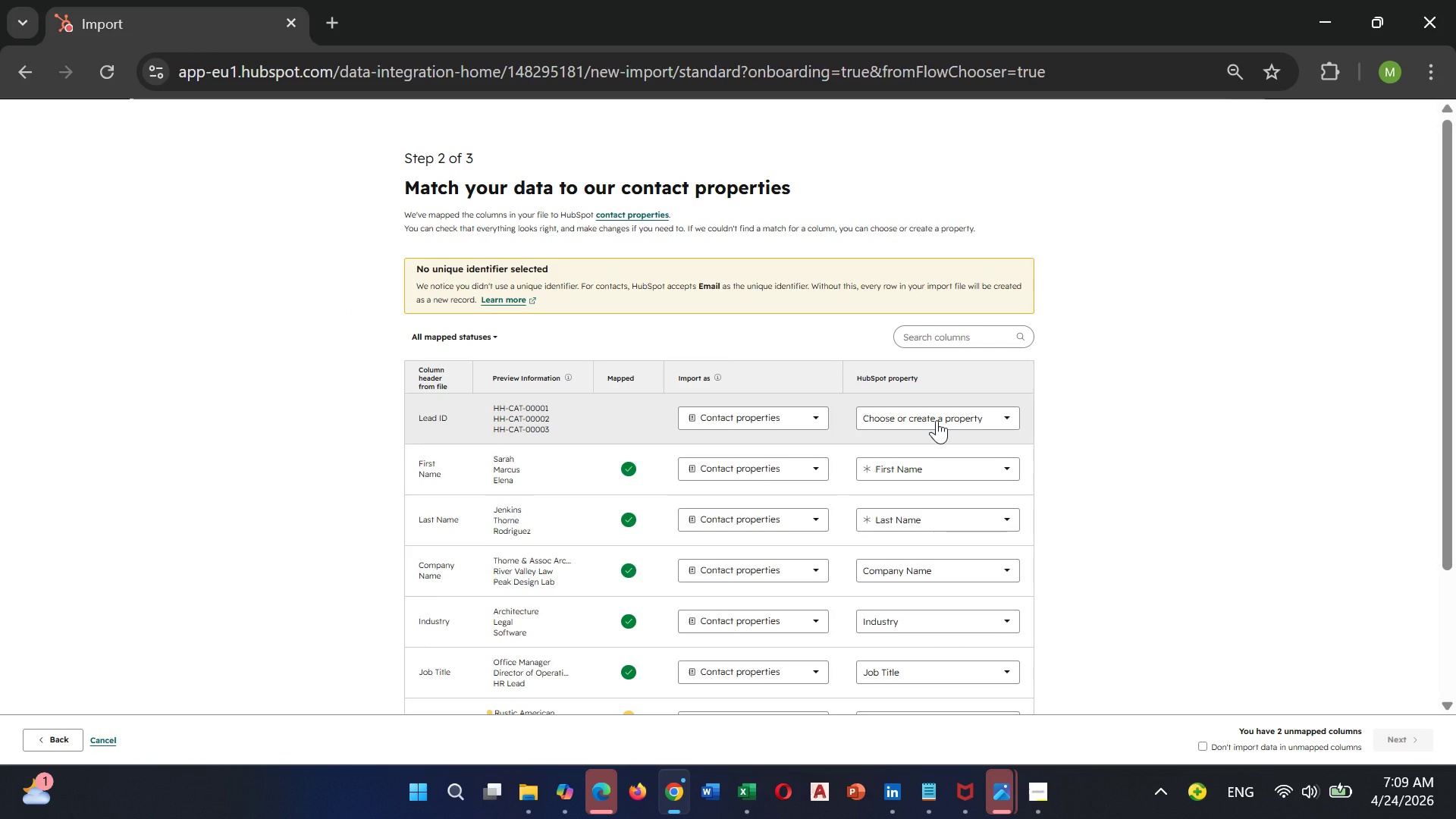 
wait(7.88)
 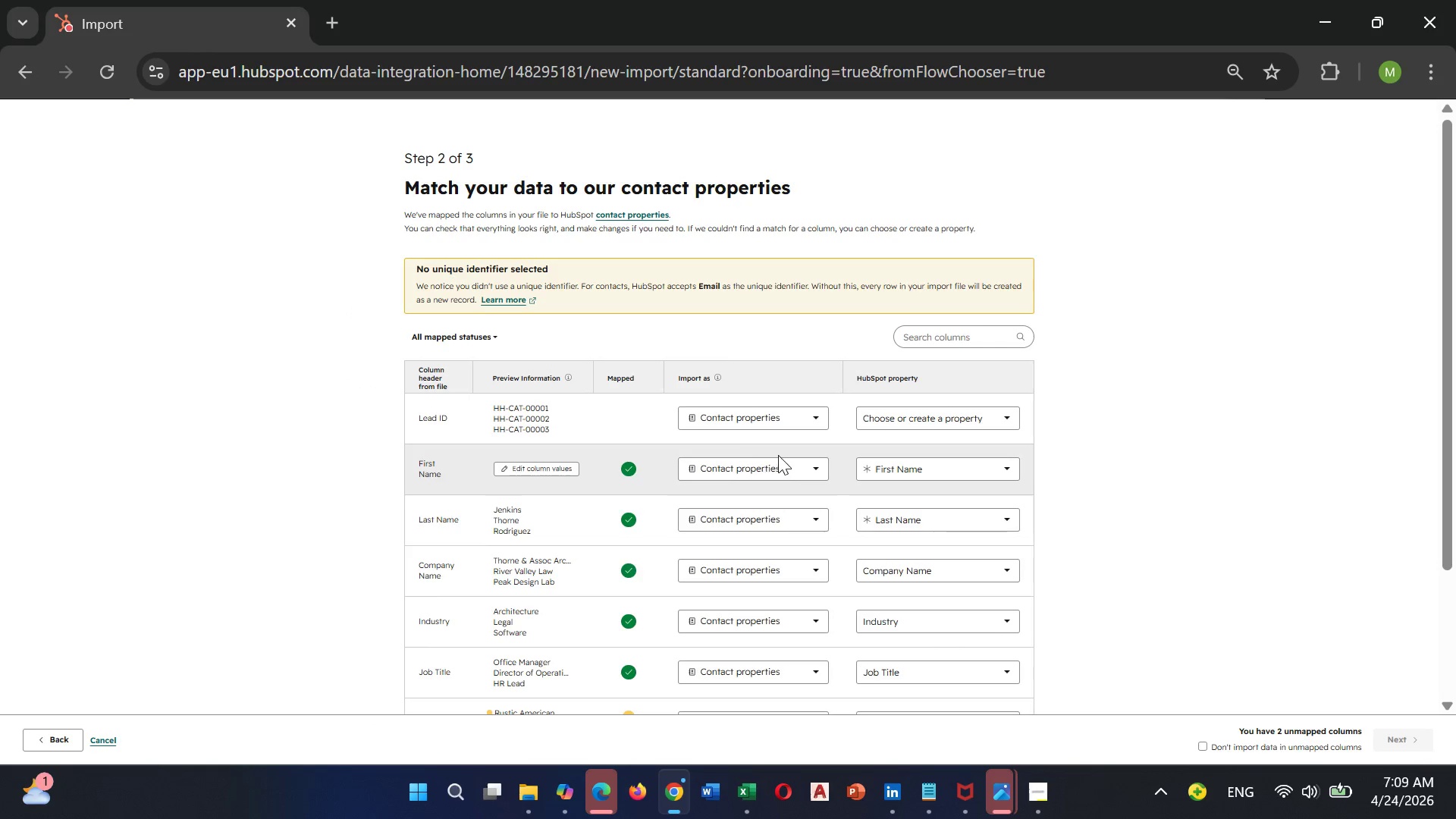 
left_click([920, 613])
 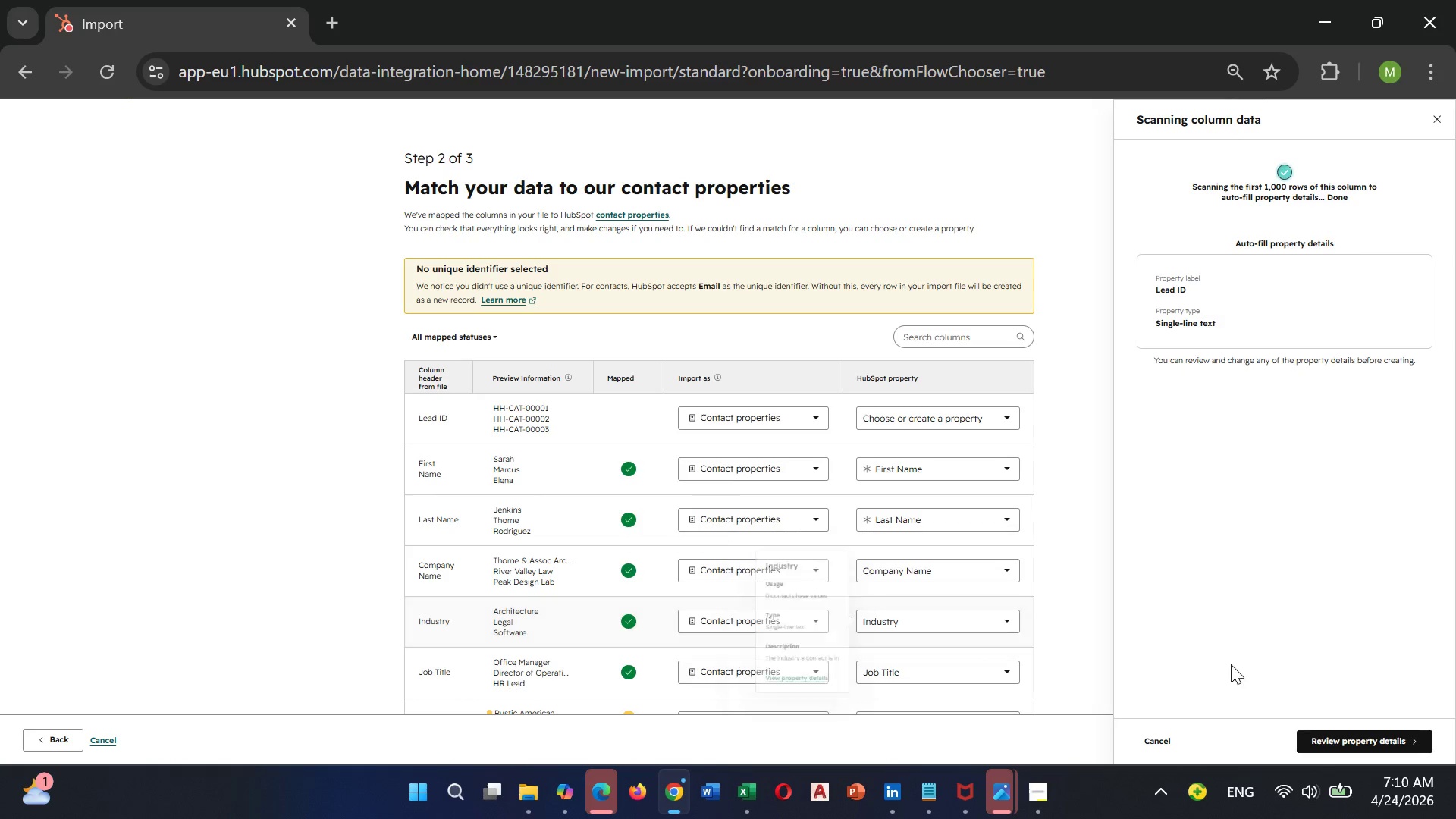 
mouse_move([1332, 737])
 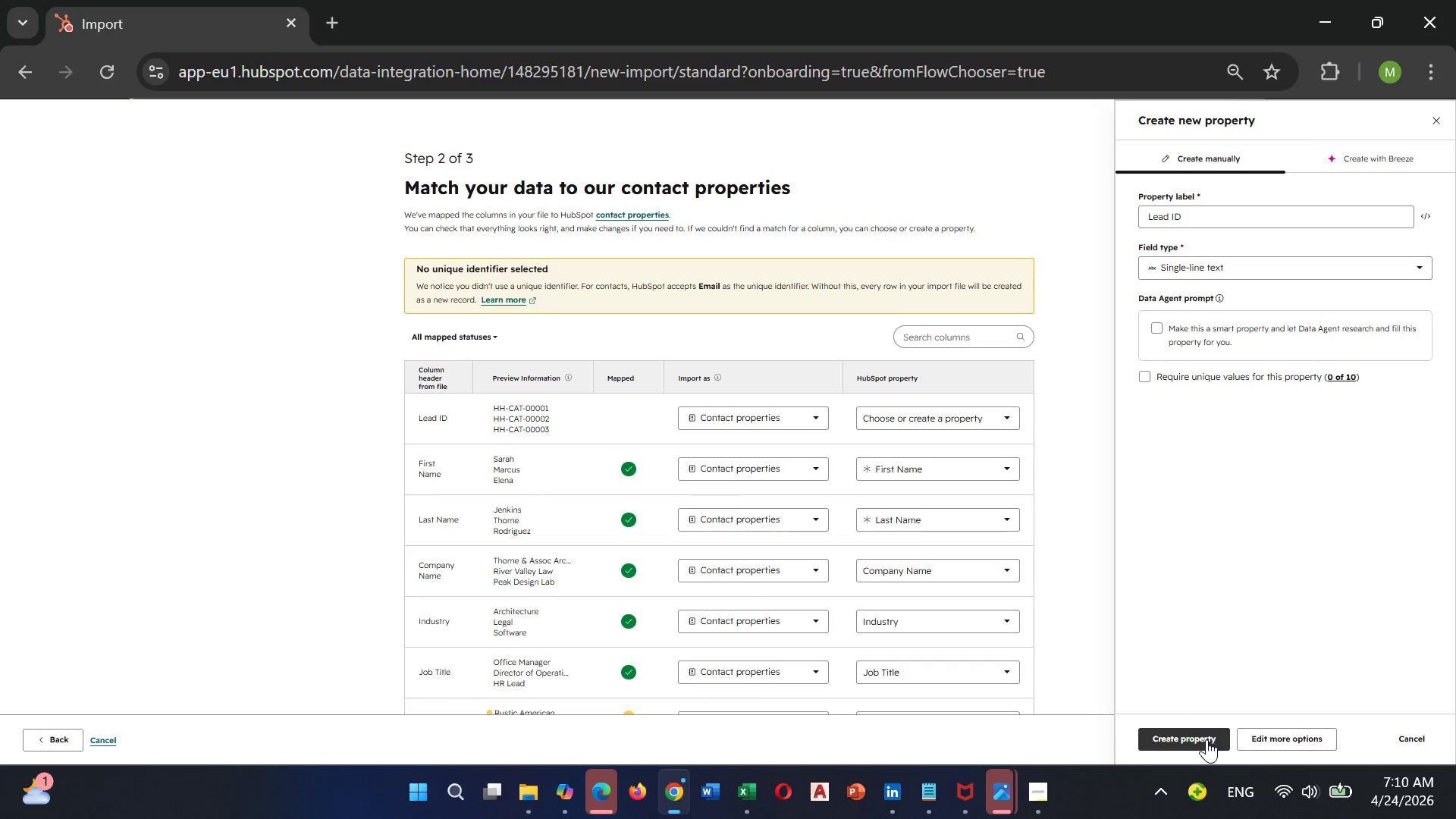 
left_click([1207, 739])
 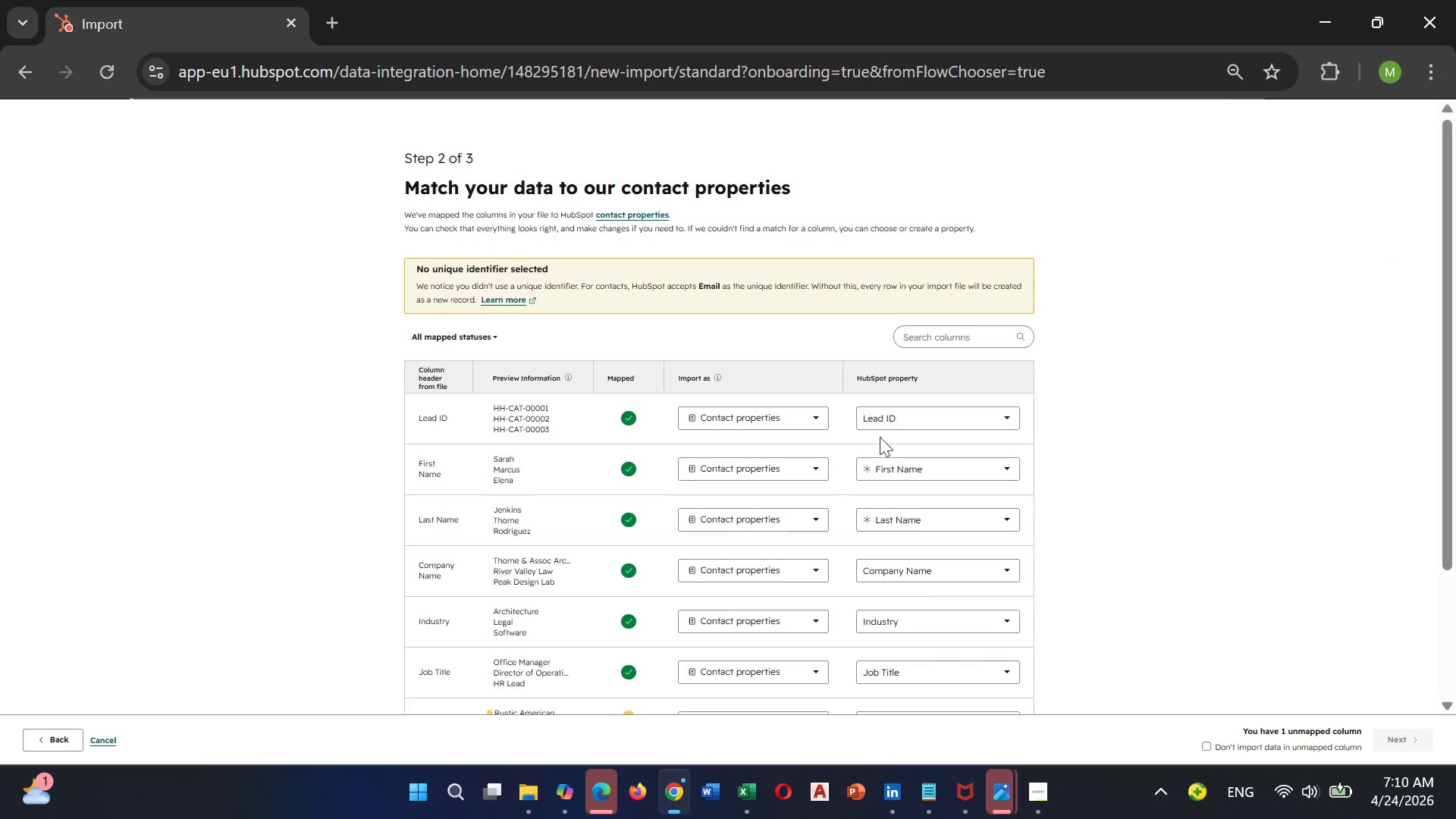 
scroll: coordinate [848, 498], scroll_direction: down, amount: 2.0
 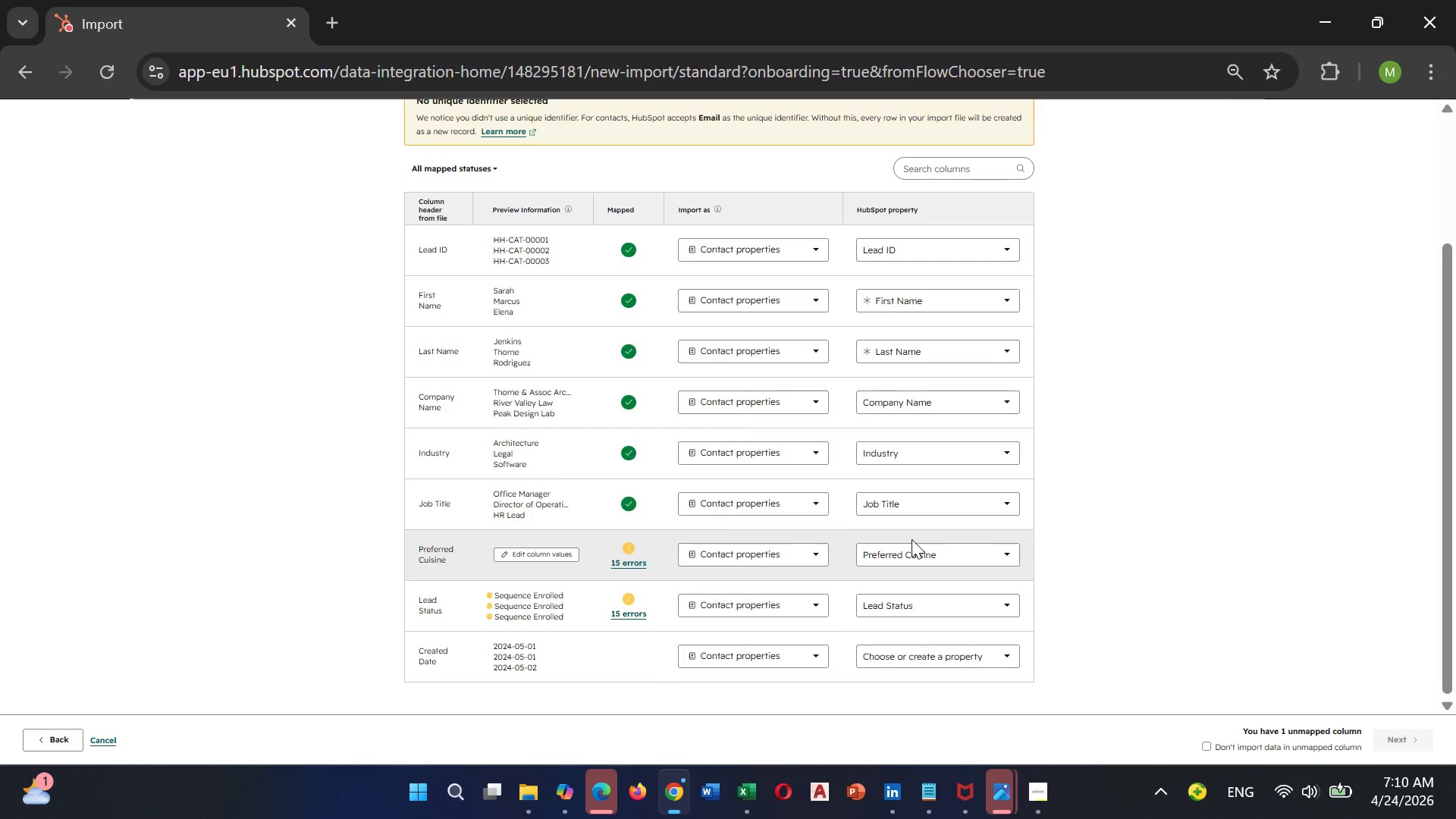 
left_click([895, 648])
 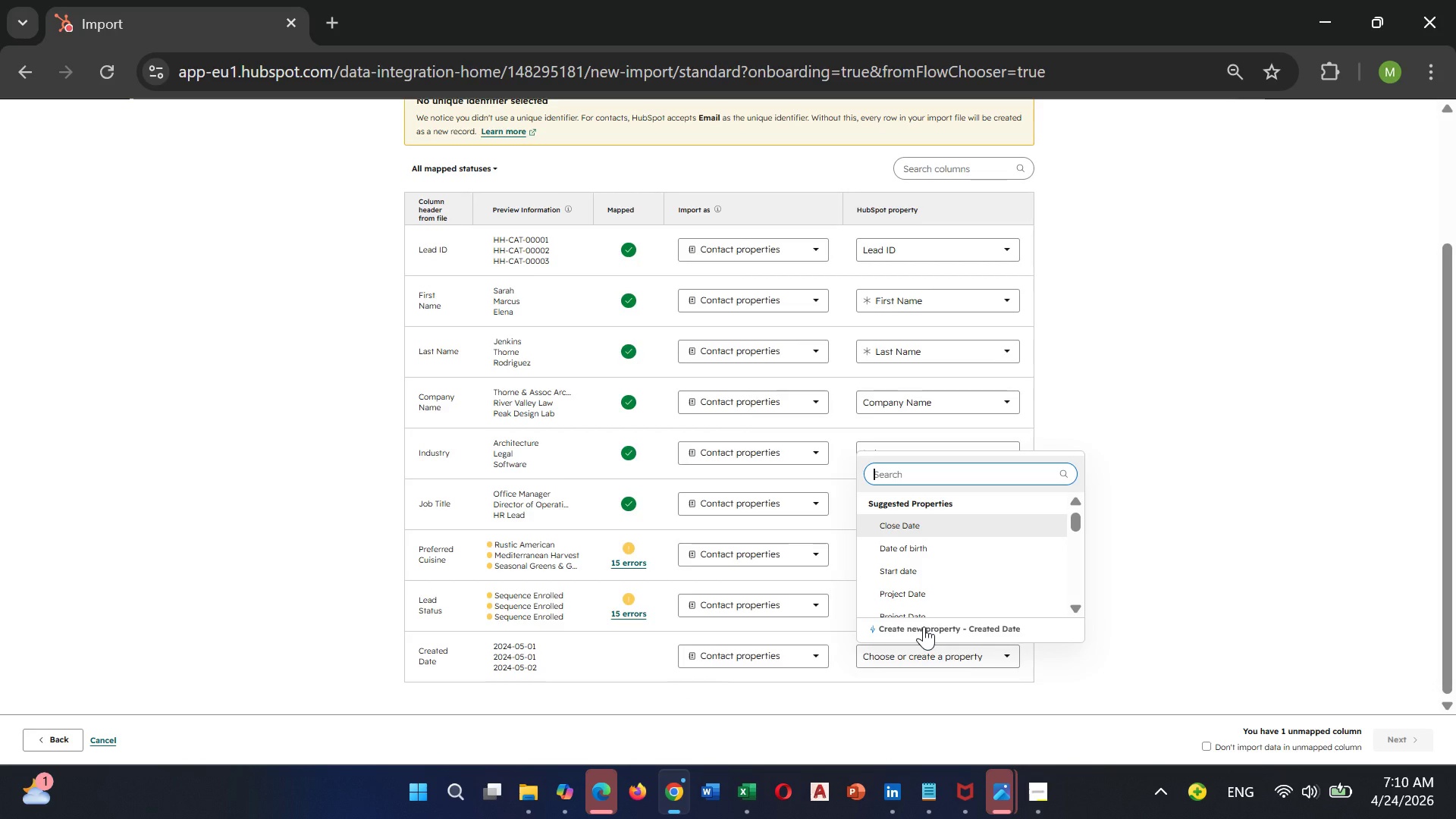 
left_click([924, 626])
 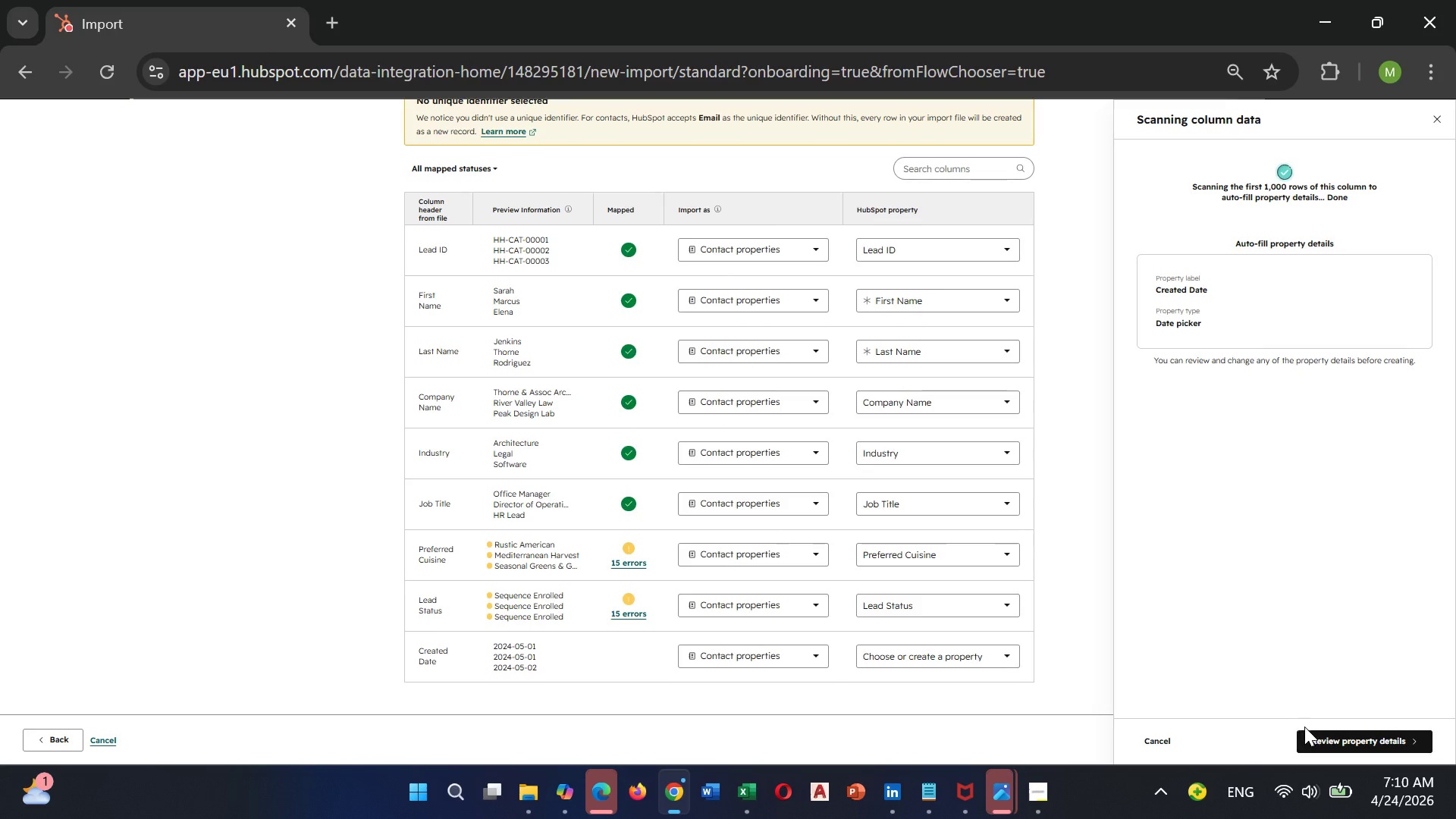 
left_click([1321, 739])
 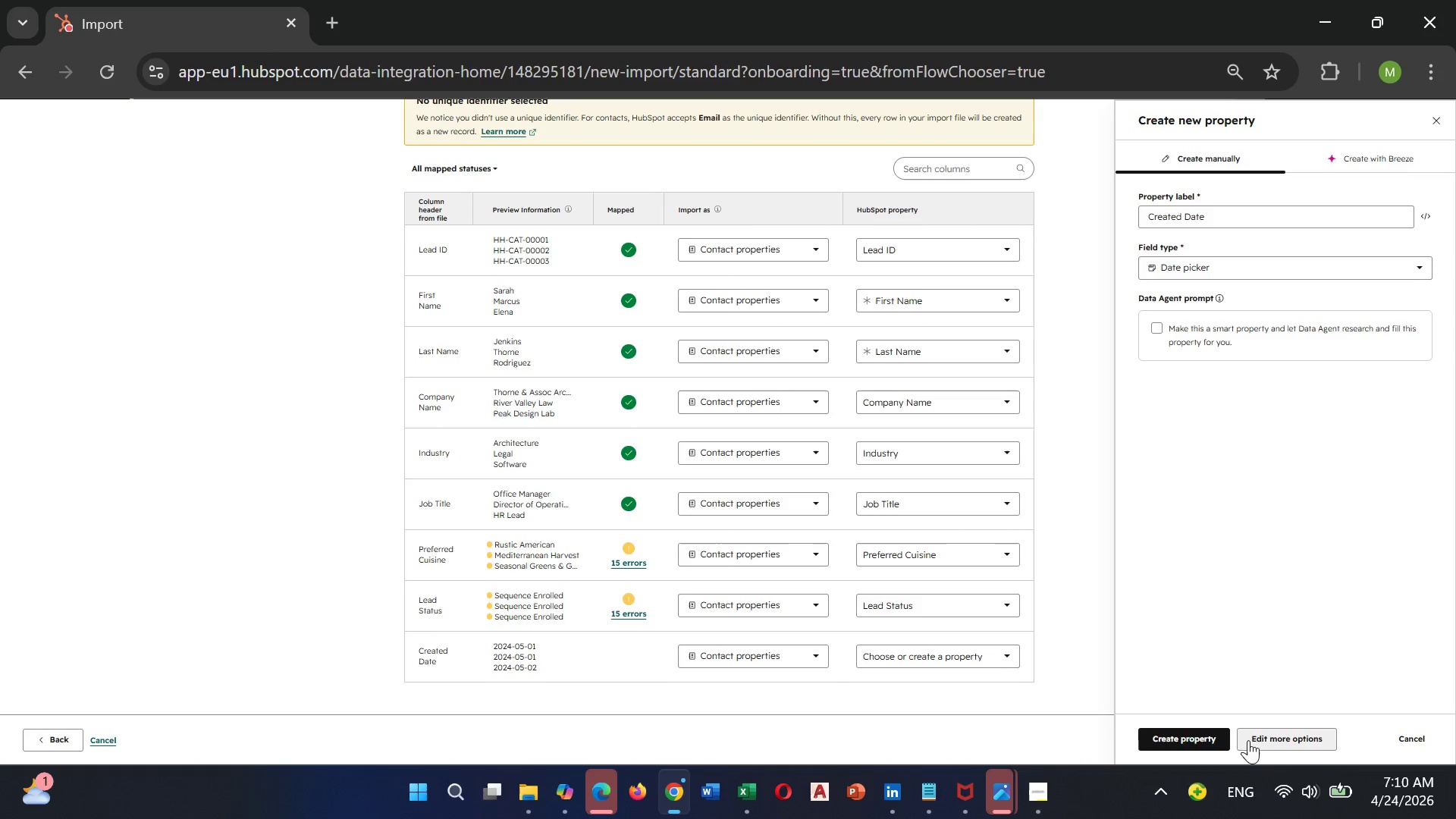 
left_click([1178, 737])
 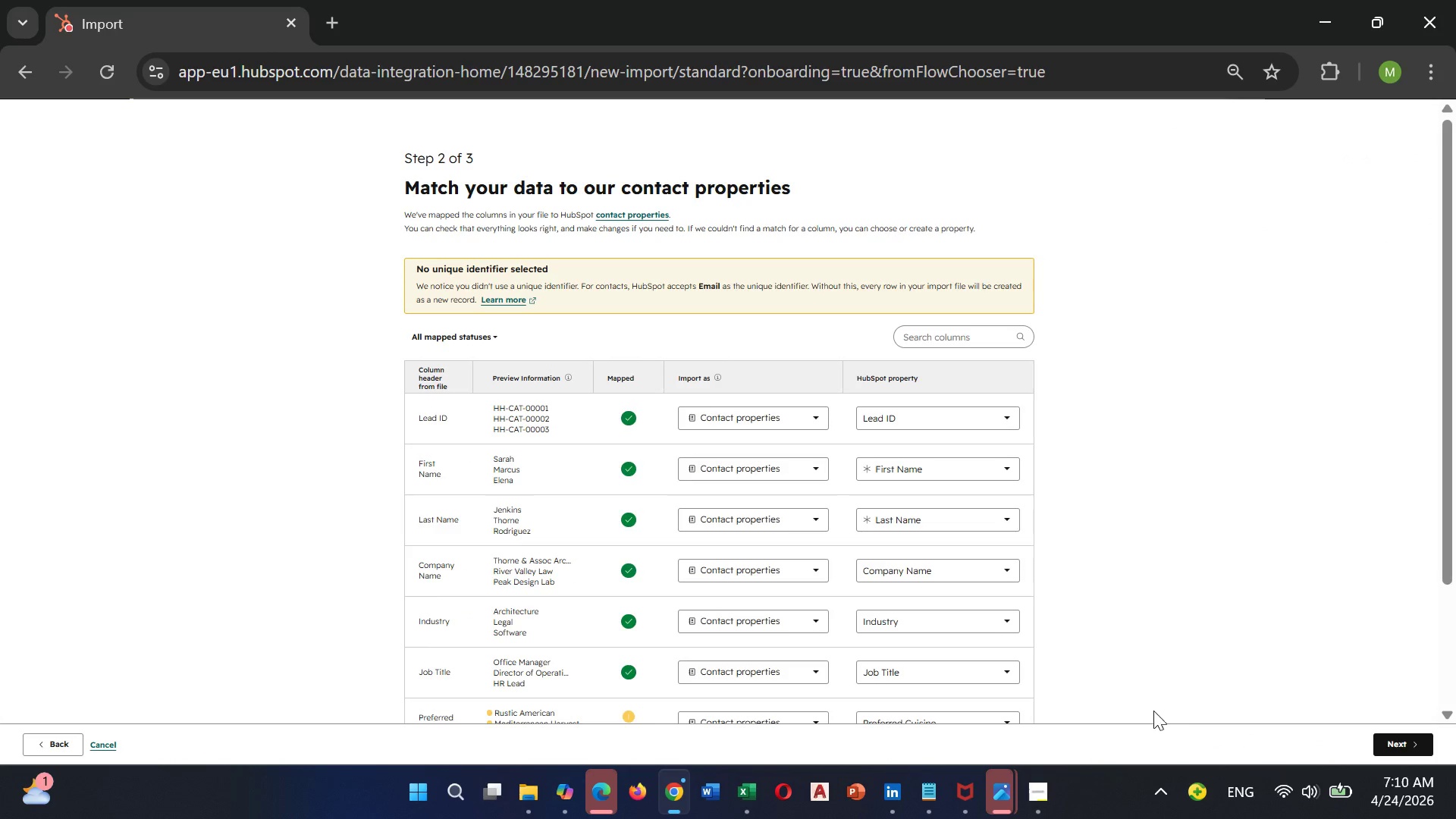 
scroll: coordinate [862, 614], scroll_direction: down, amount: 2.0
 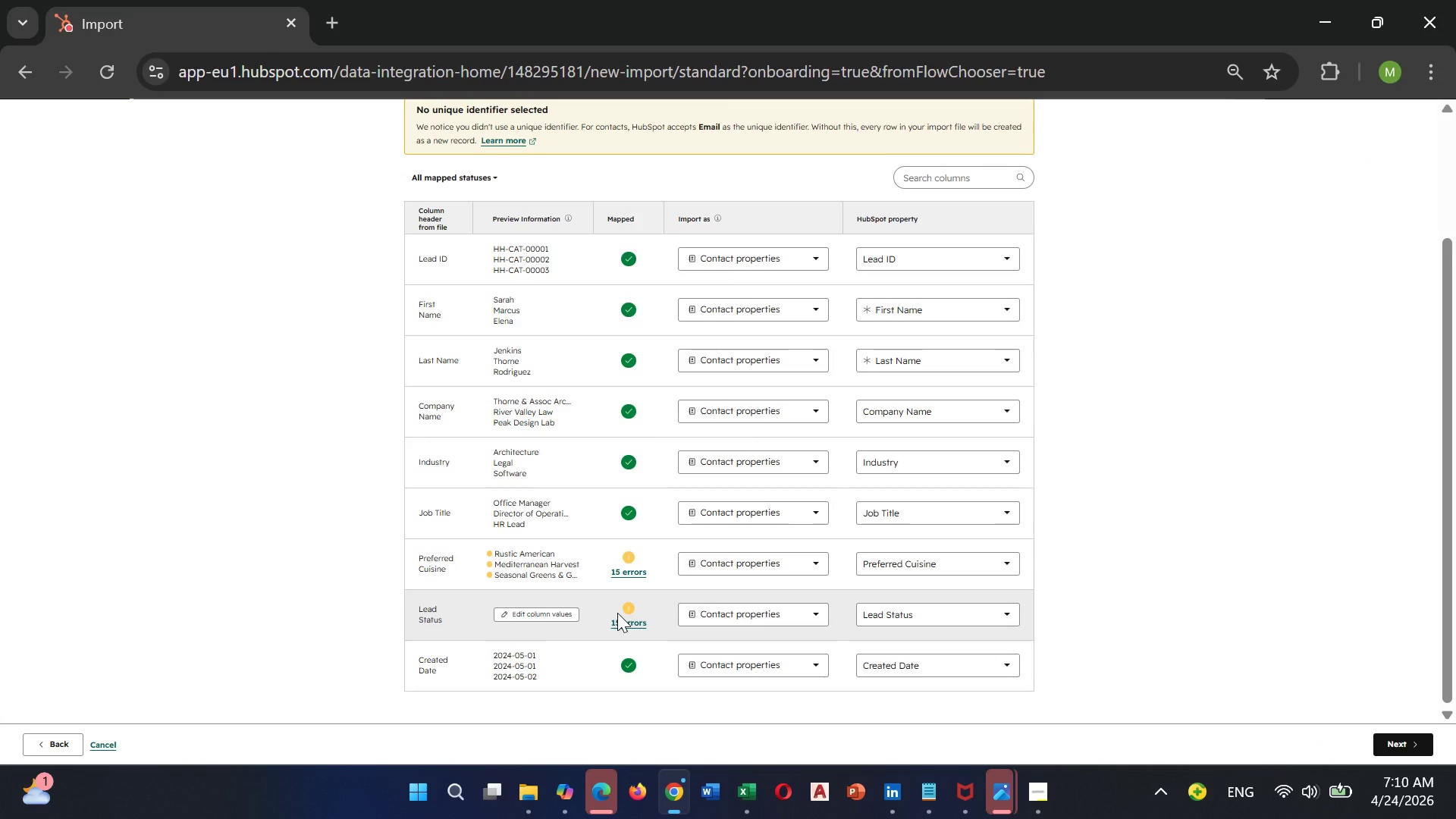 
left_click([617, 613])
 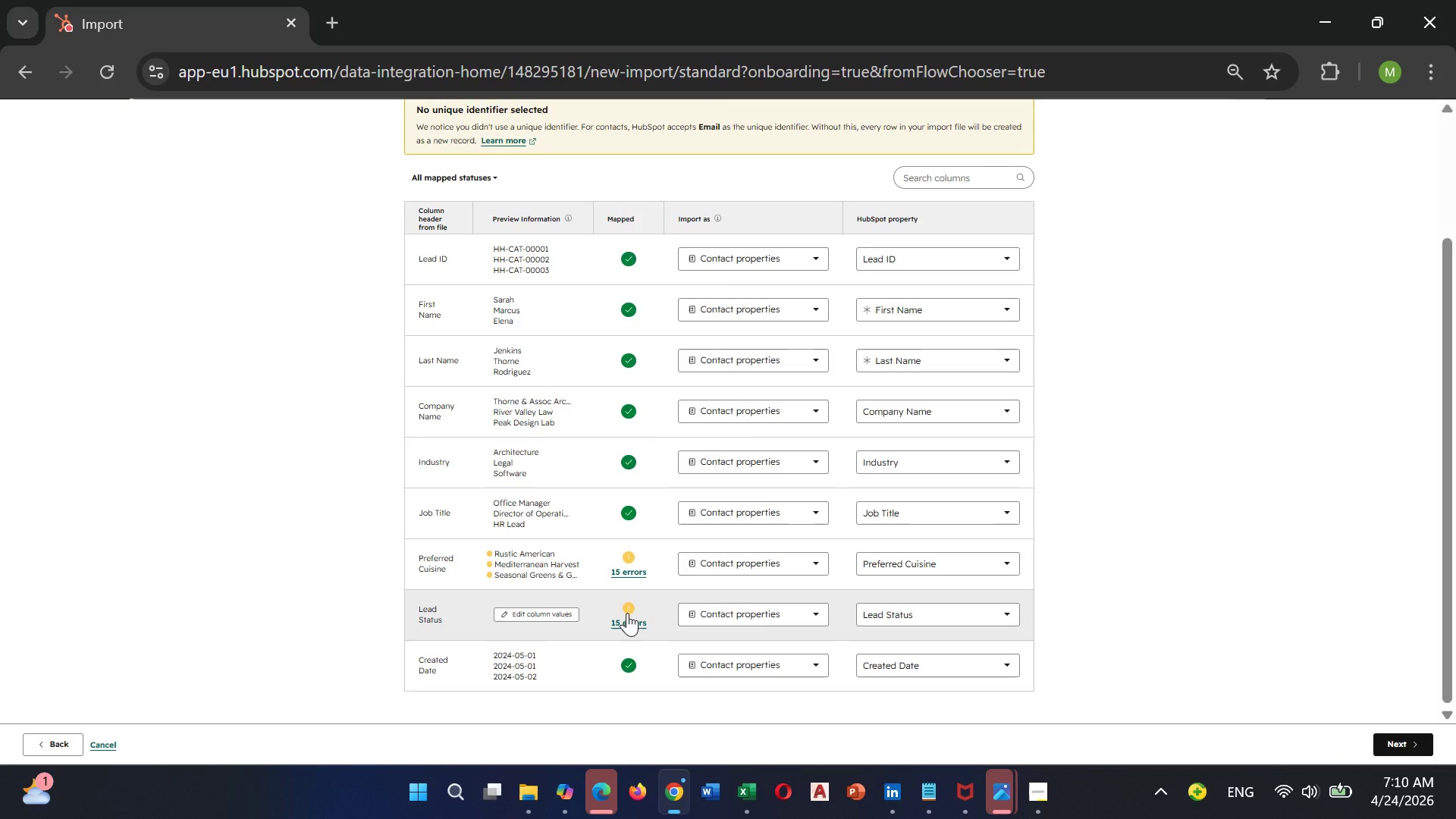 
left_click([627, 613])
 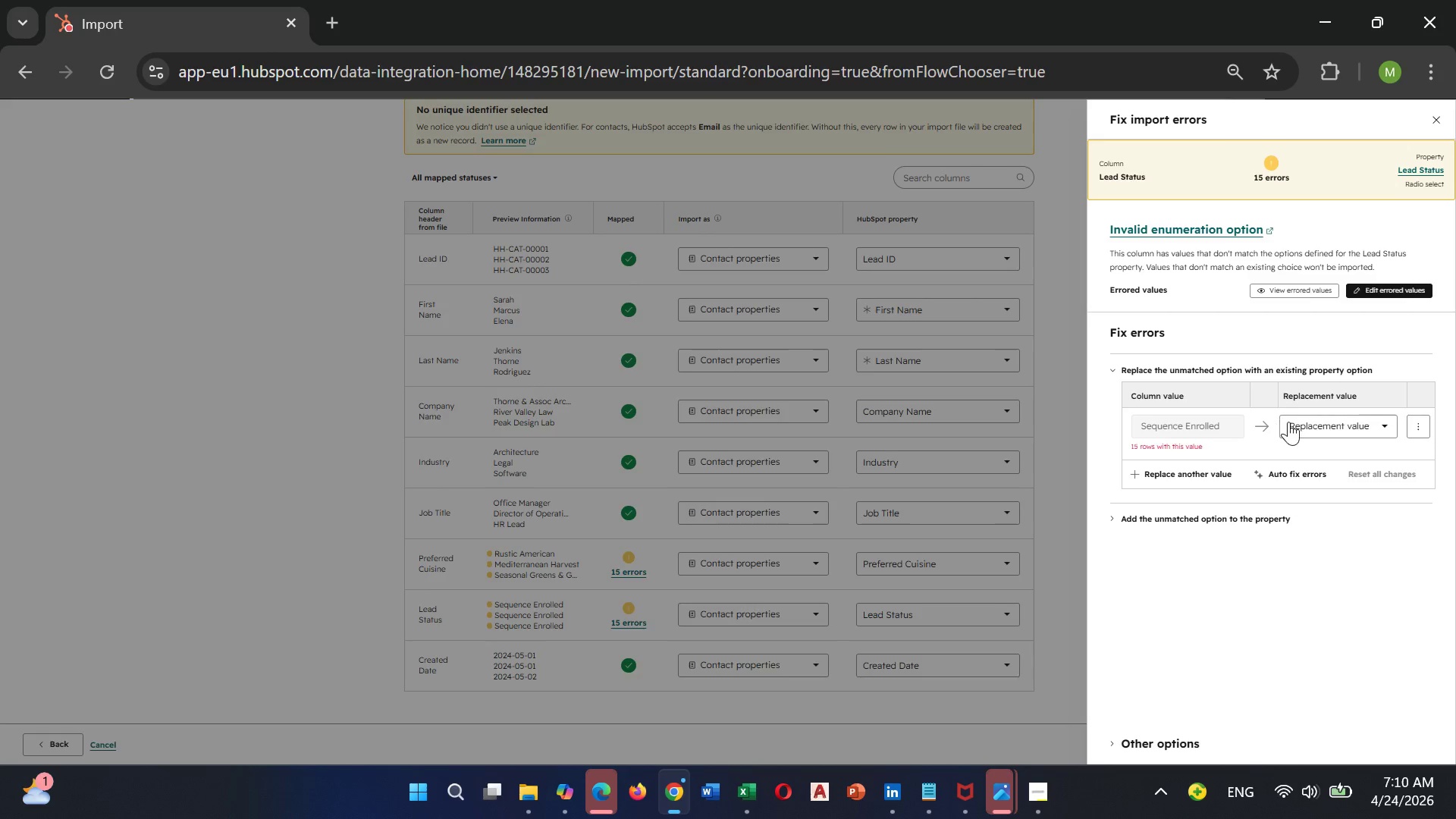 
left_click([1299, 425])
 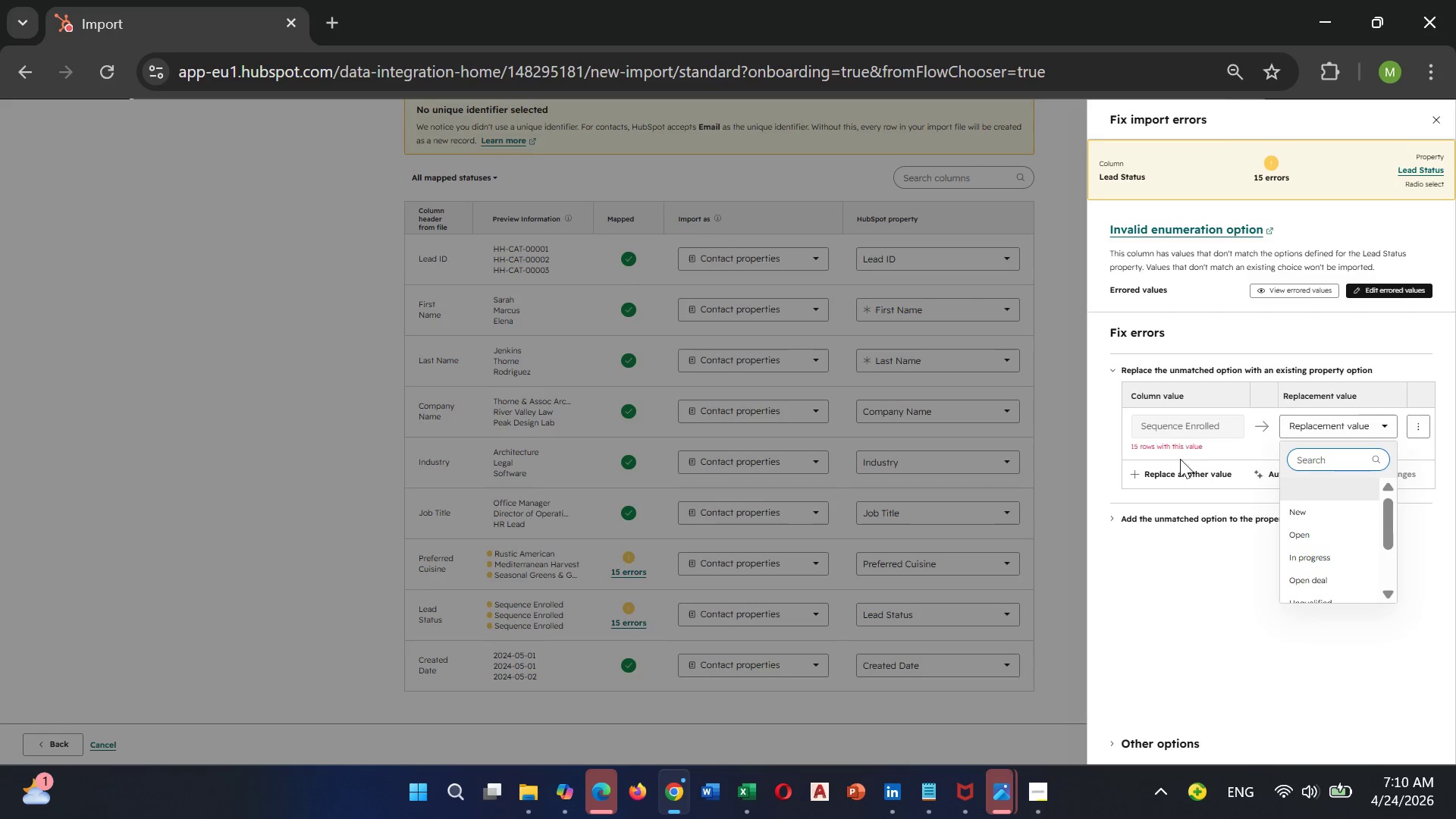 
left_click([1174, 482])
 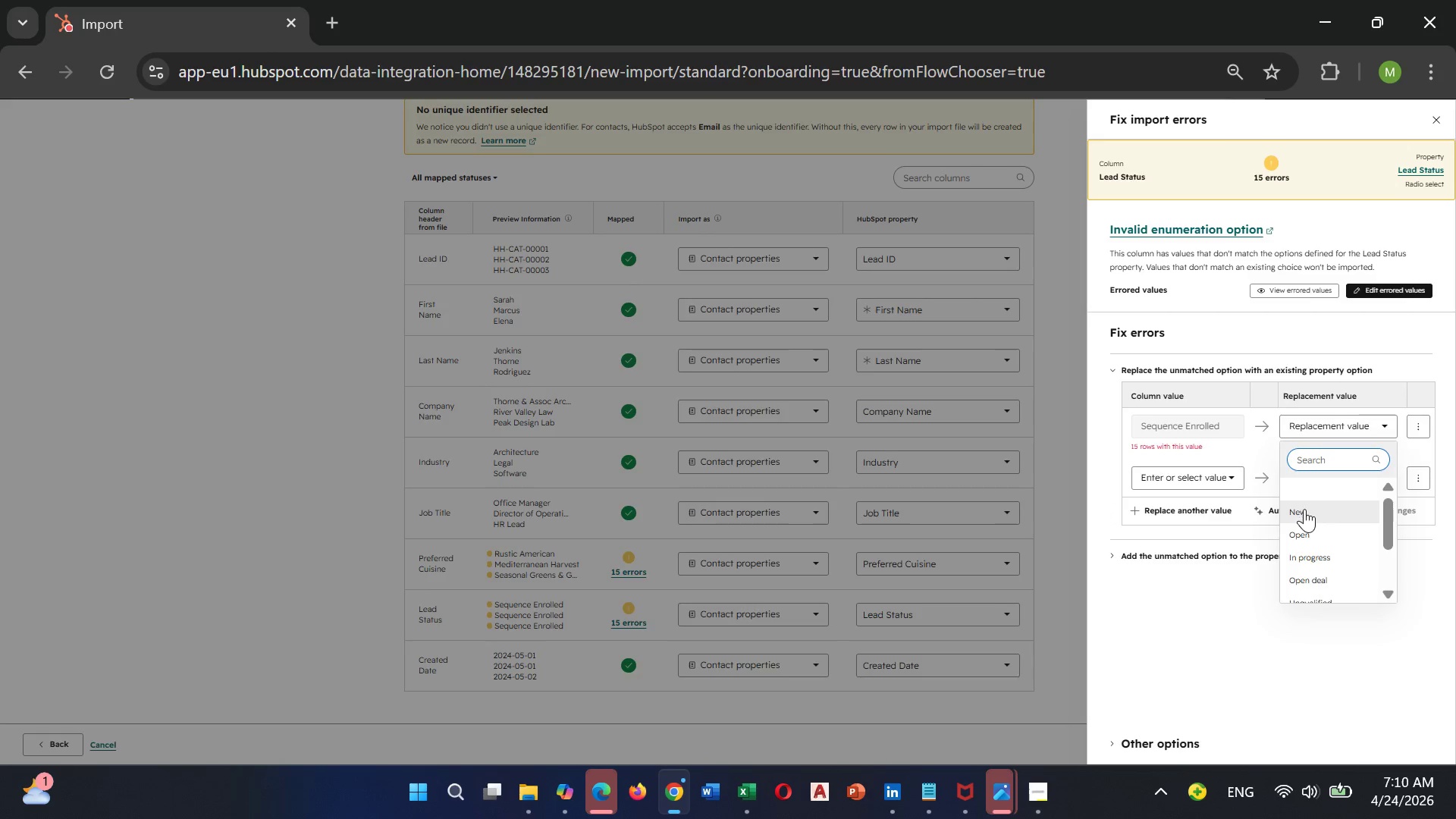 
left_click([1306, 513])
 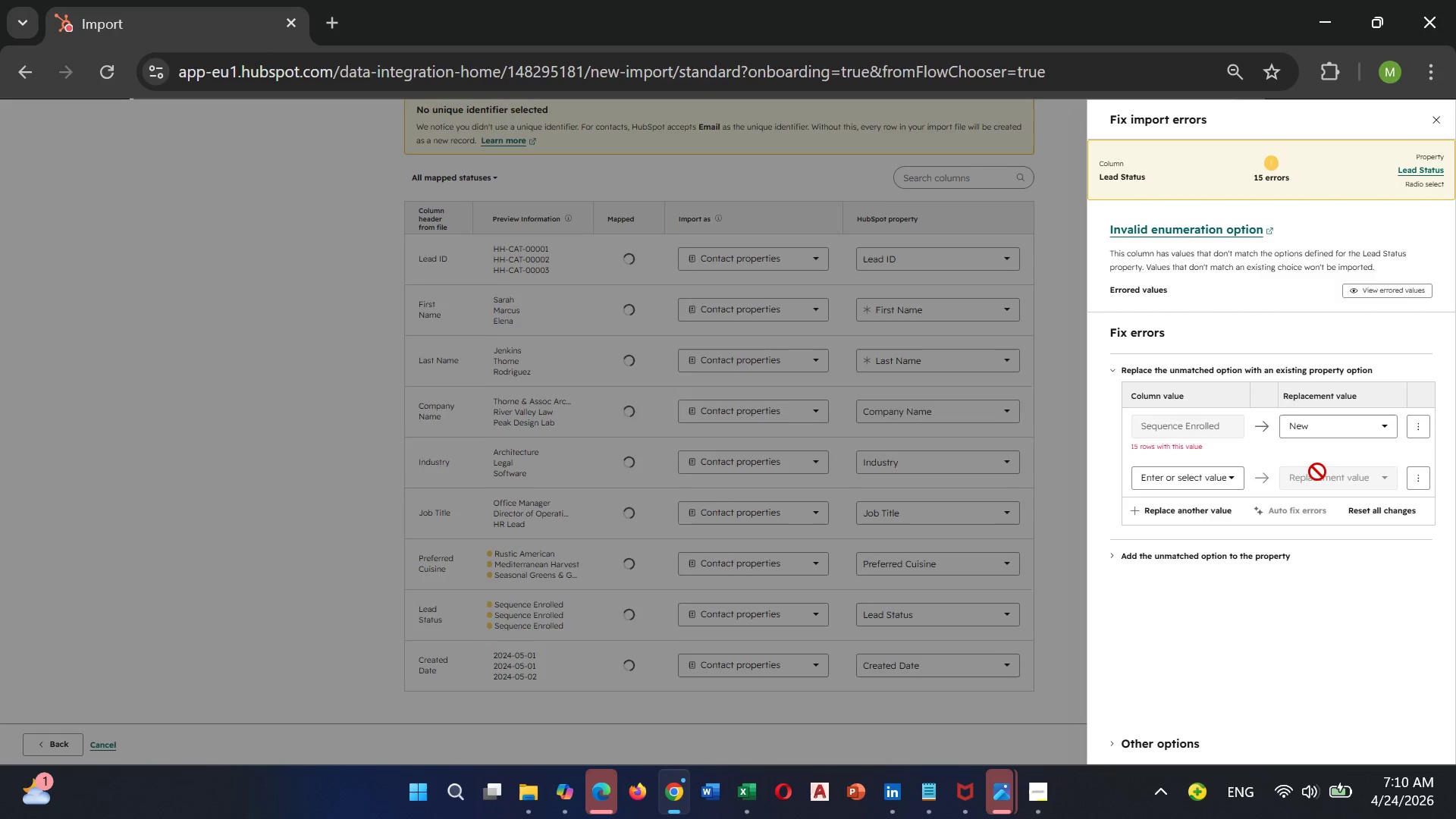 
left_click([1315, 477])
 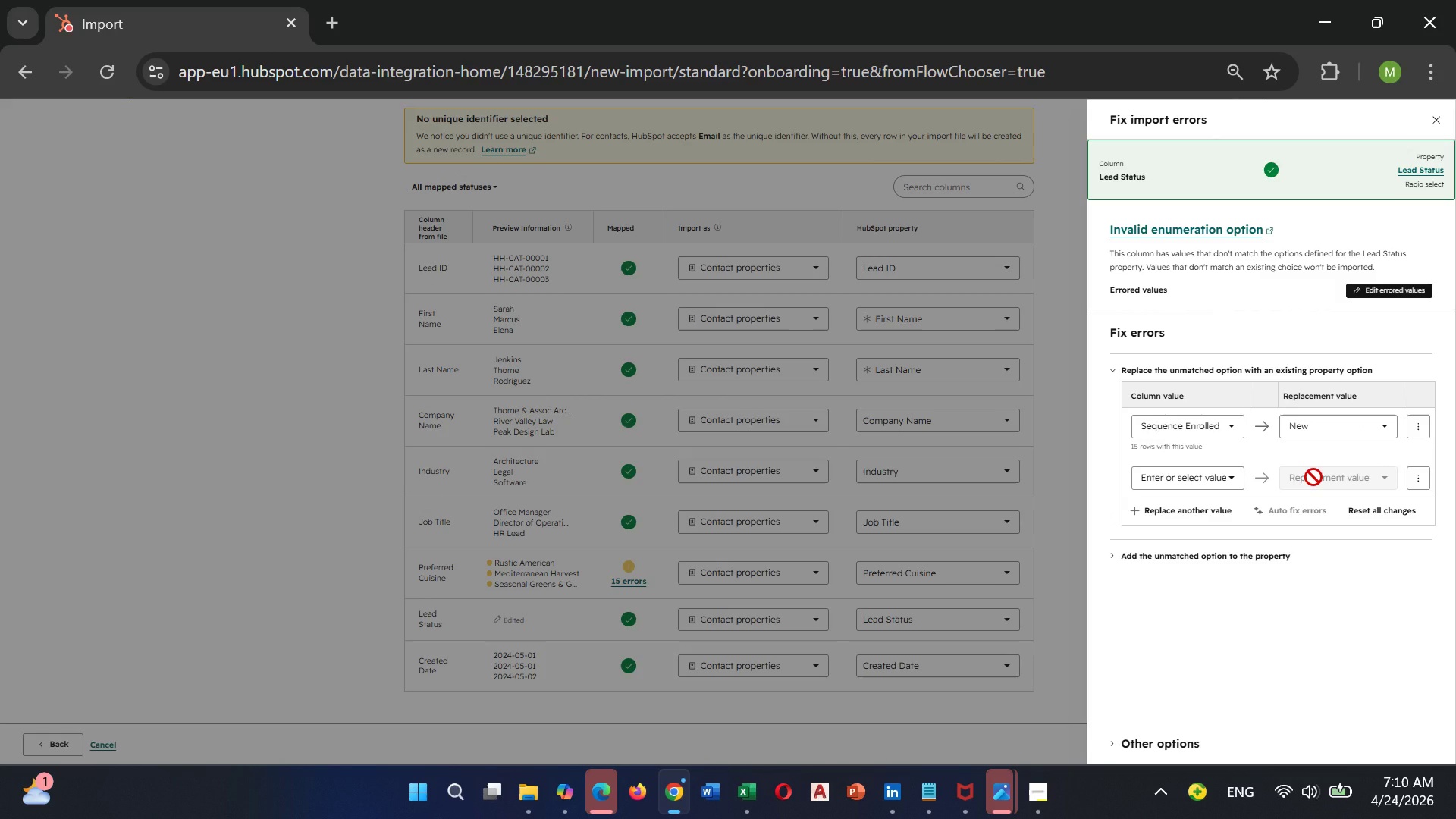 
scroll: coordinate [1313, 477], scroll_direction: down, amount: 1.0
 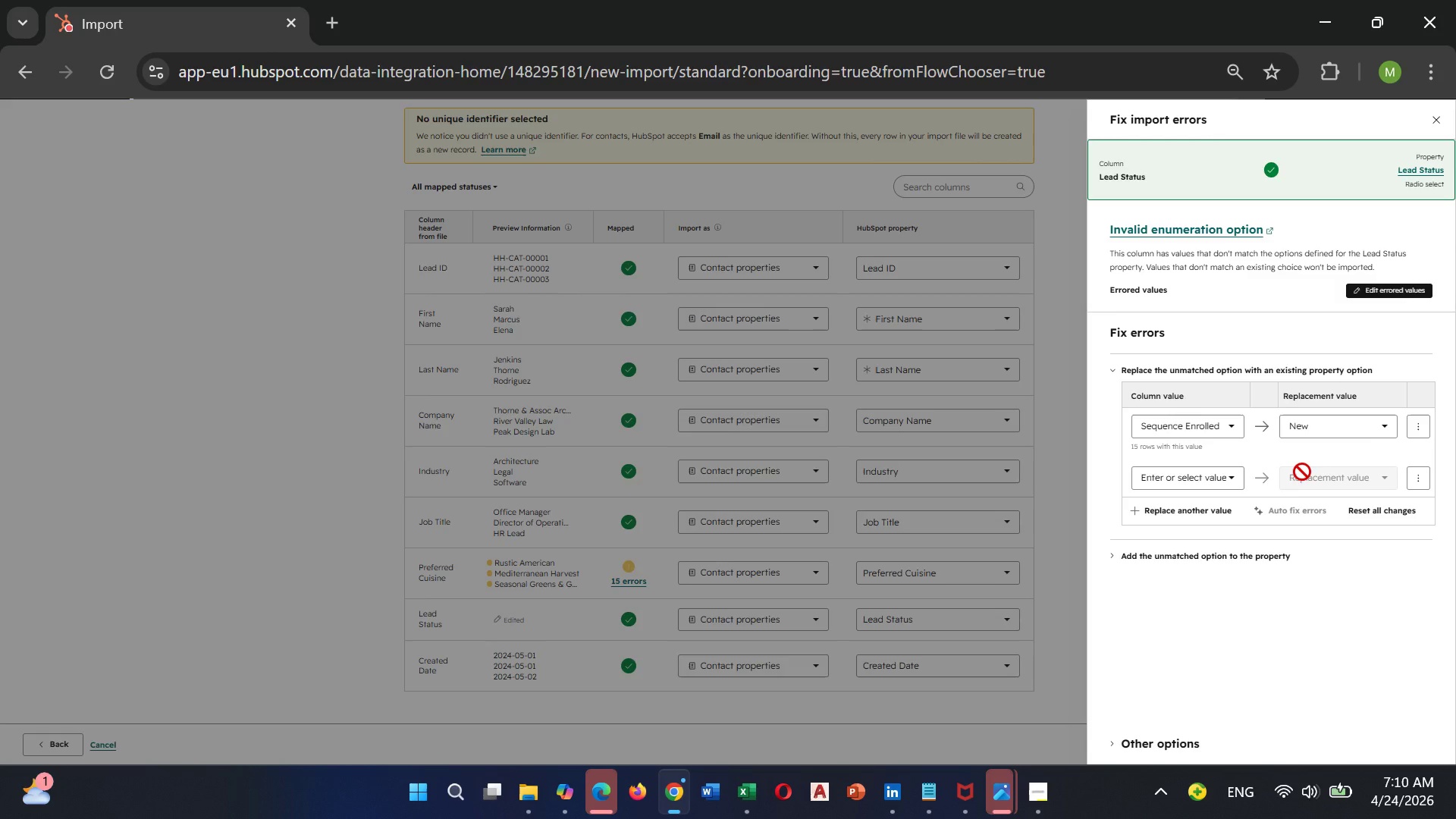 
double_click([1300, 481])
 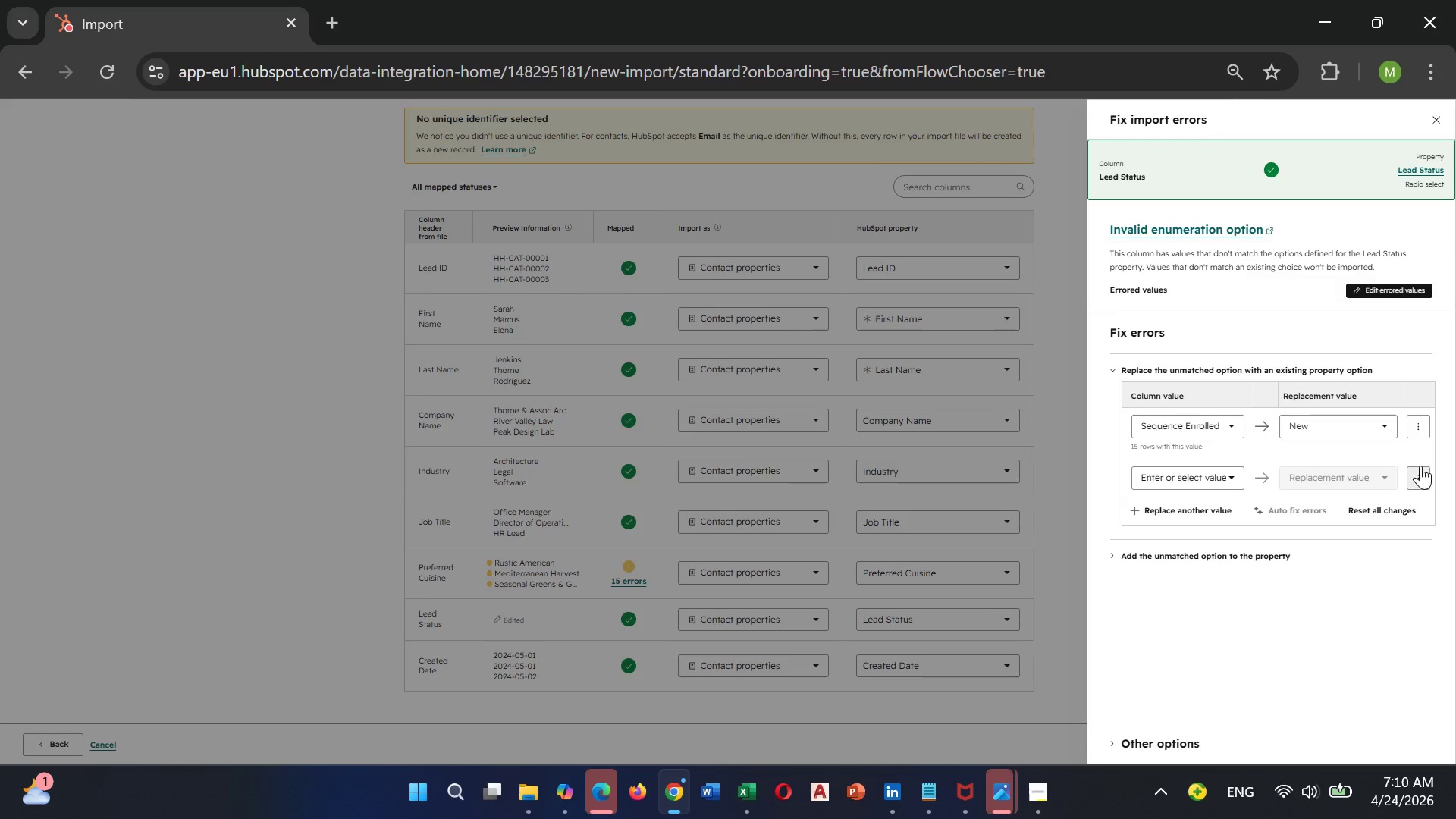 
left_click([1420, 469])
 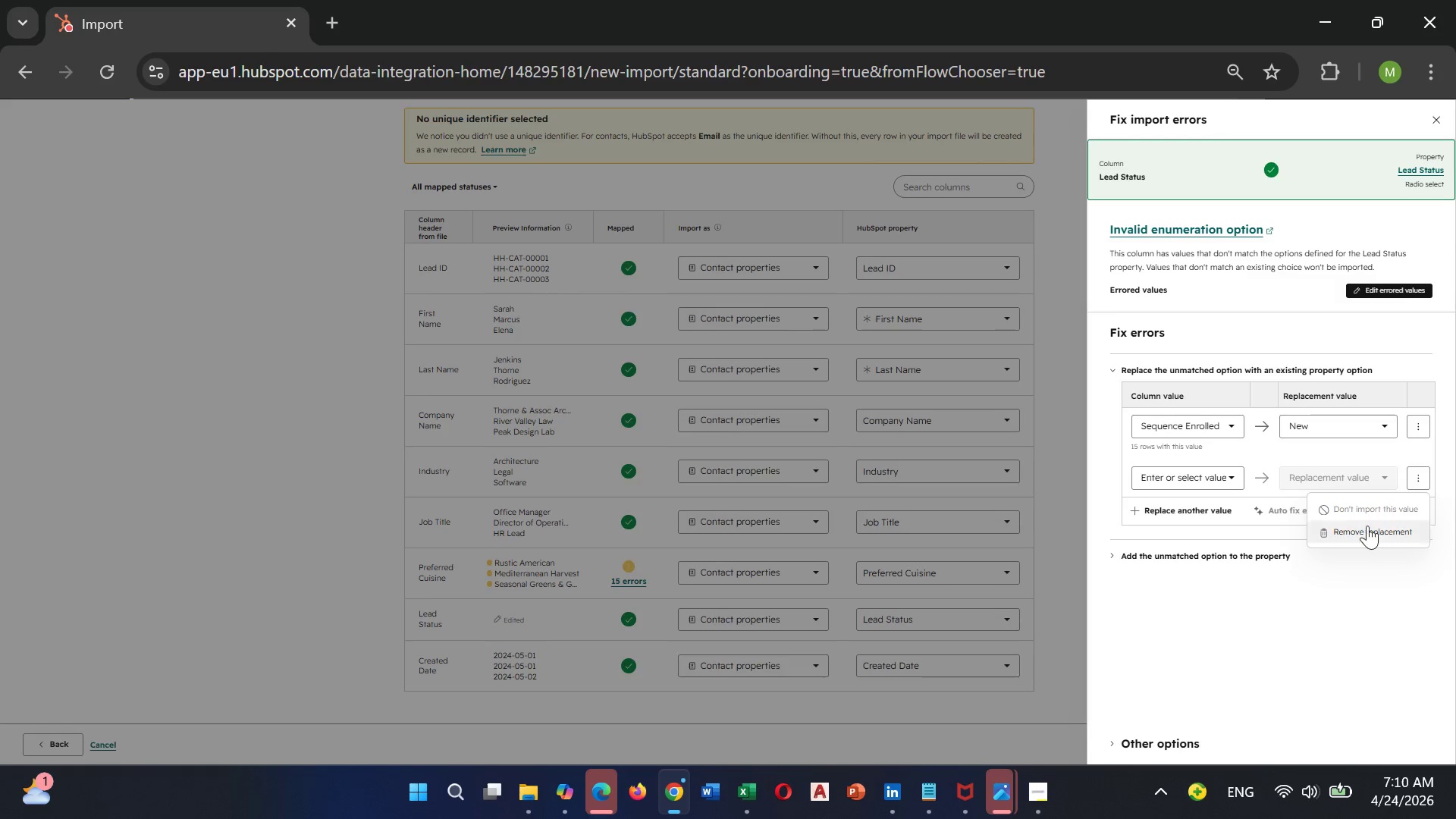 
left_click([1367, 528])
 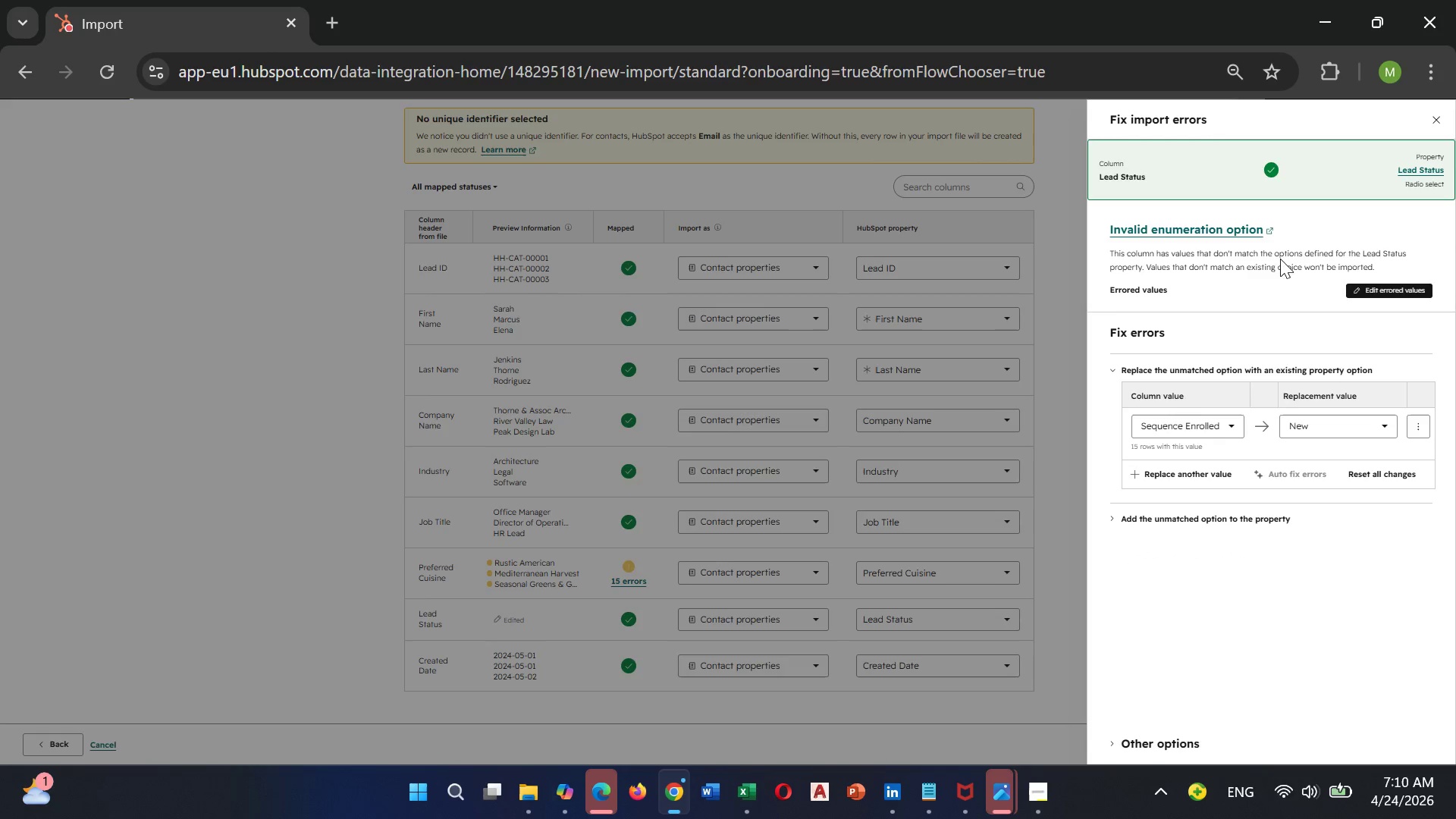 
wait(7.03)
 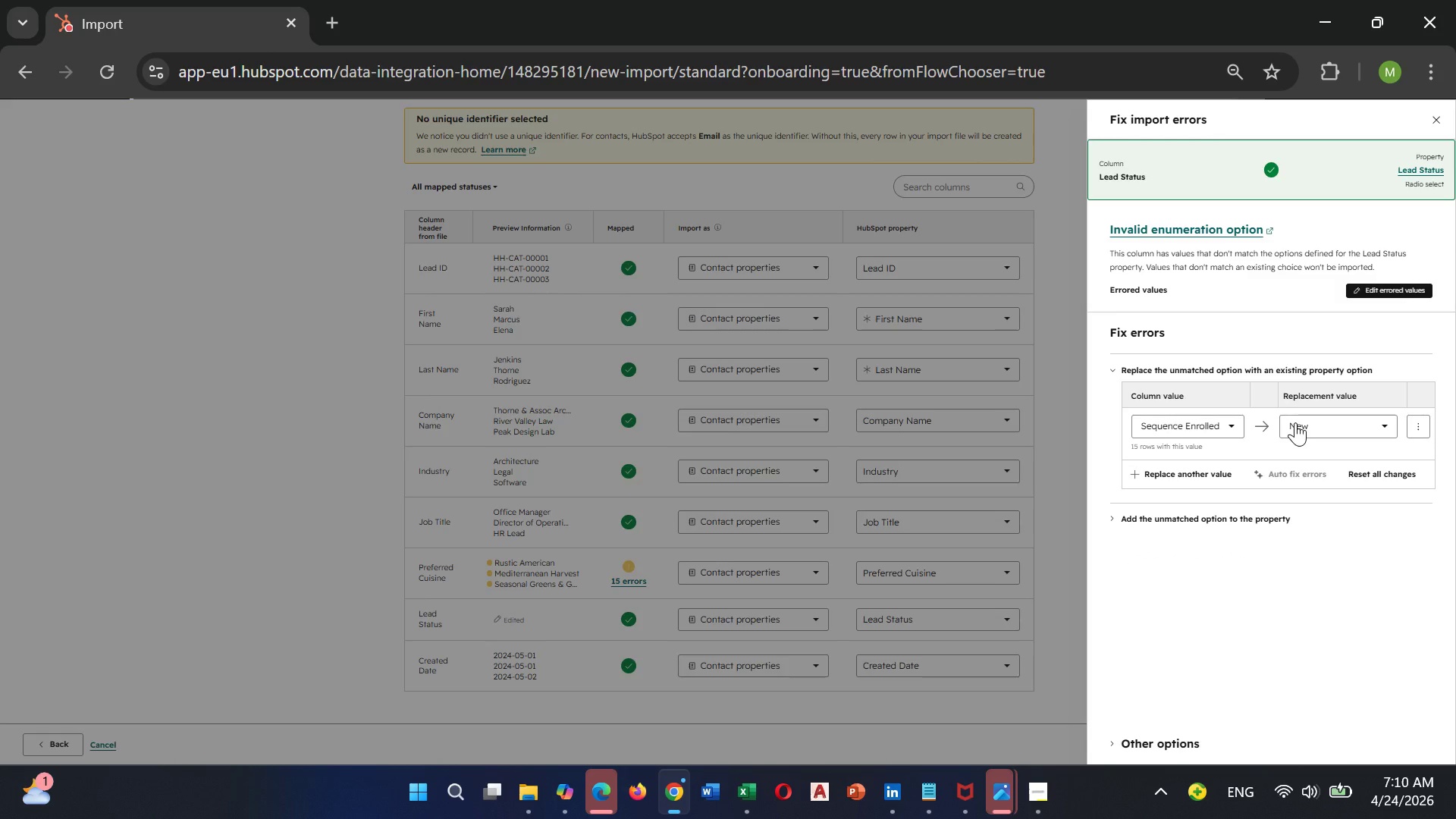 
key(Control+Equal)
 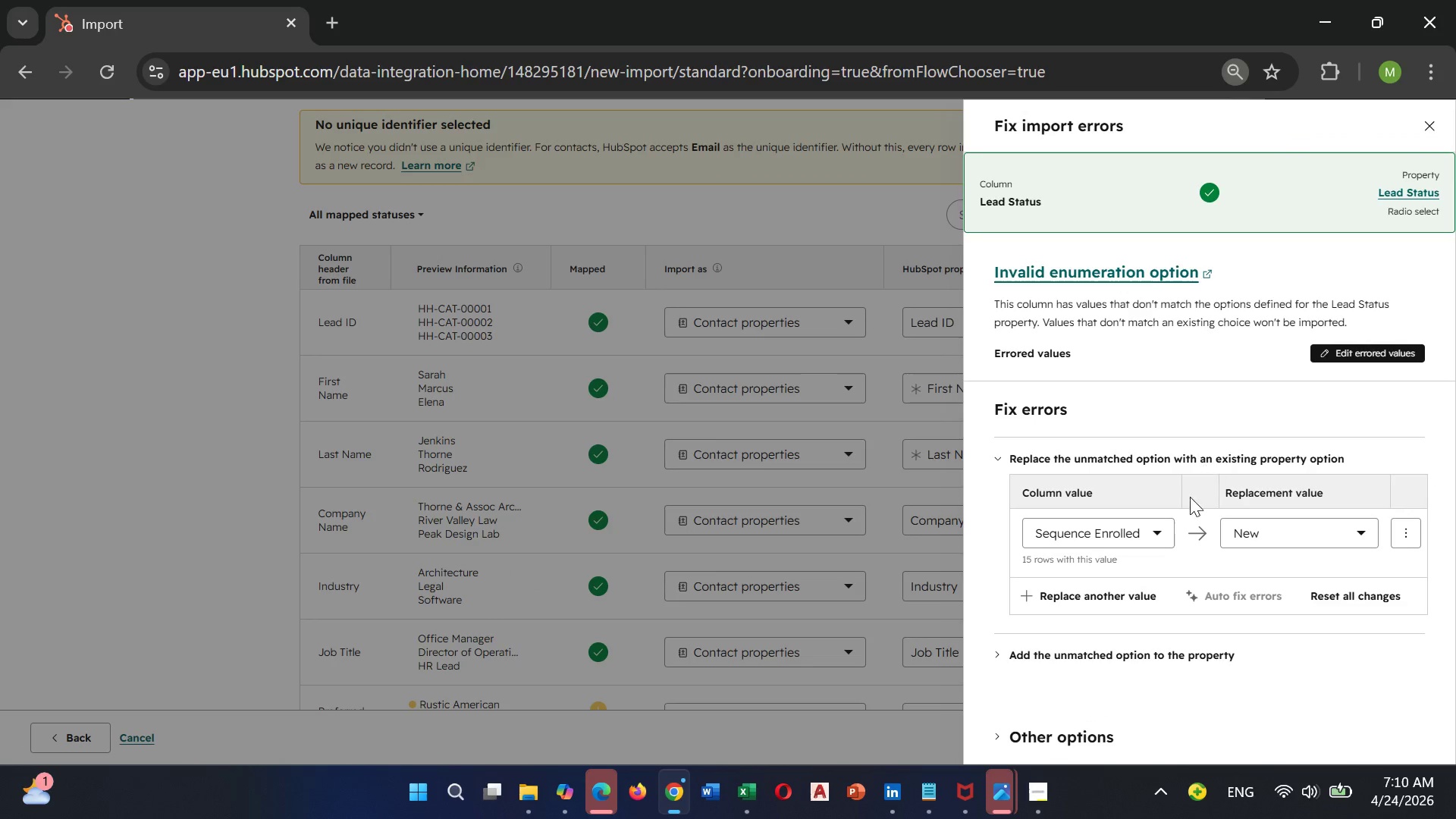 
left_click([1085, 589])
 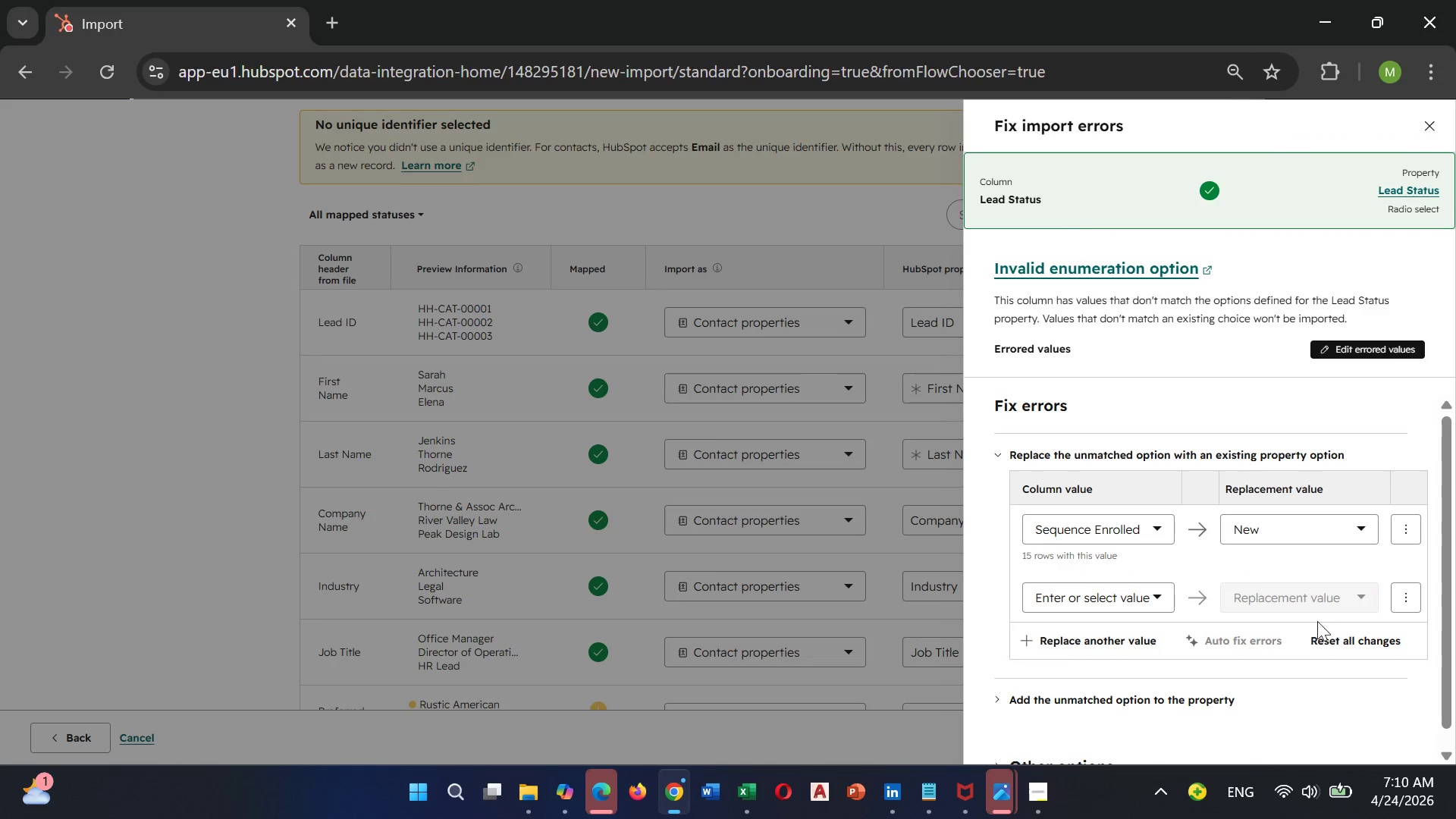 
left_click([1085, 633])
 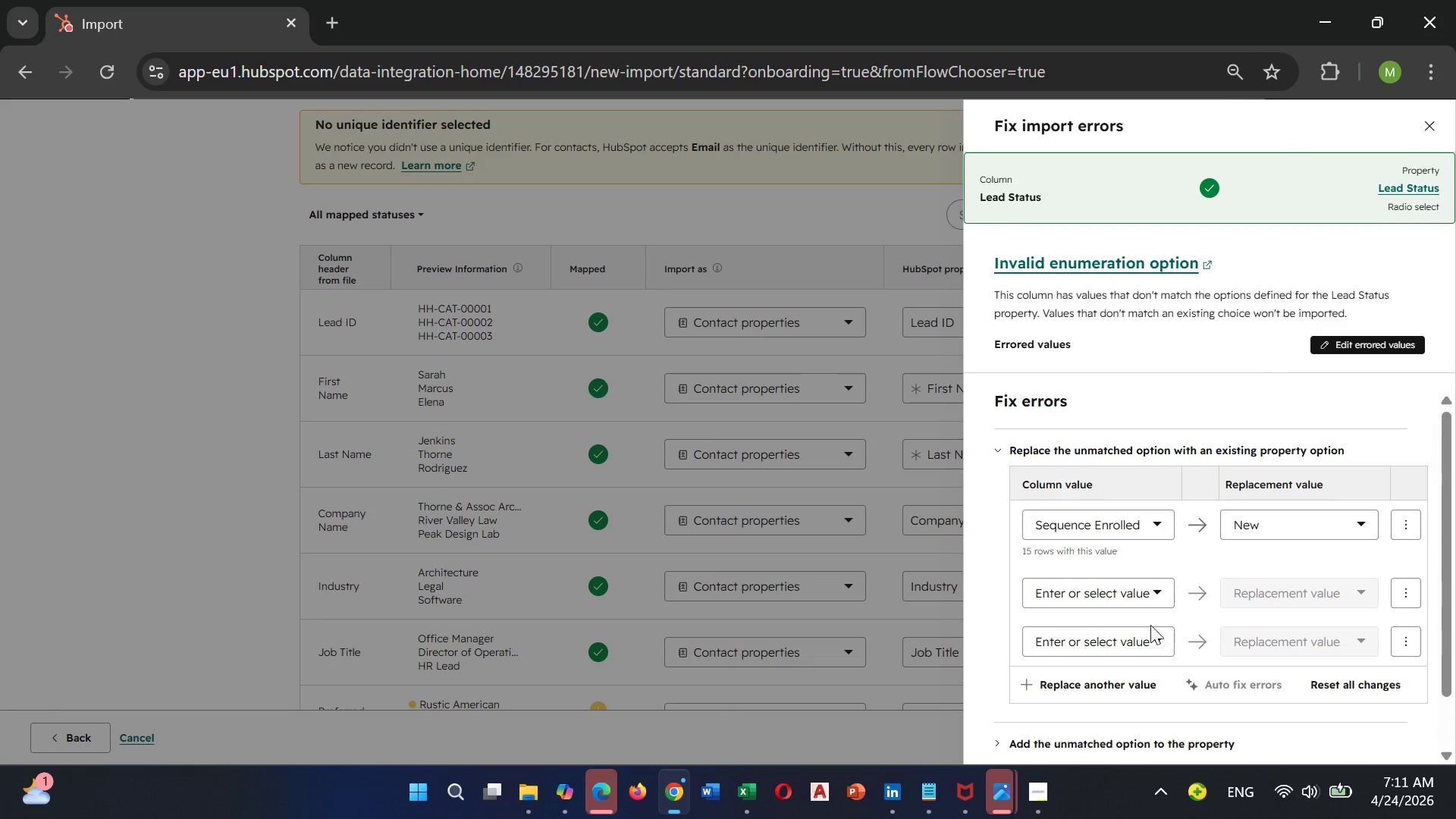 
left_click([1129, 636])
 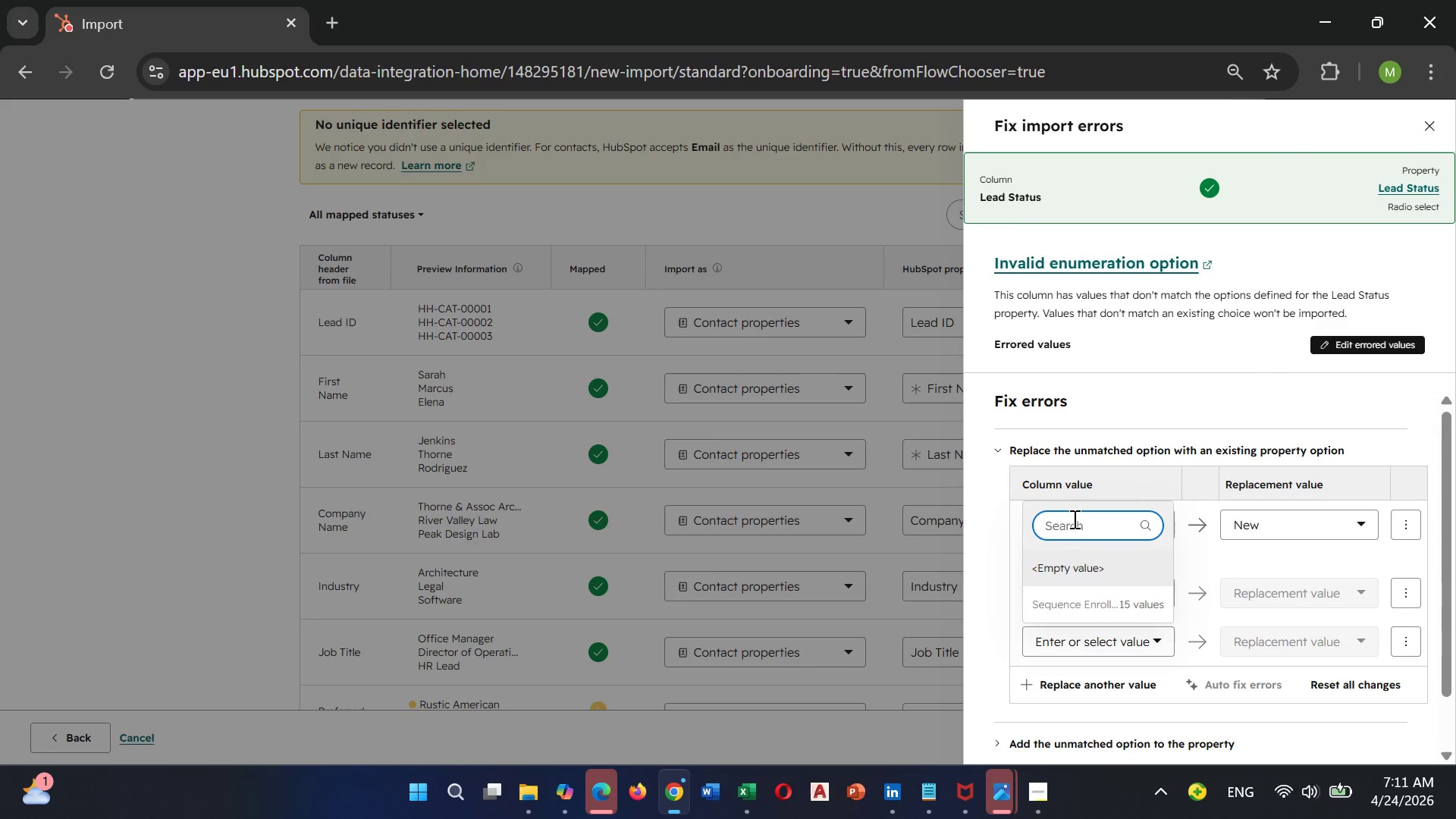 
left_click([1074, 518])
 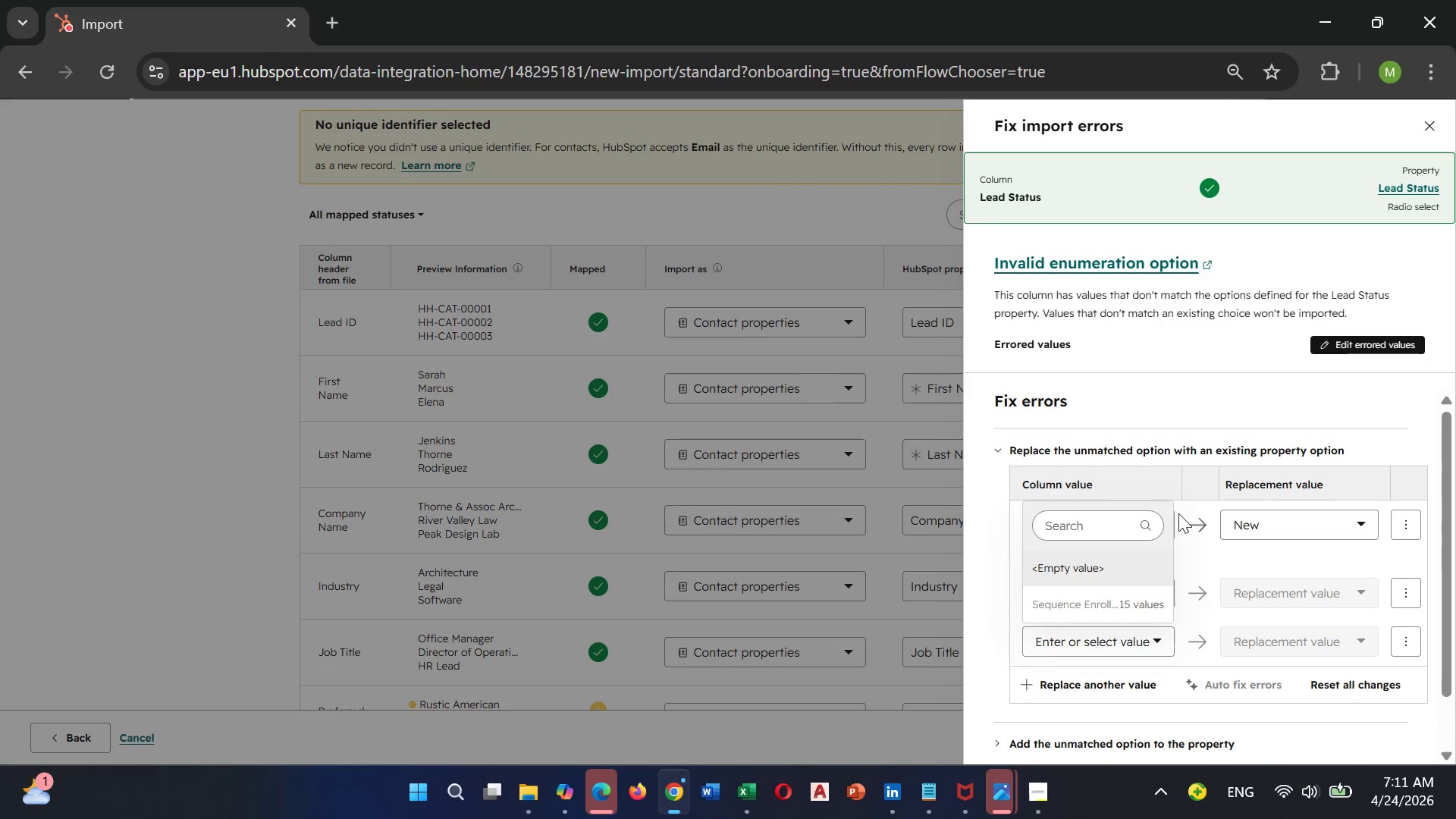 
left_click([1261, 519])
 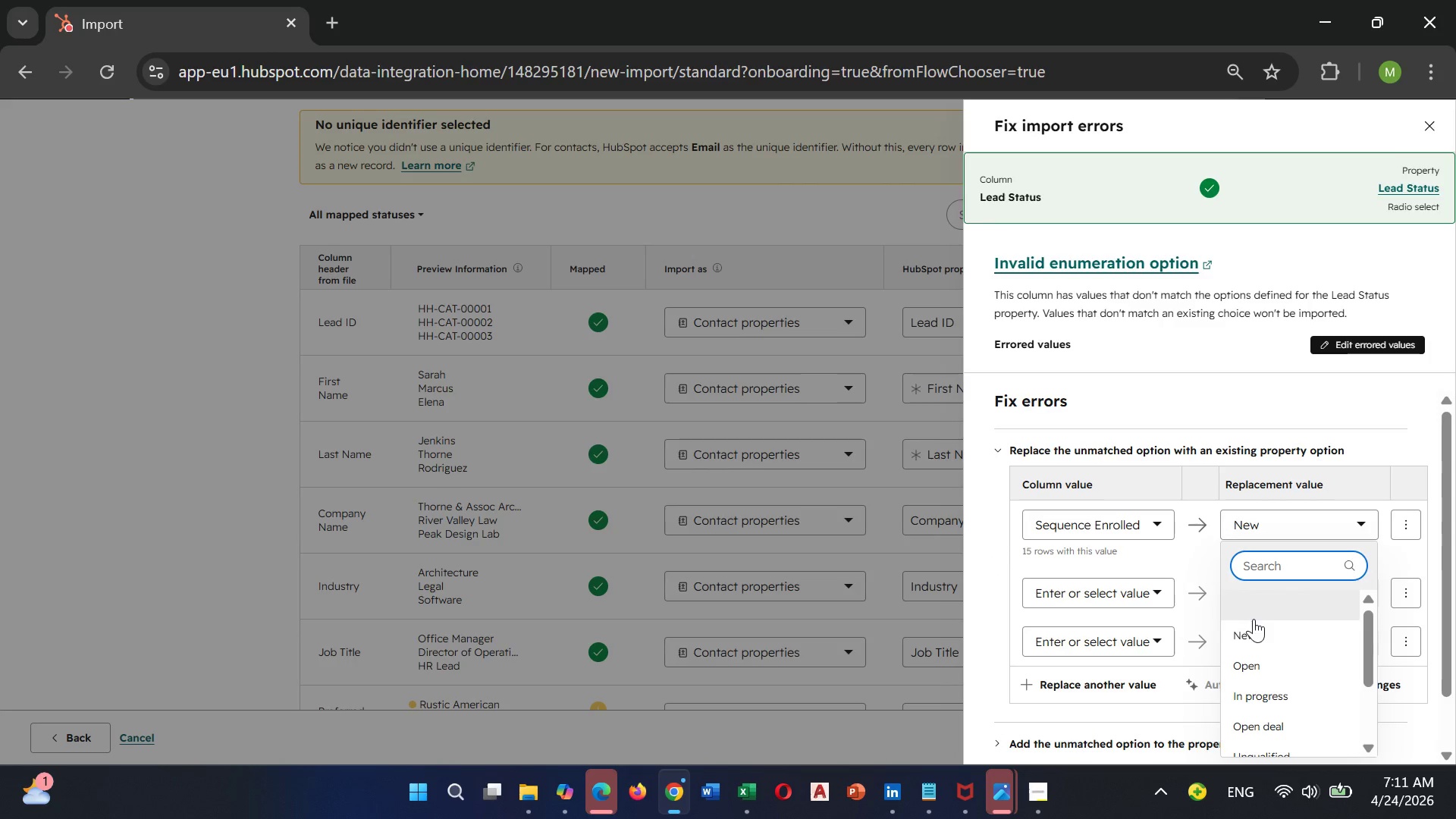 
double_click([1255, 623])
 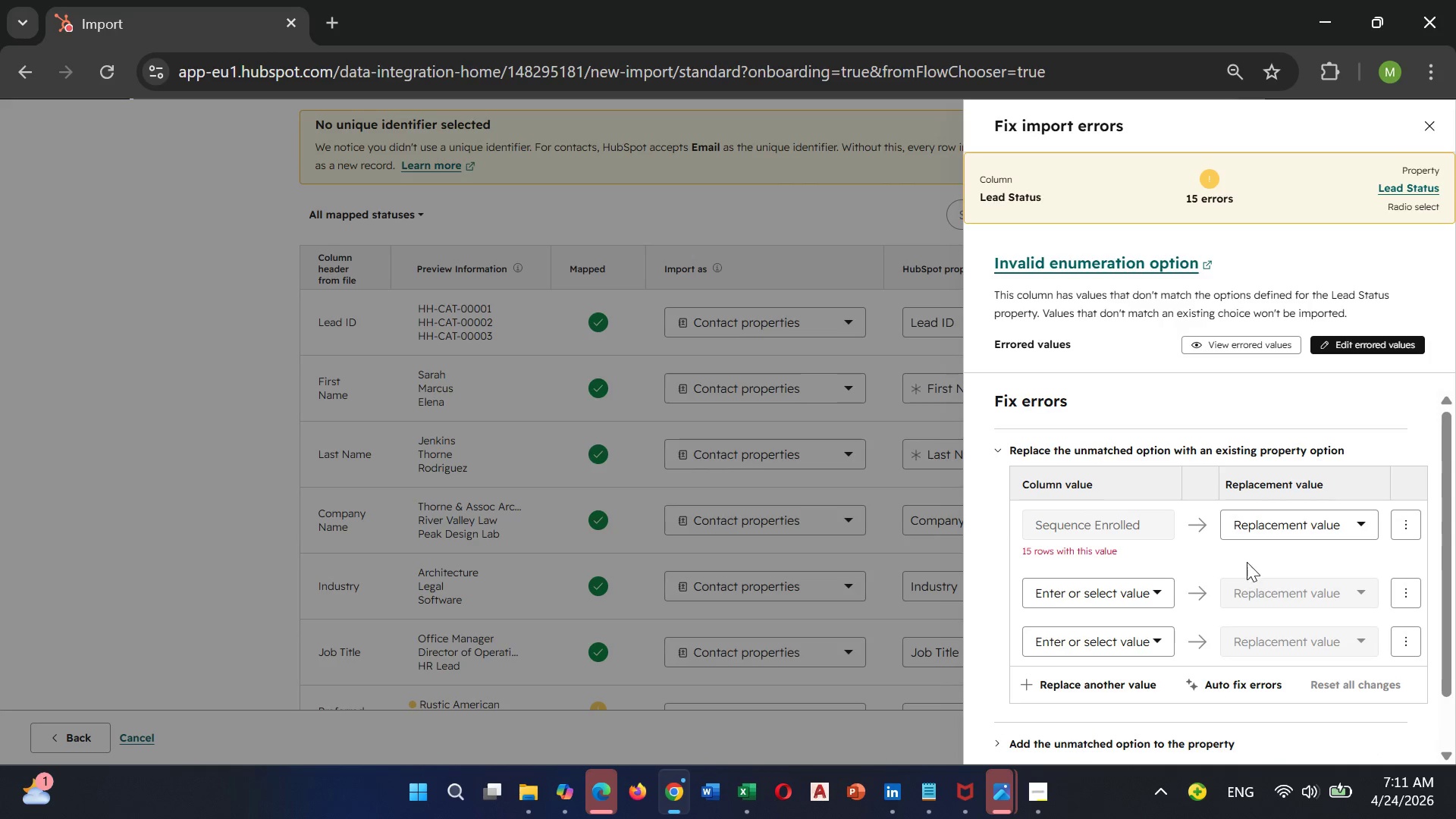 
scroll: coordinate [1312, 535], scroll_direction: down, amount: 5.0
 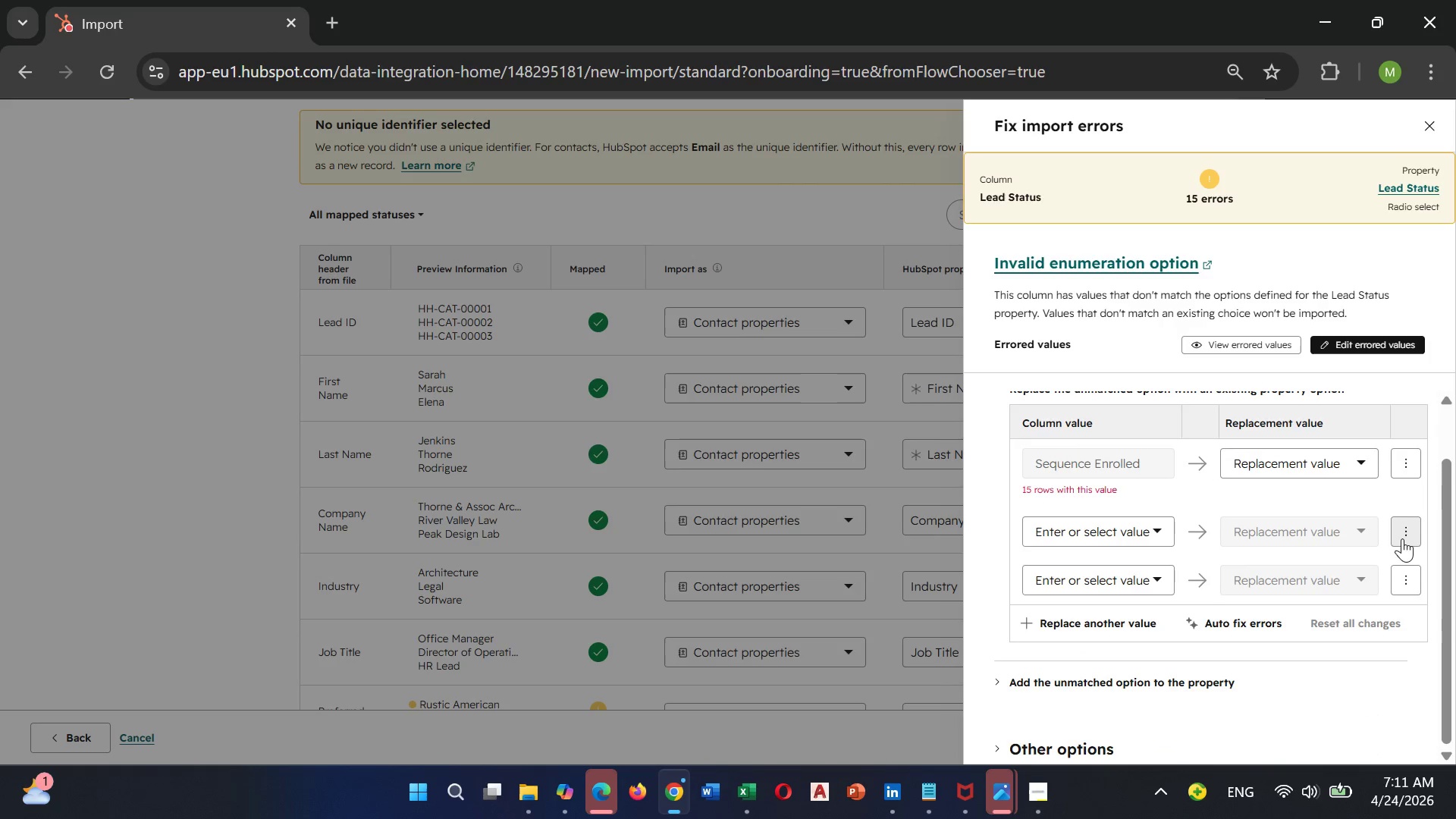 
left_click([1402, 538])
 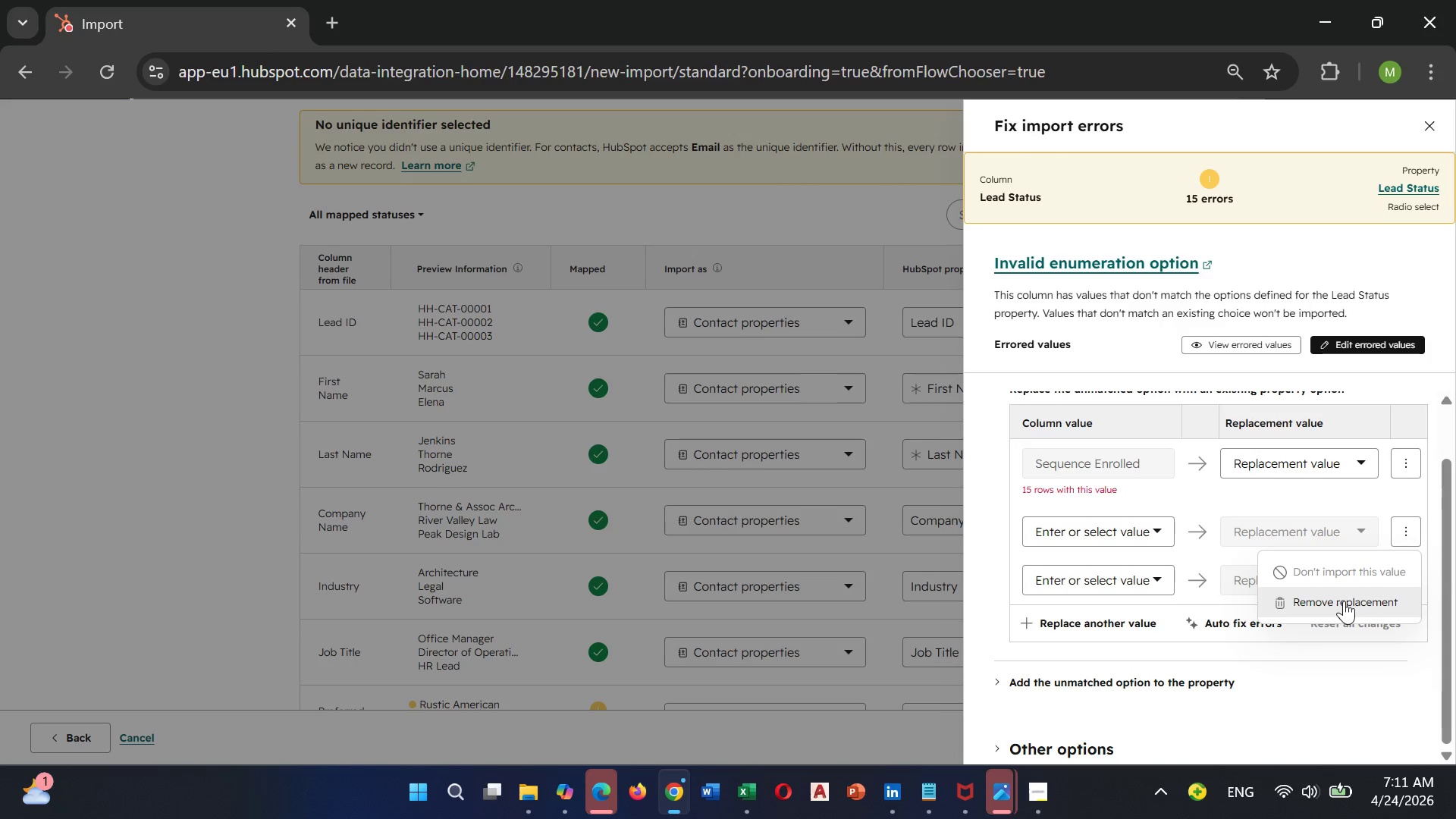 
left_click([1307, 648])
 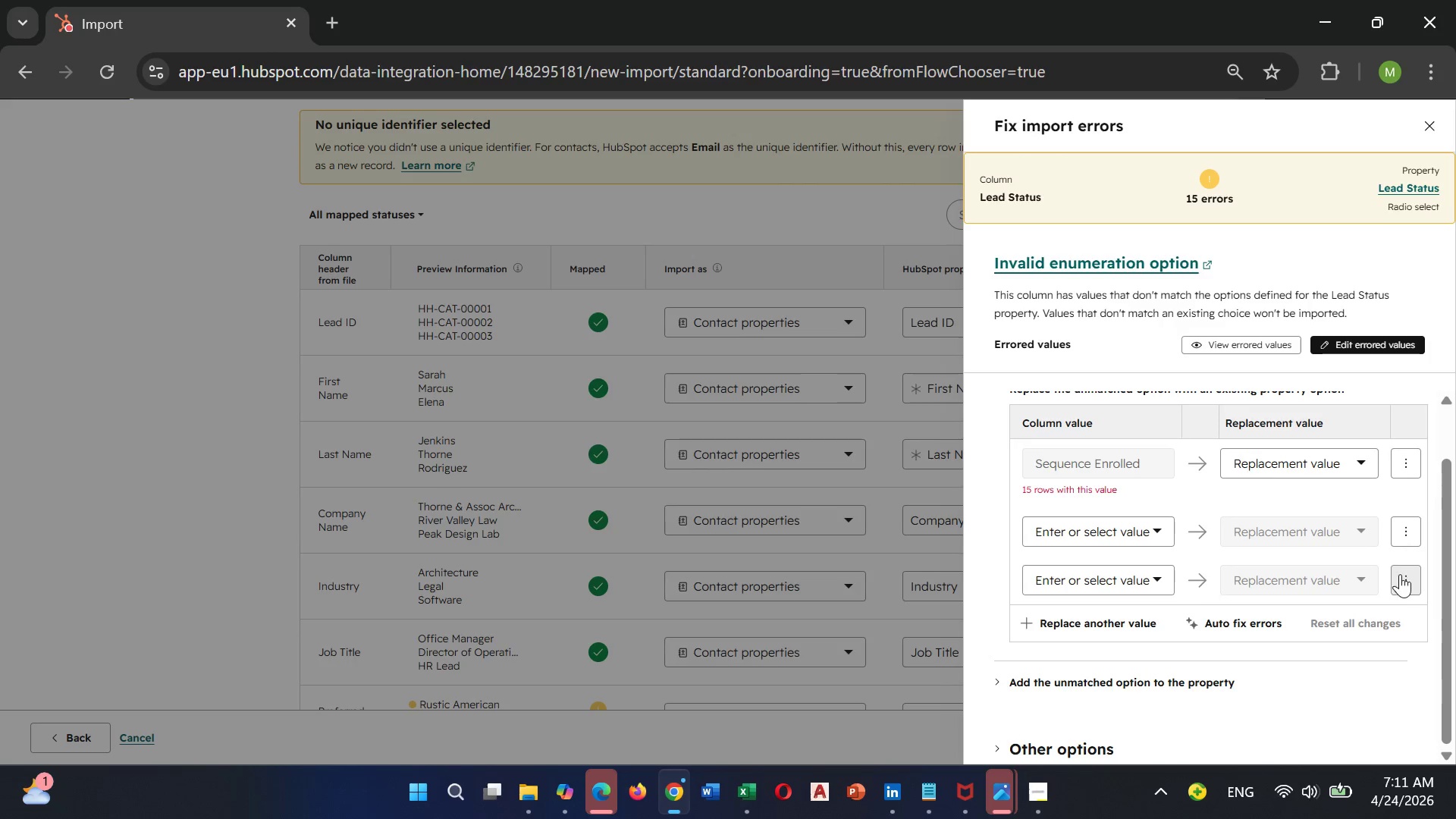 
left_click([1405, 576])
 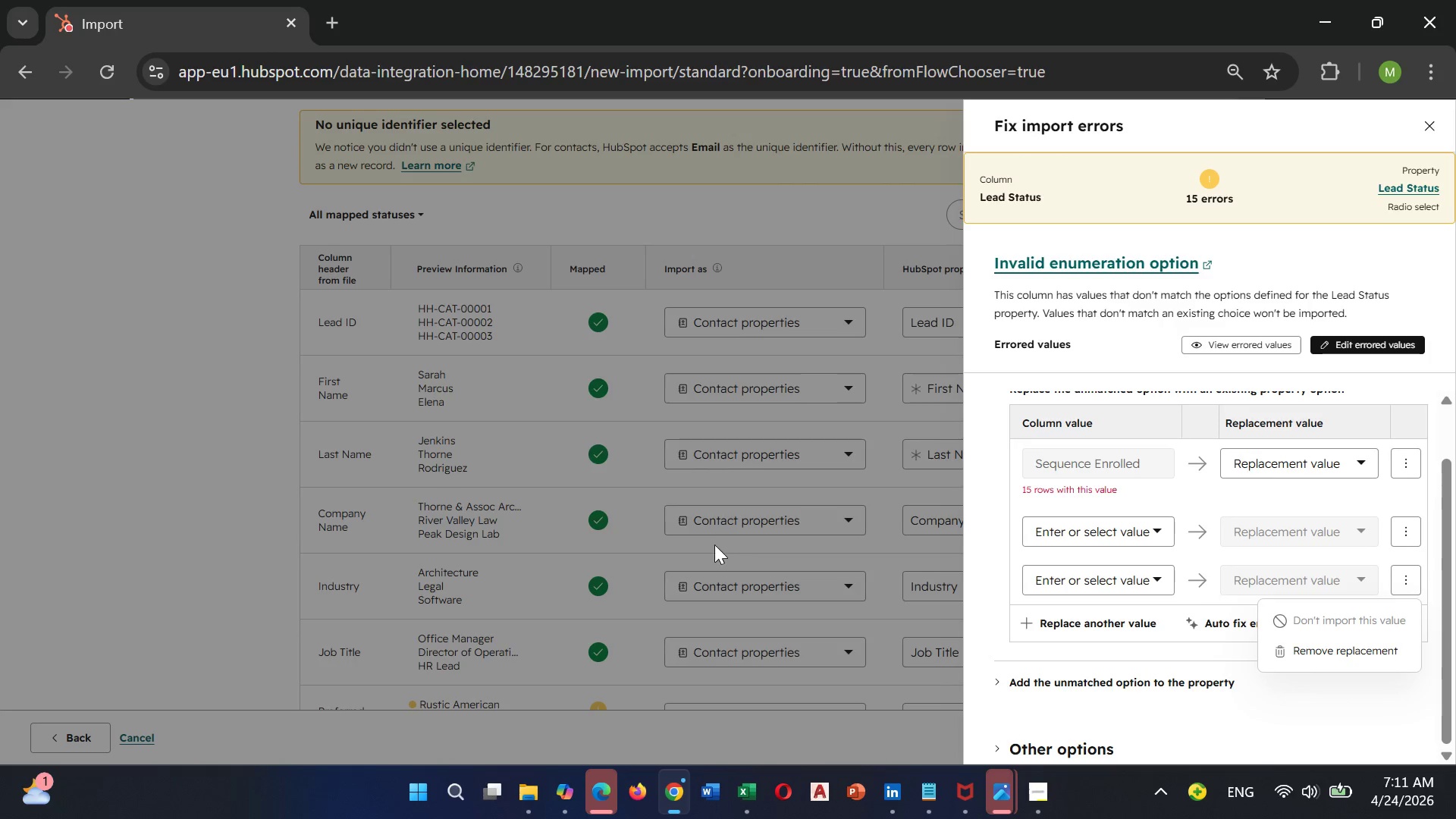 
scroll: coordinate [686, 518], scroll_direction: down, amount: 5.0
 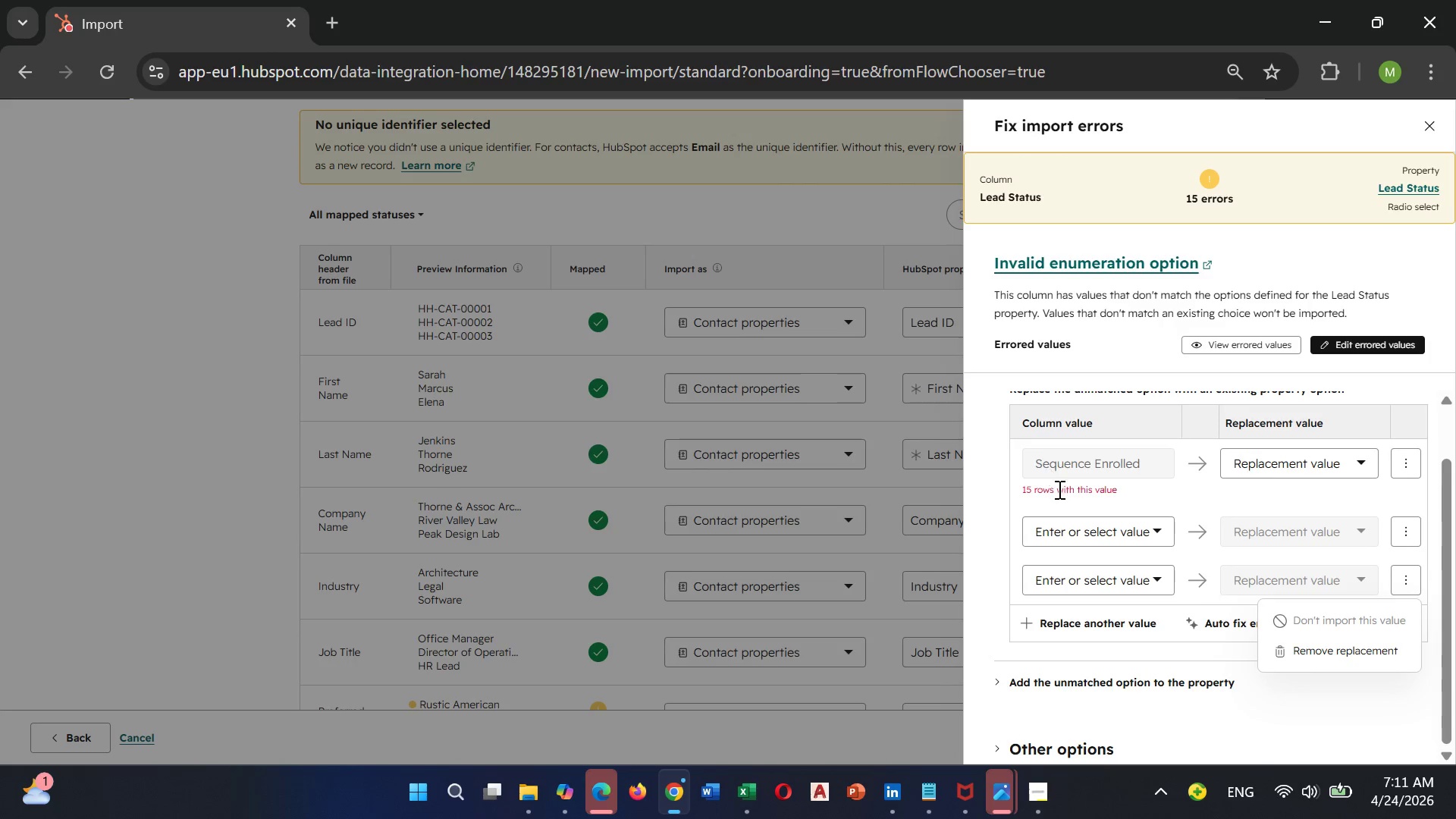 
scroll: coordinate [1059, 478], scroll_direction: up, amount: 9.0
 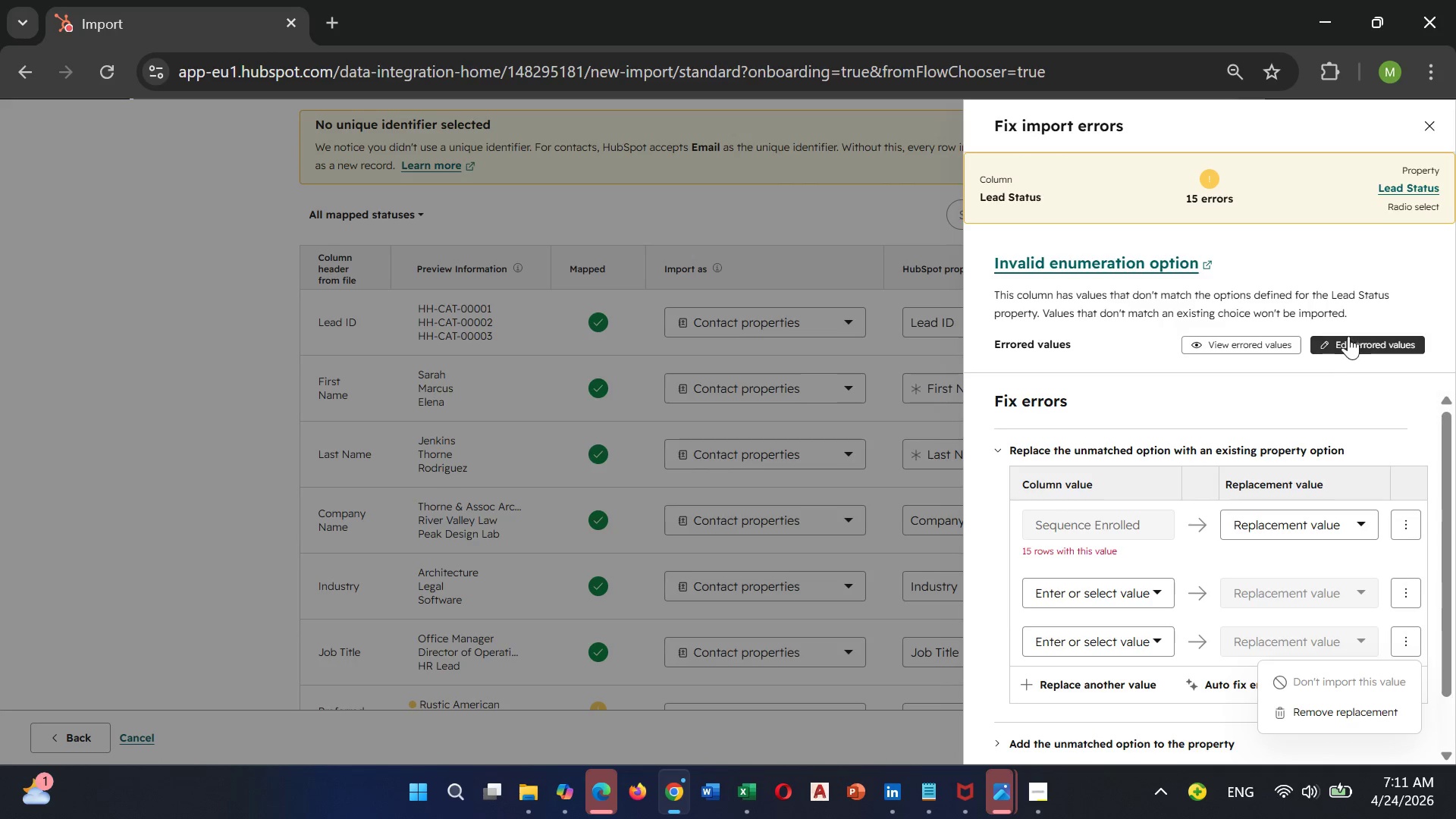 
left_click([1348, 337])
 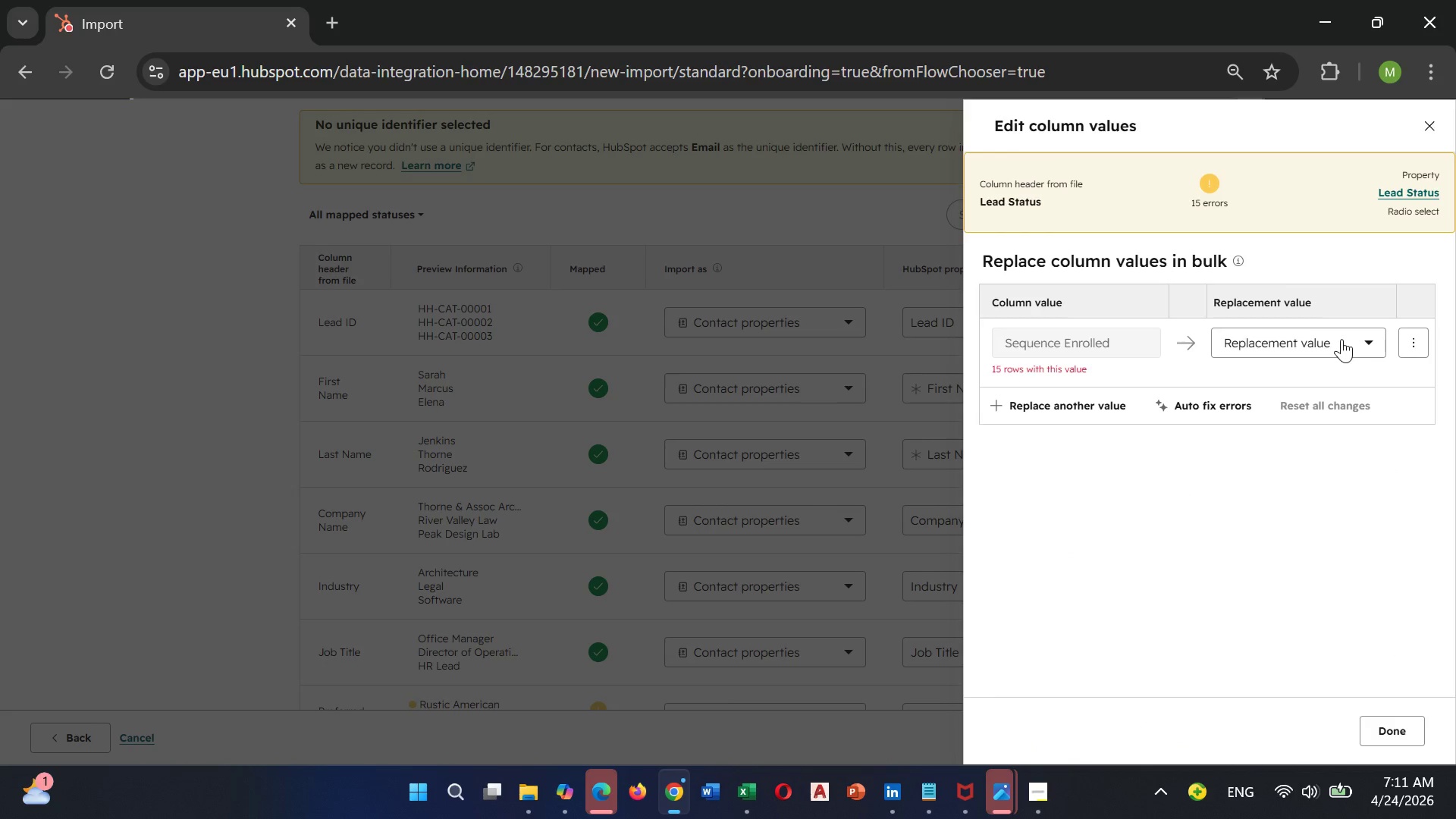 
left_click([1324, 338])
 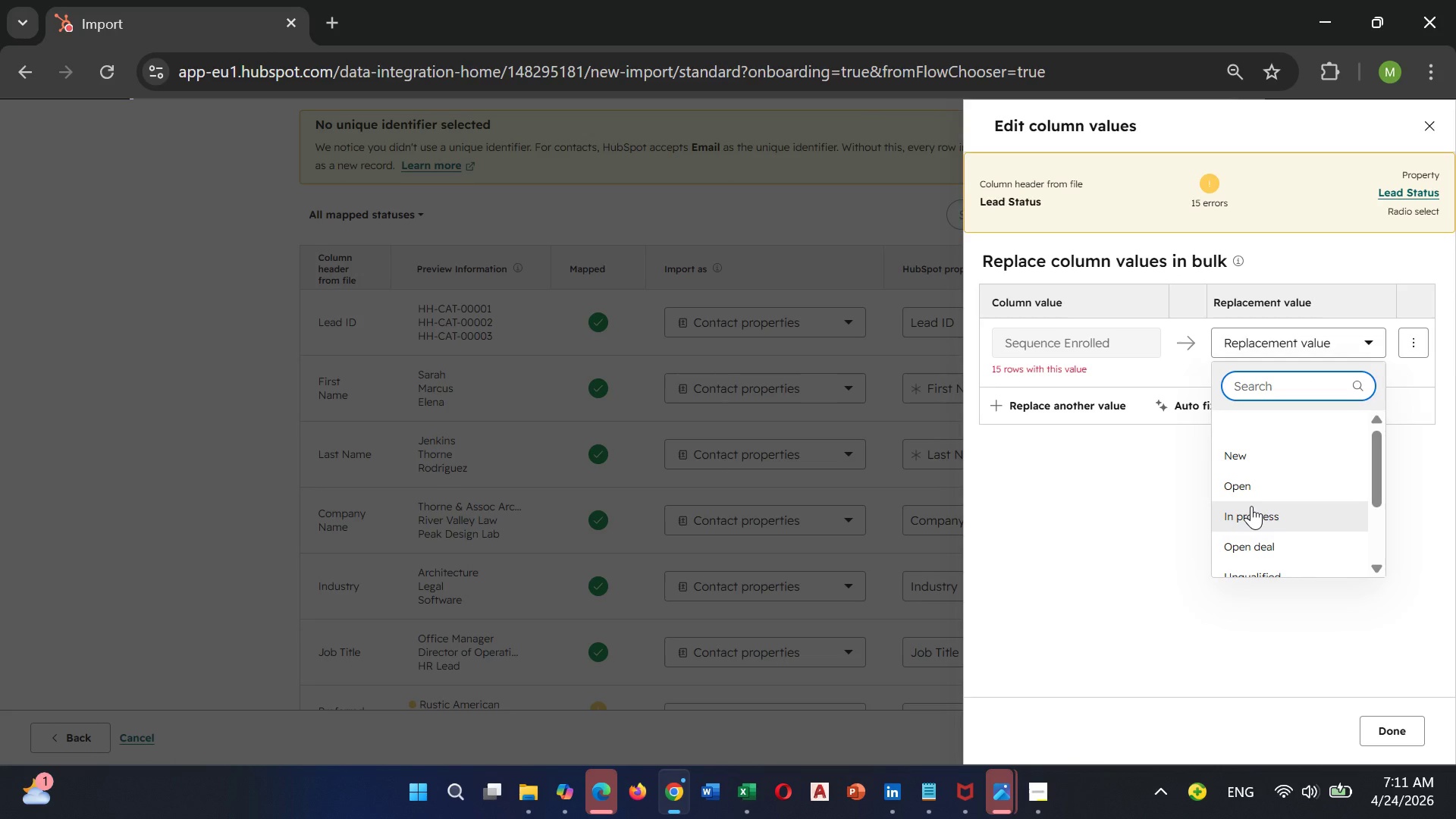 
scroll: coordinate [1253, 505], scroll_direction: down, amount: 5.0
 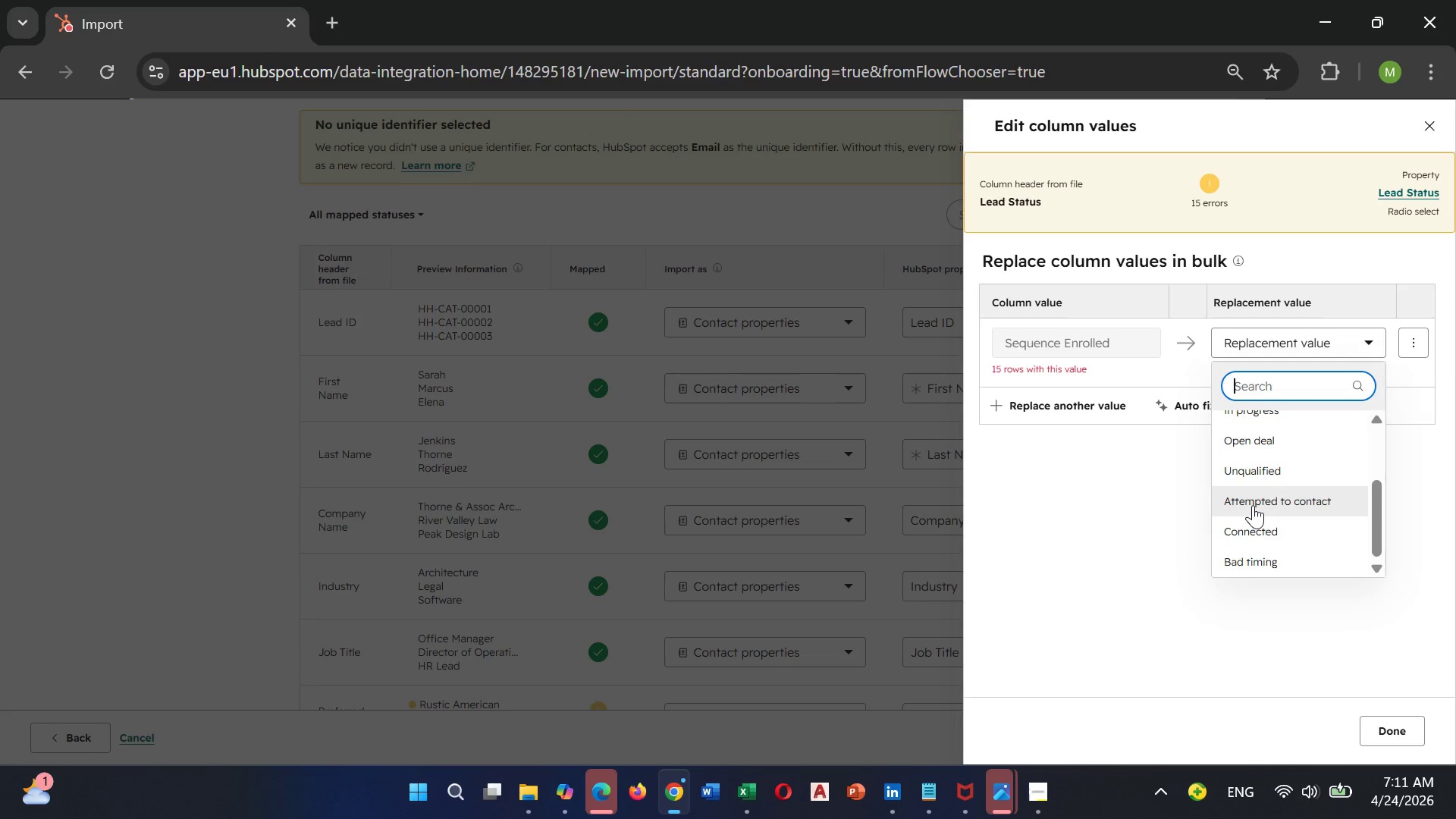 
left_click([1248, 529])
 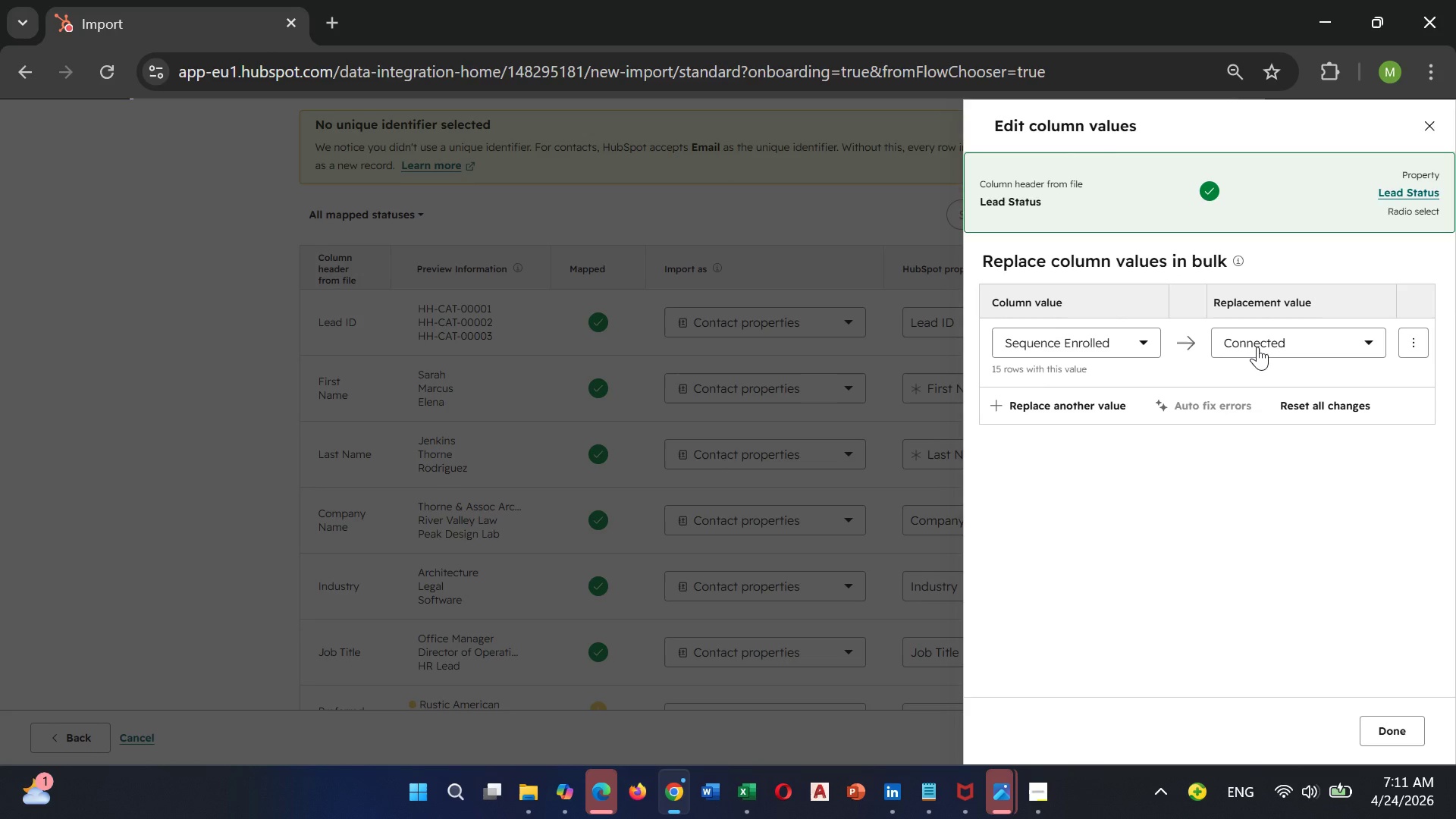 
wait(5.77)
 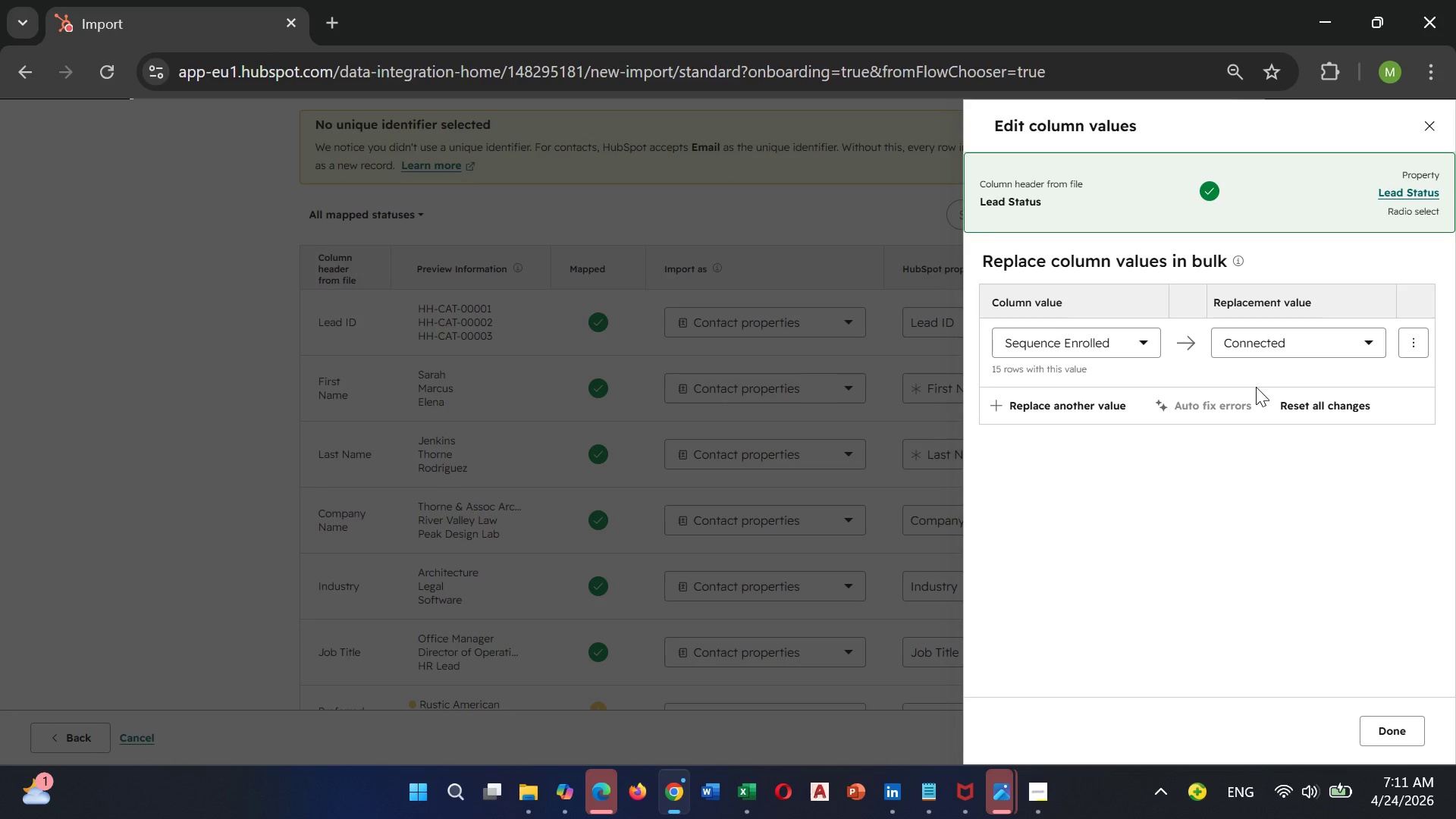 
left_click([1257, 347])
 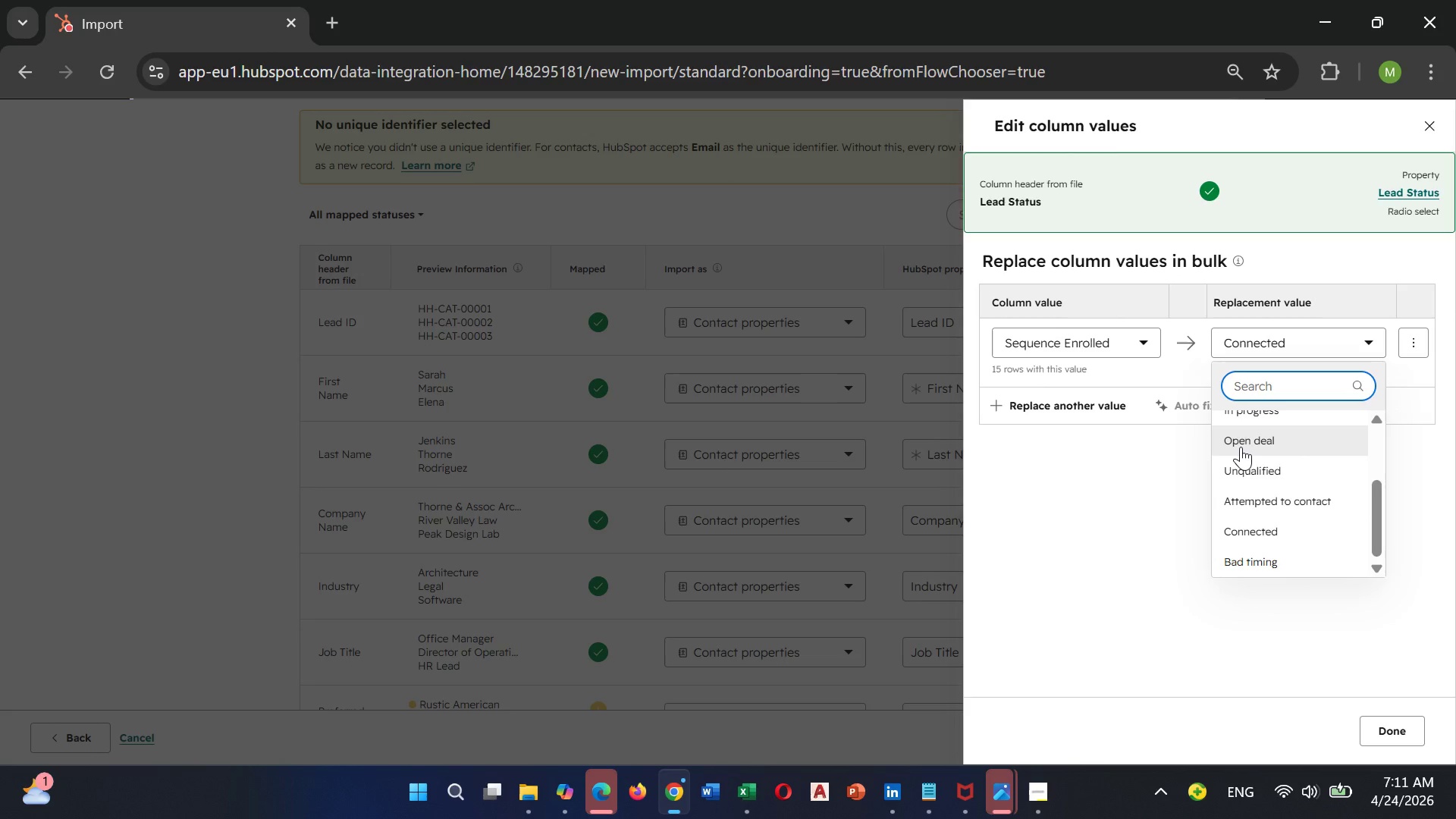 
scroll: coordinate [1241, 444], scroll_direction: up, amount: 3.0
 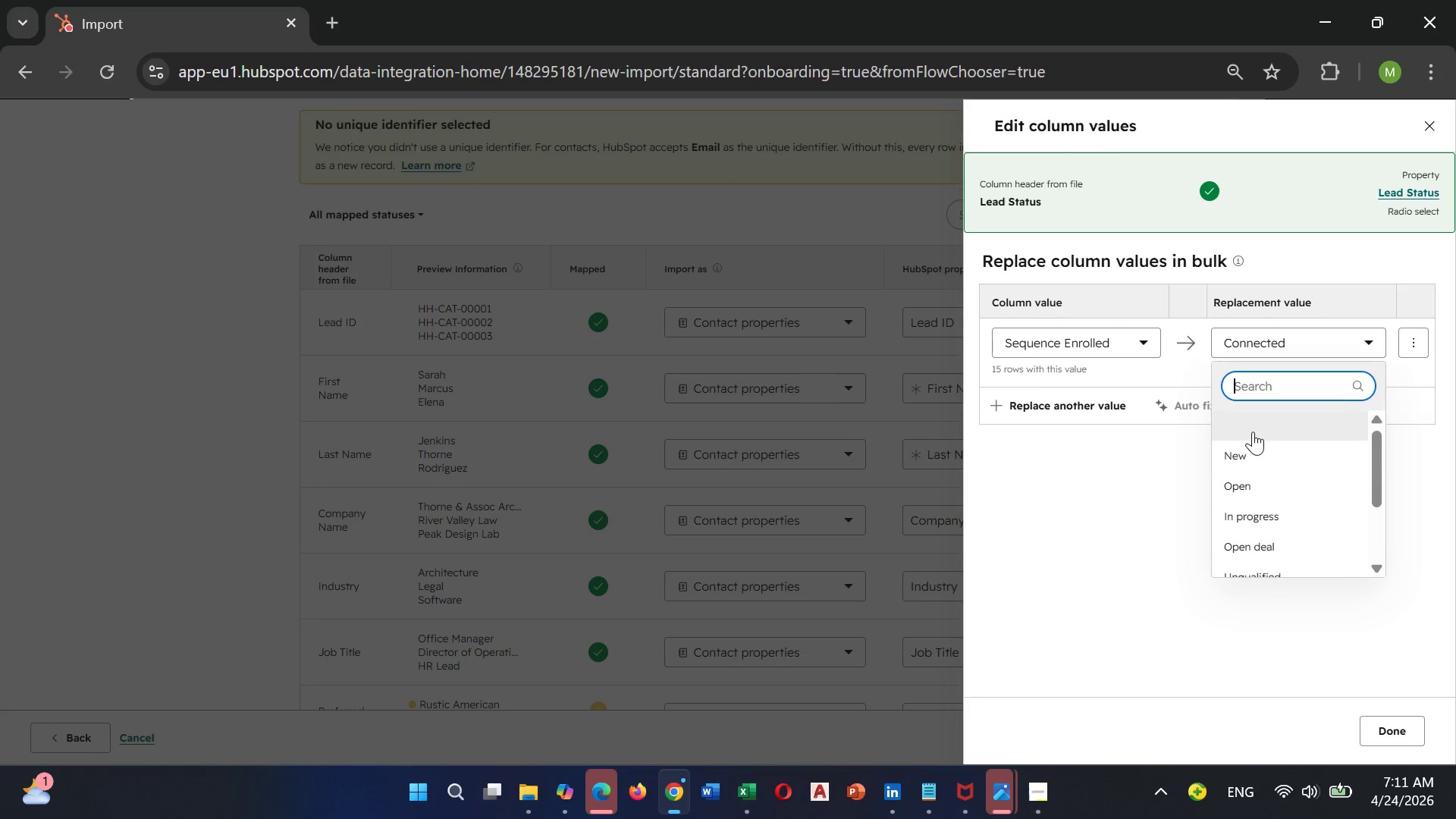 
left_click([1253, 426])
 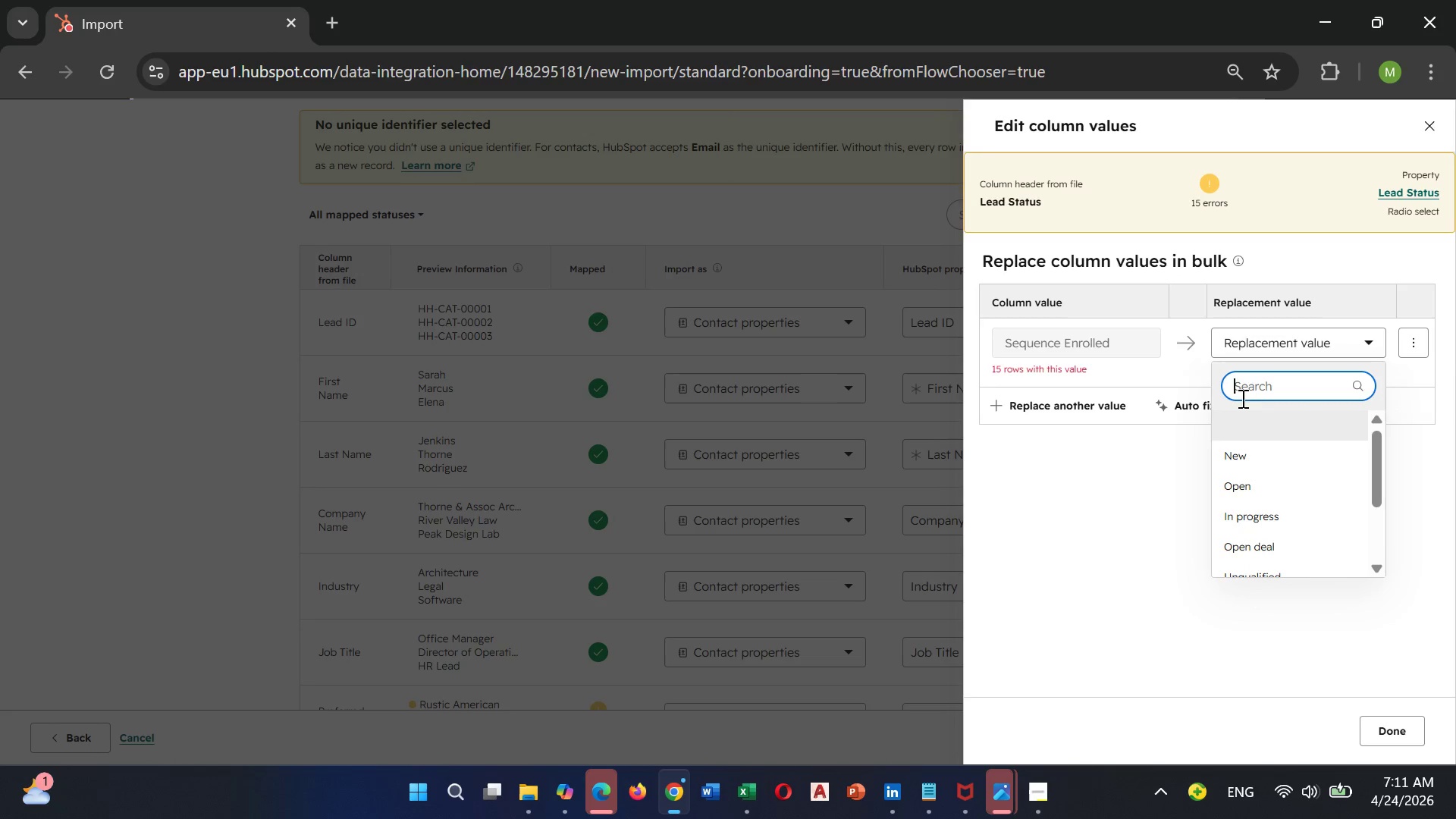 
left_click([1241, 457])
 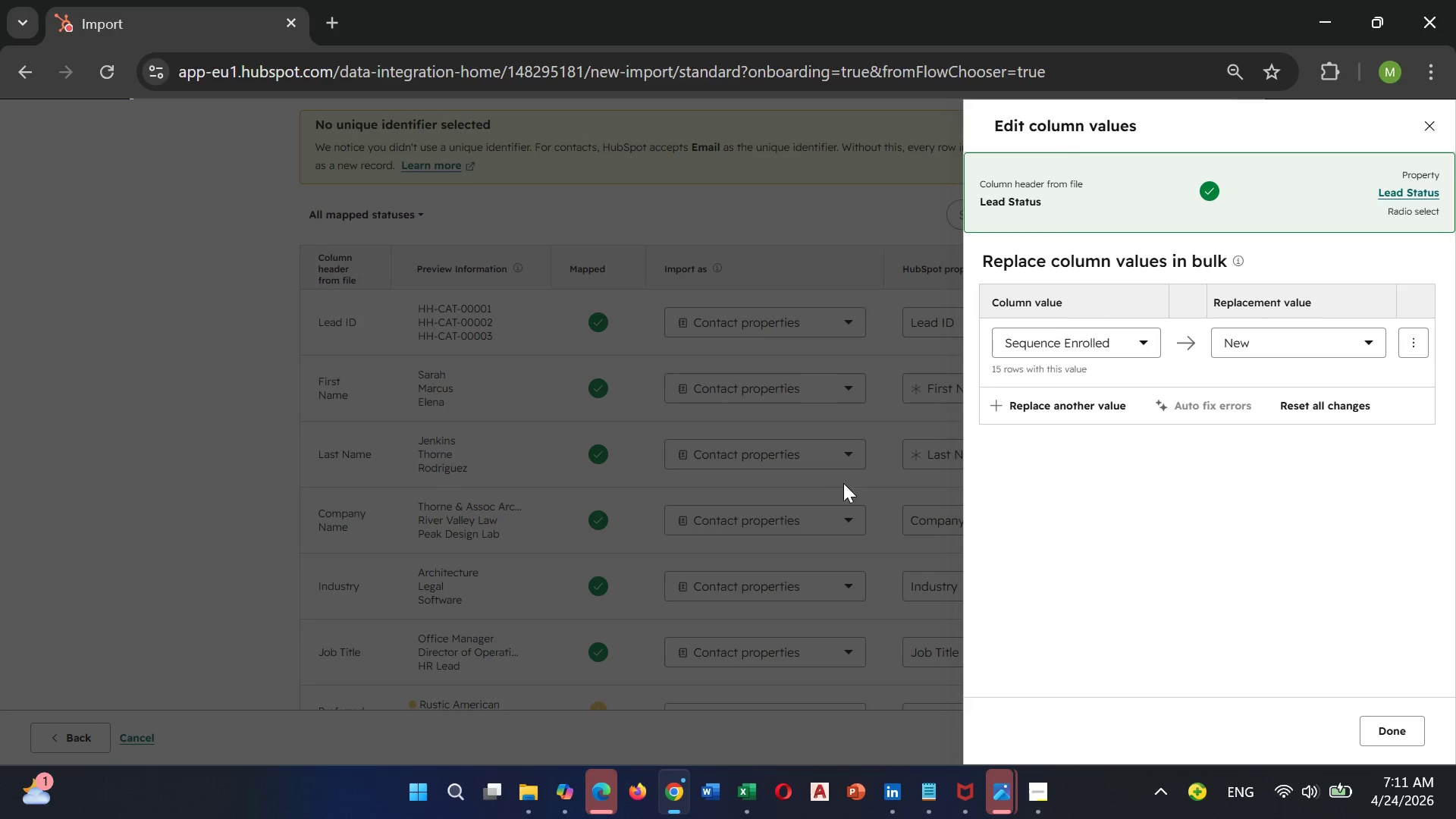 
scroll: coordinate [956, 502], scroll_direction: down, amount: 6.0
 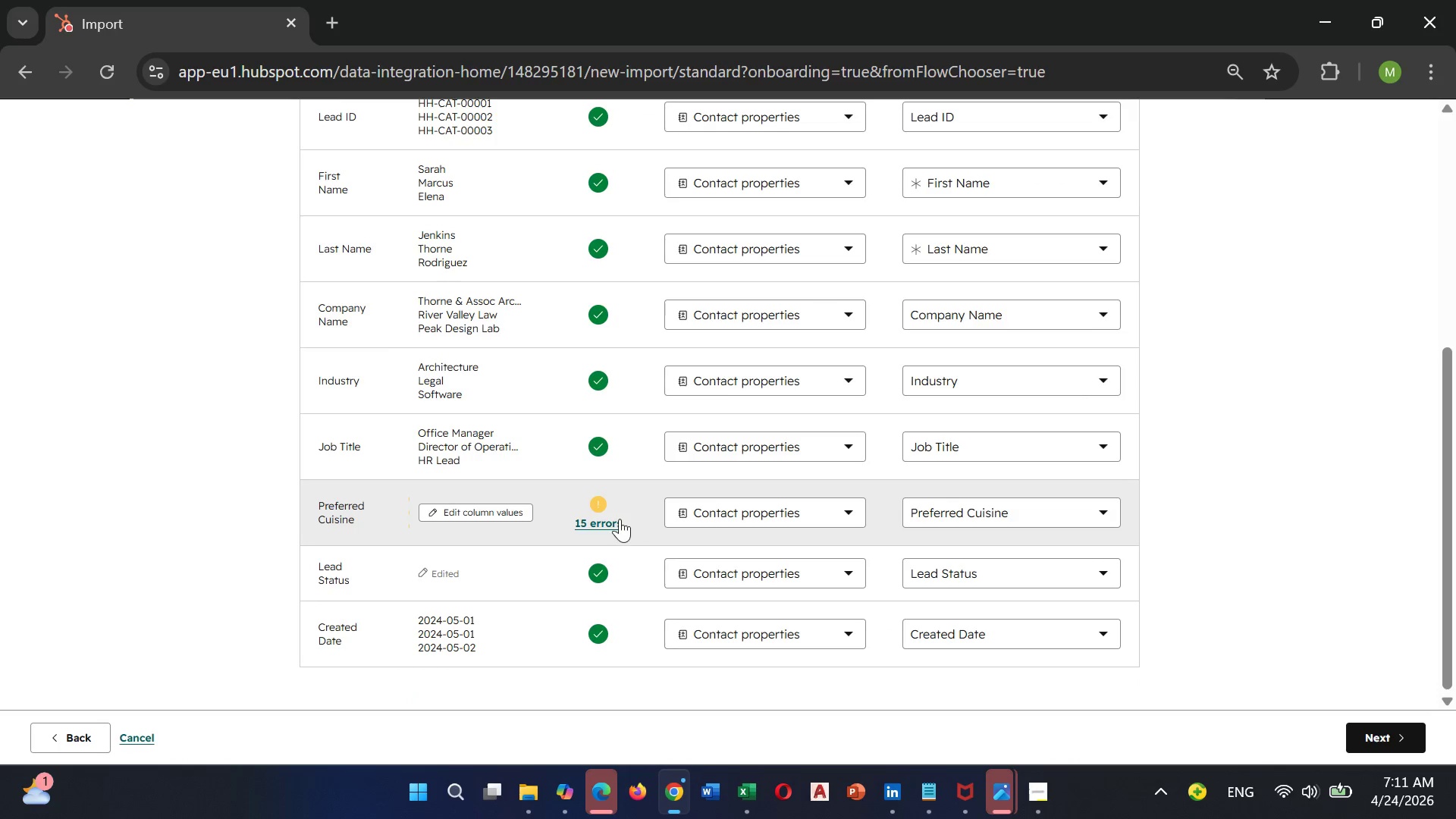 
left_click([600, 508])
 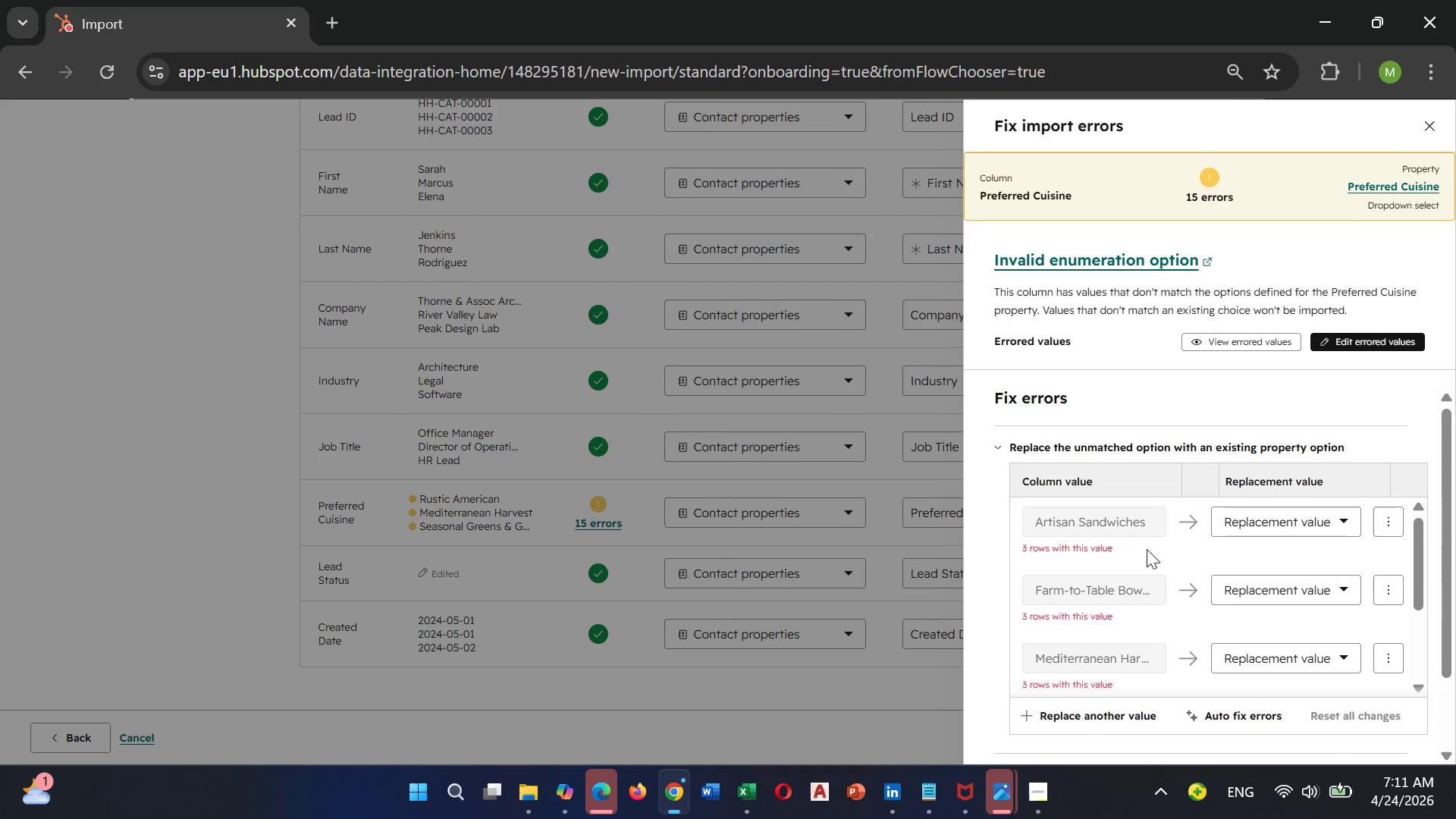 
mouse_move([1260, 545])
 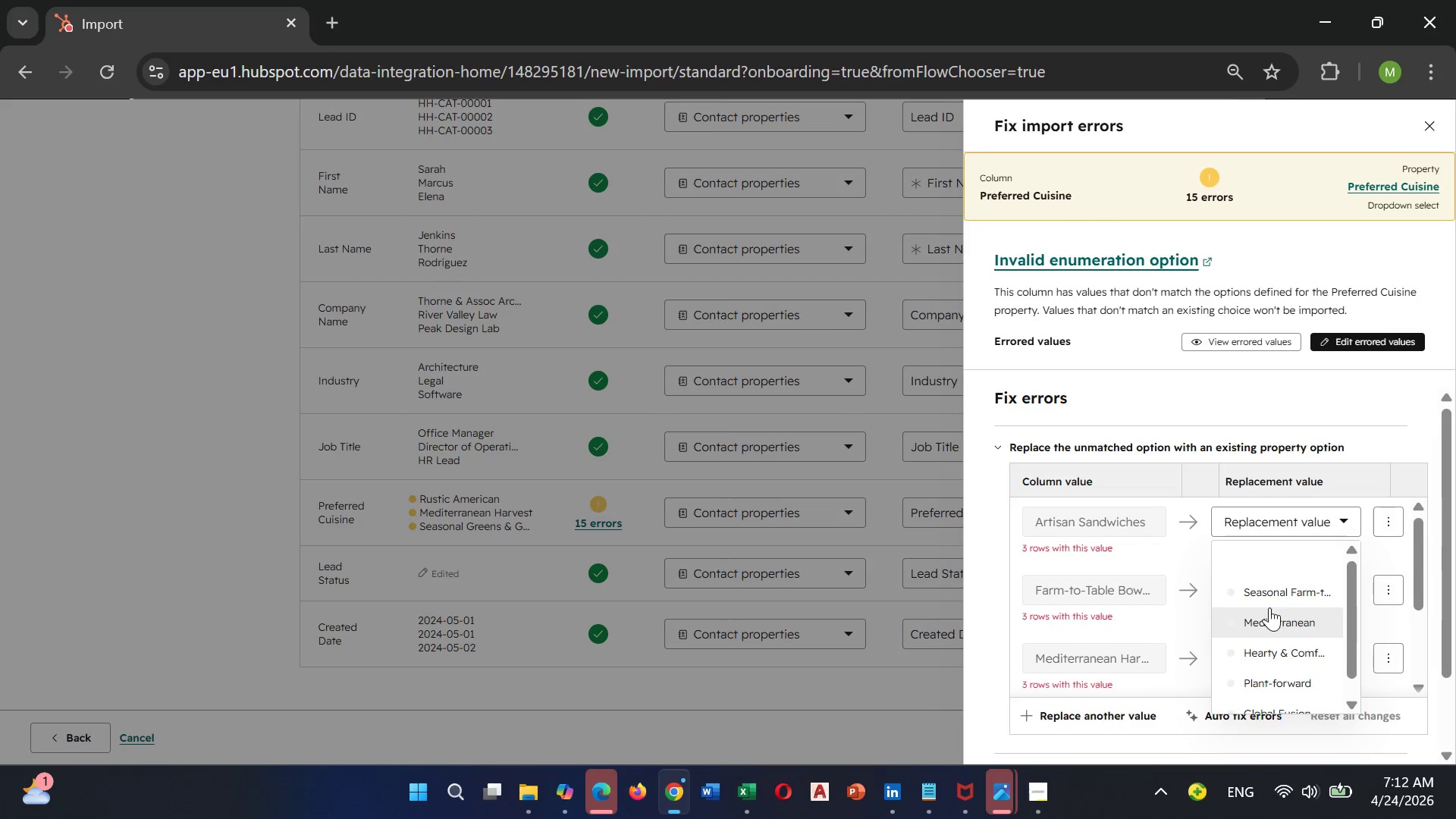 
left_click([1263, 563])
 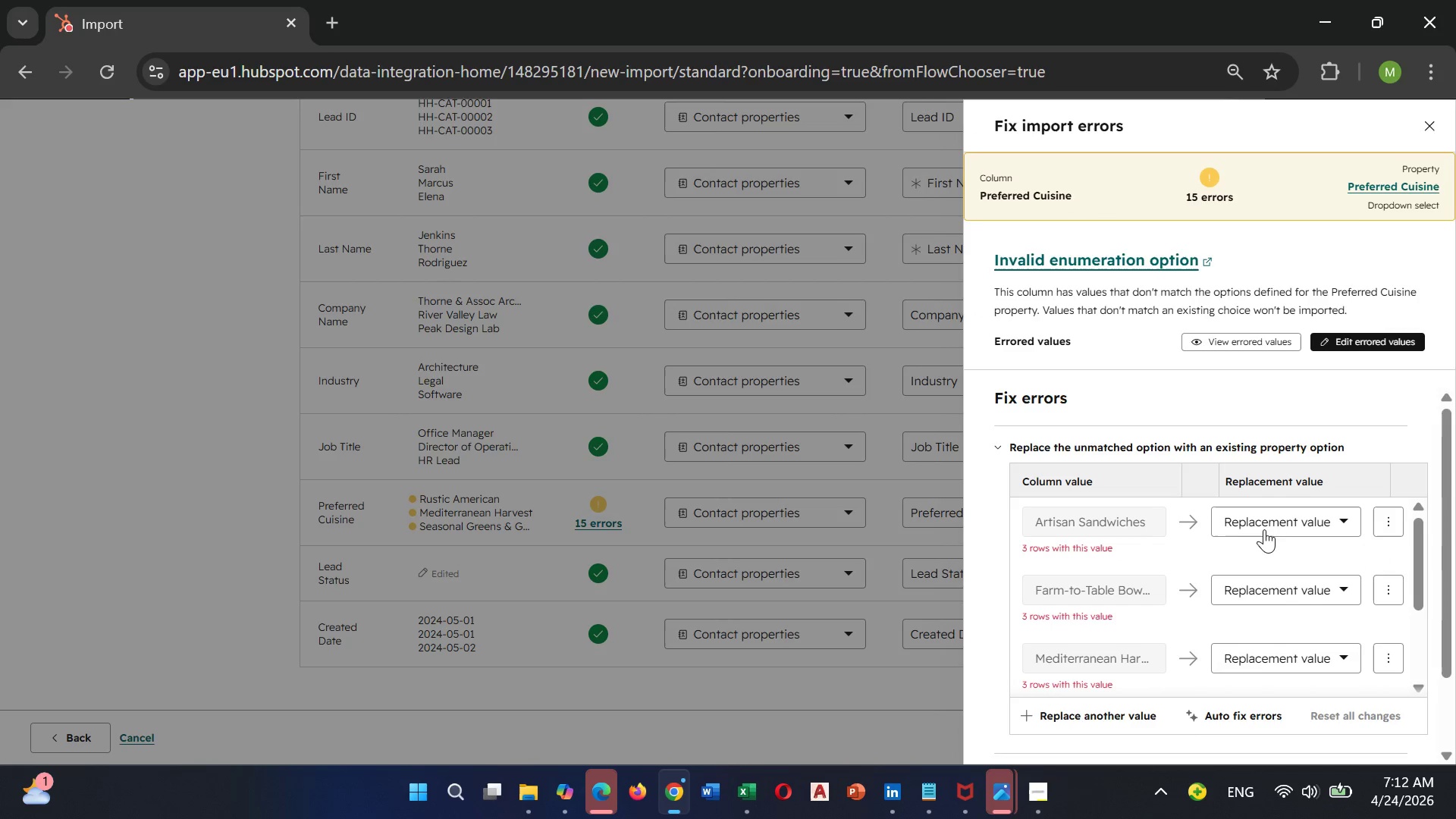 
left_click([1264, 526])
 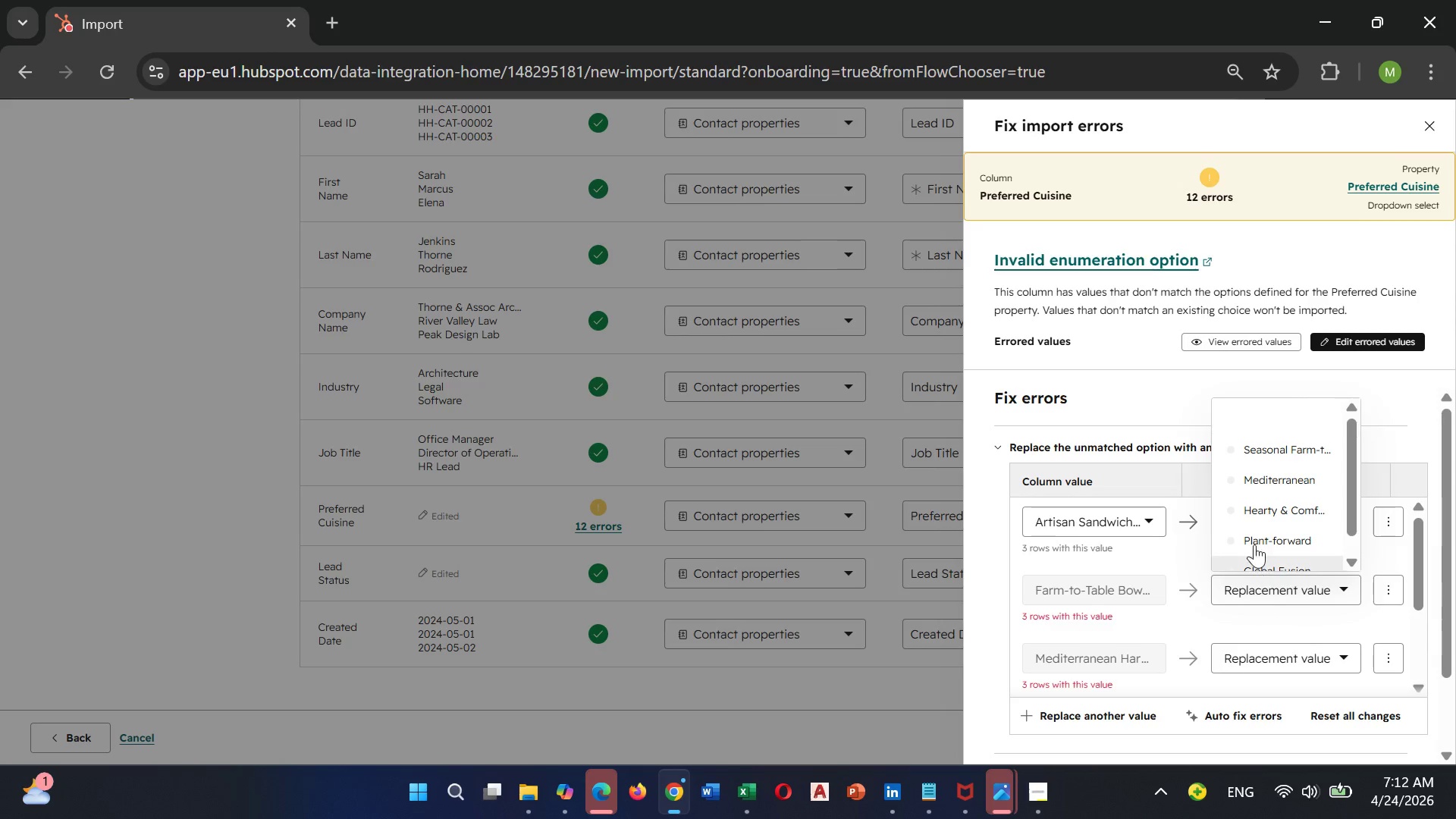 
left_click([1272, 488])
 